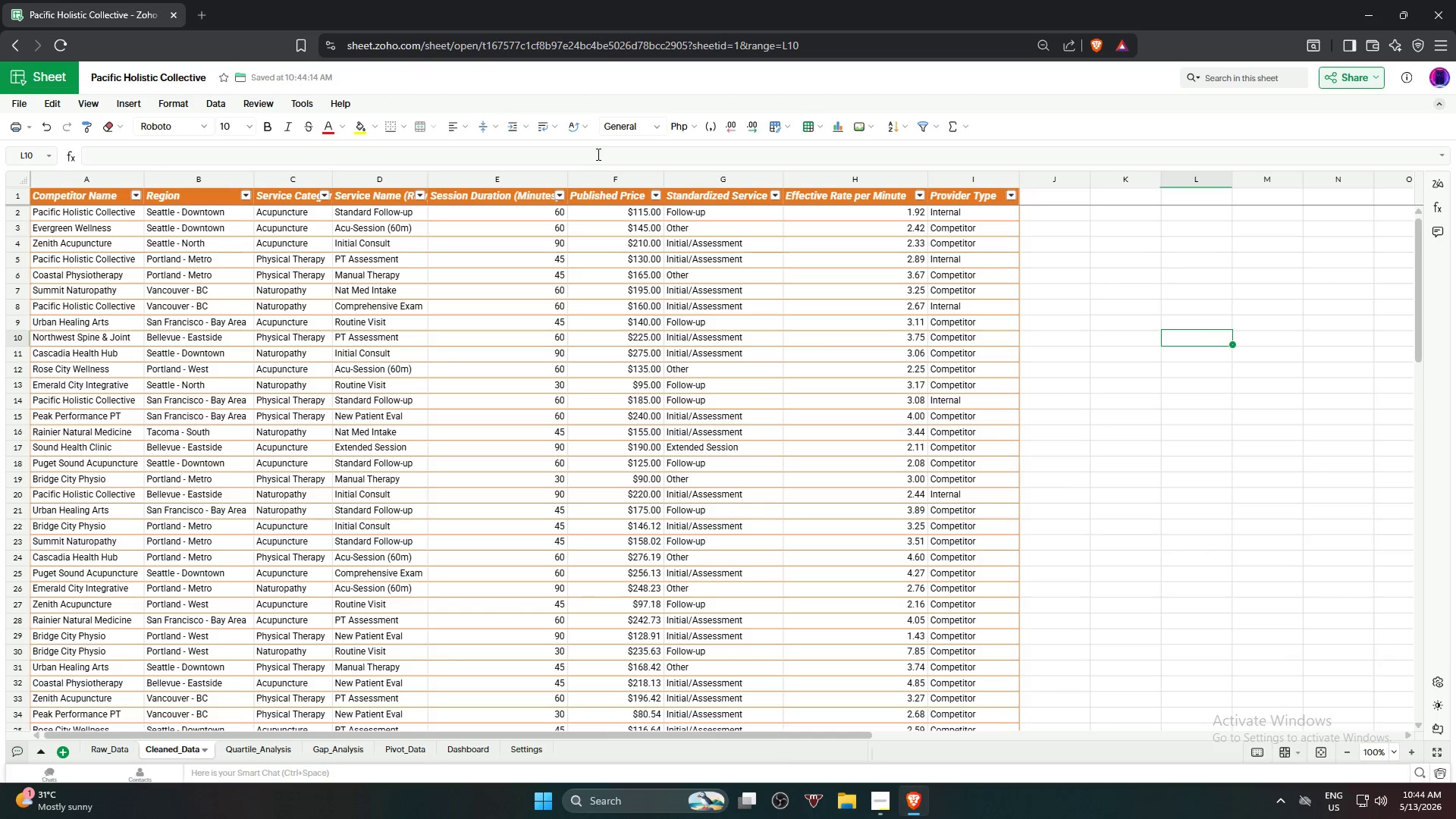 
left_click_drag(start_coordinate=[566, 178], to_coordinate=[574, 181])
 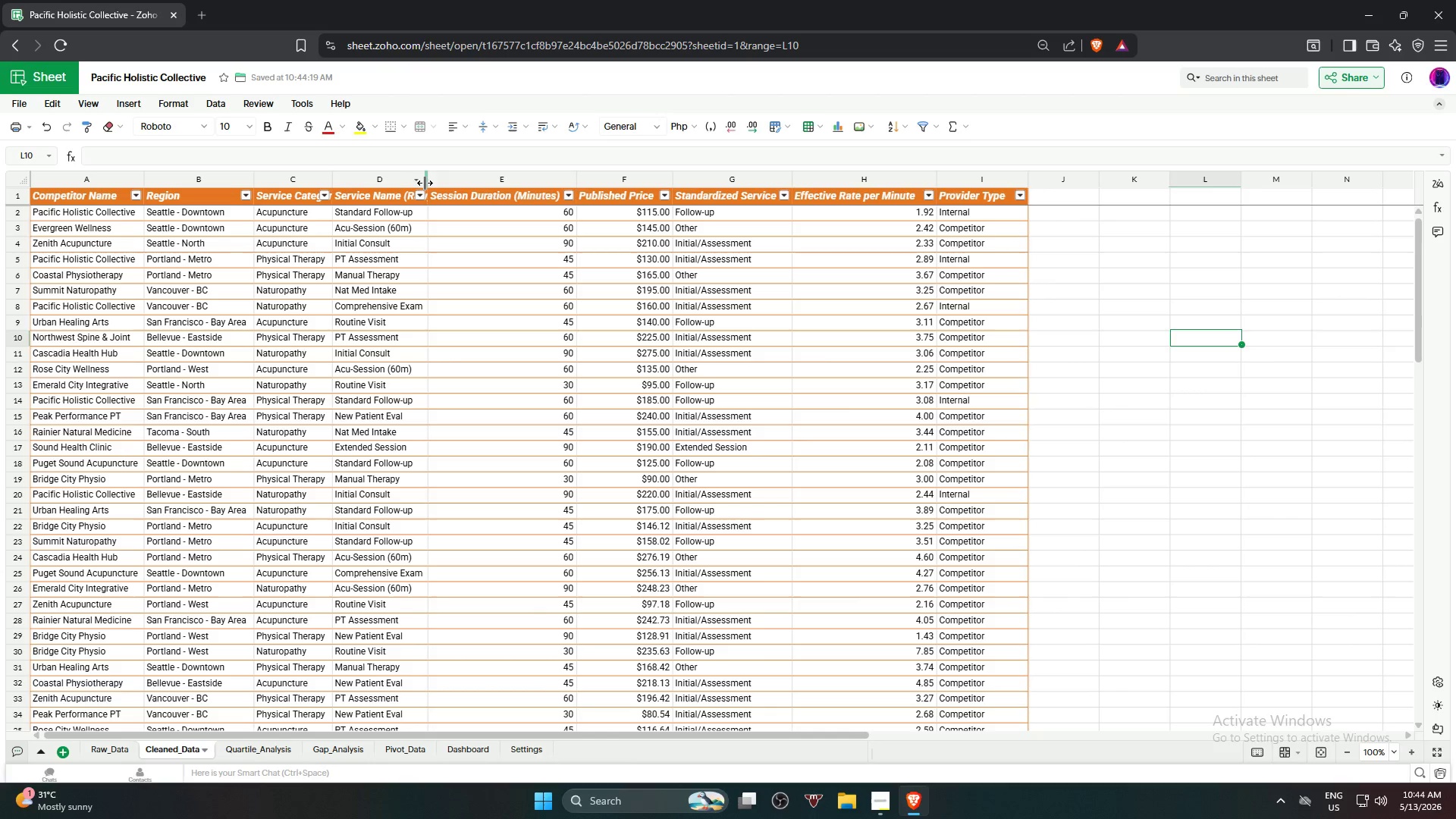 
left_click_drag(start_coordinate=[426, 183], to_coordinate=[457, 184])
 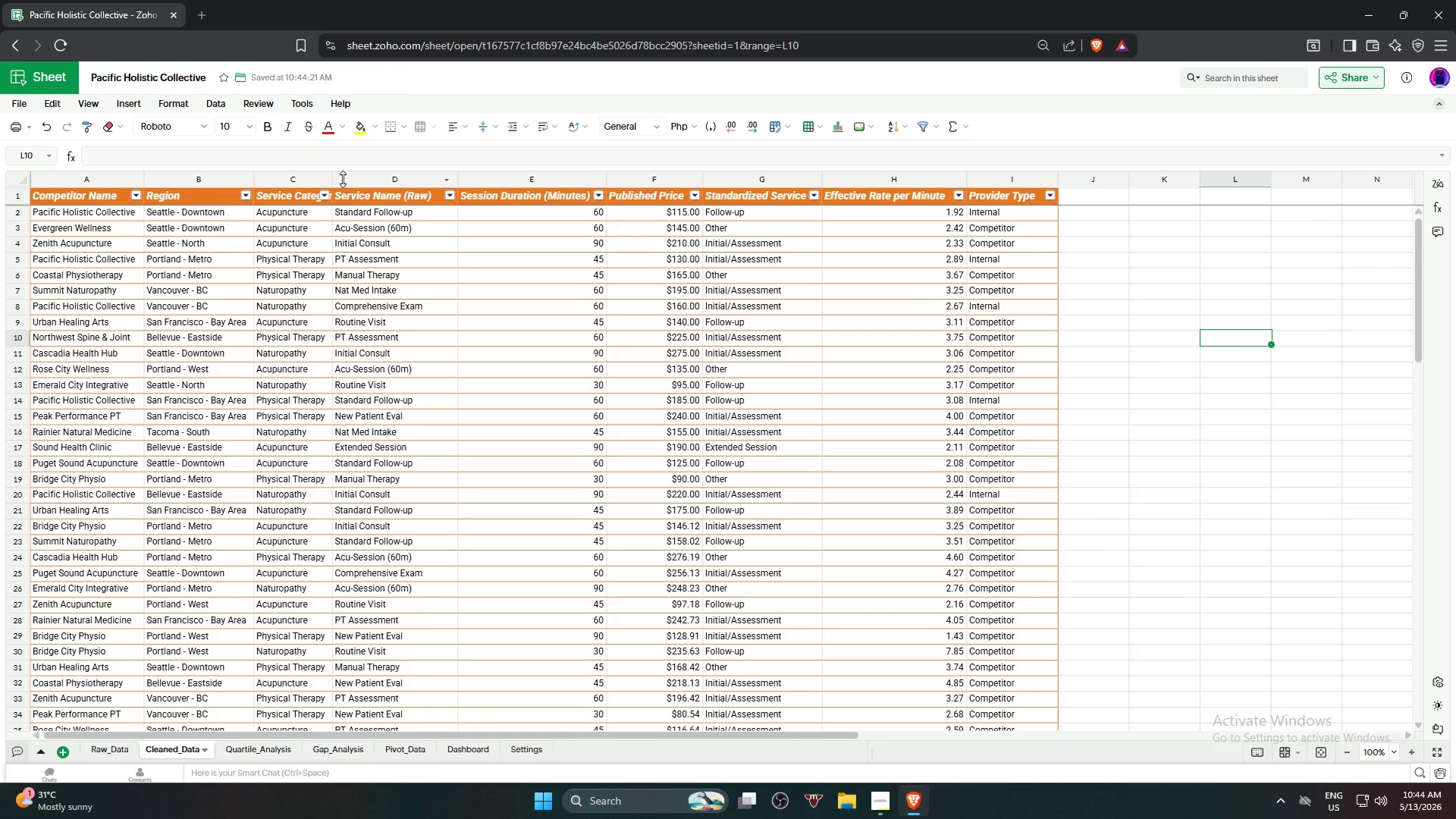 
left_click_drag(start_coordinate=[330, 179], to_coordinate=[355, 185])
 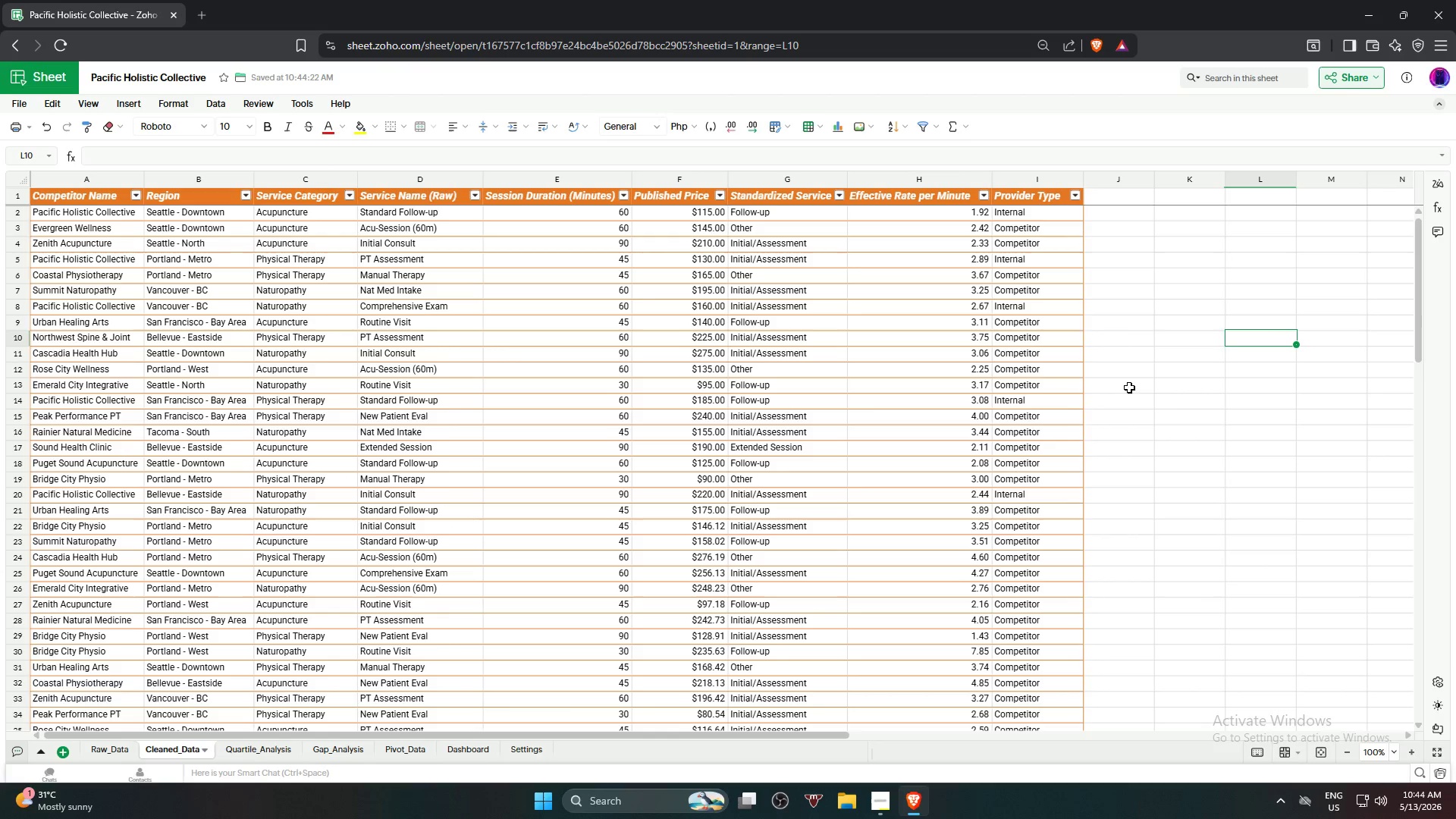 
left_click([1188, 398])
 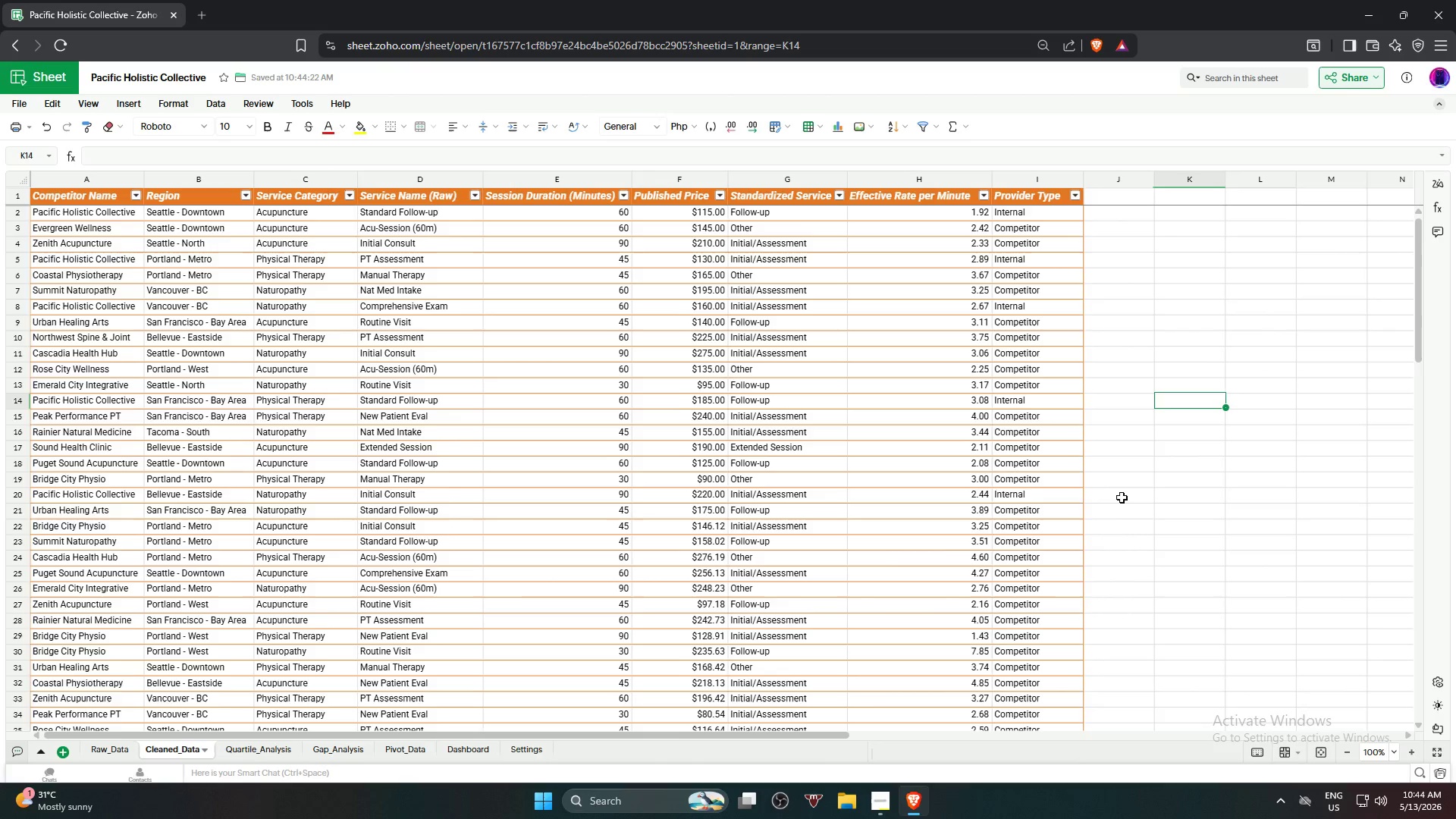 
scroll: coordinate [1059, 506], scroll_direction: down, amount: 4.0
 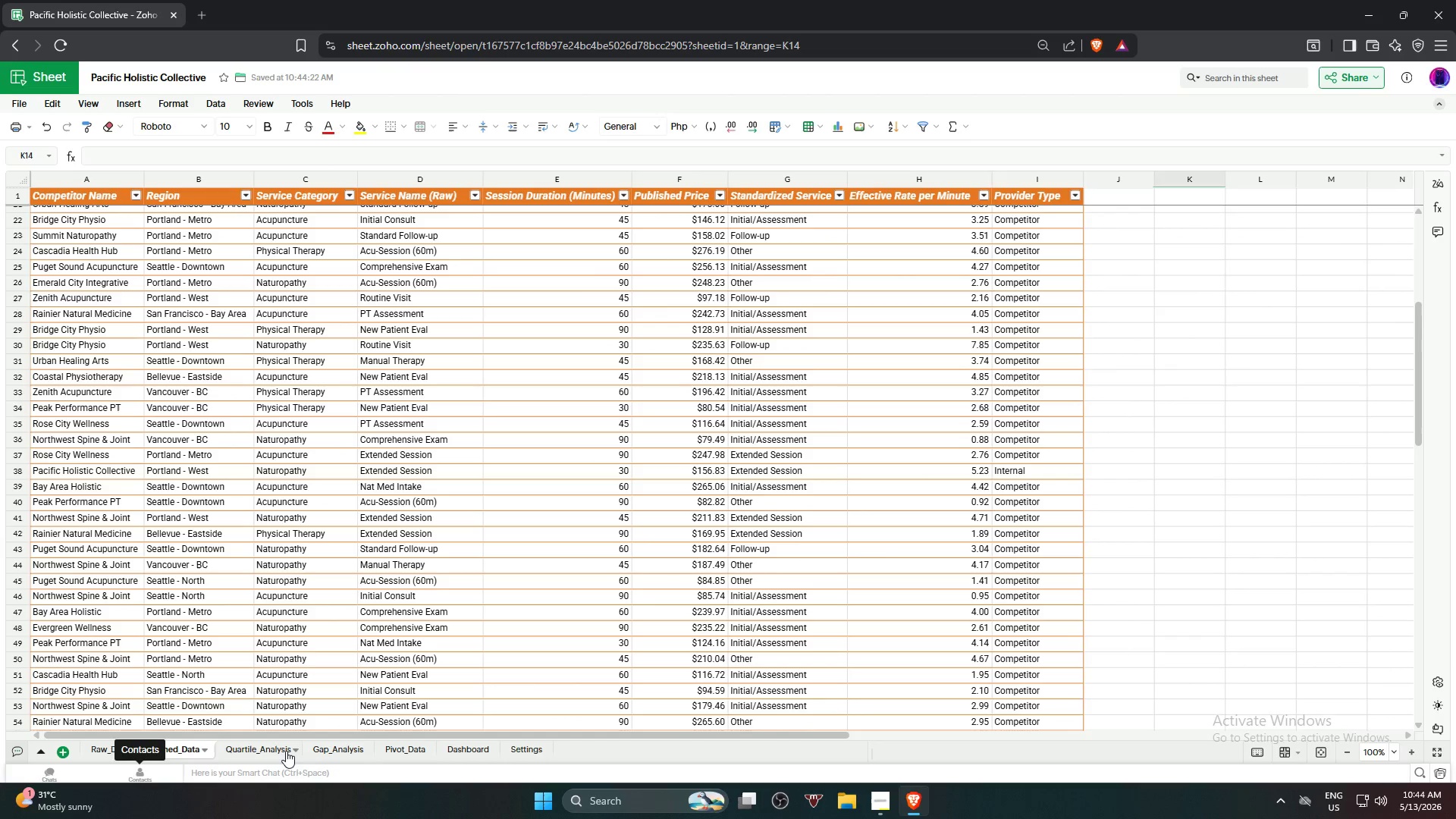 
left_click([275, 751])
 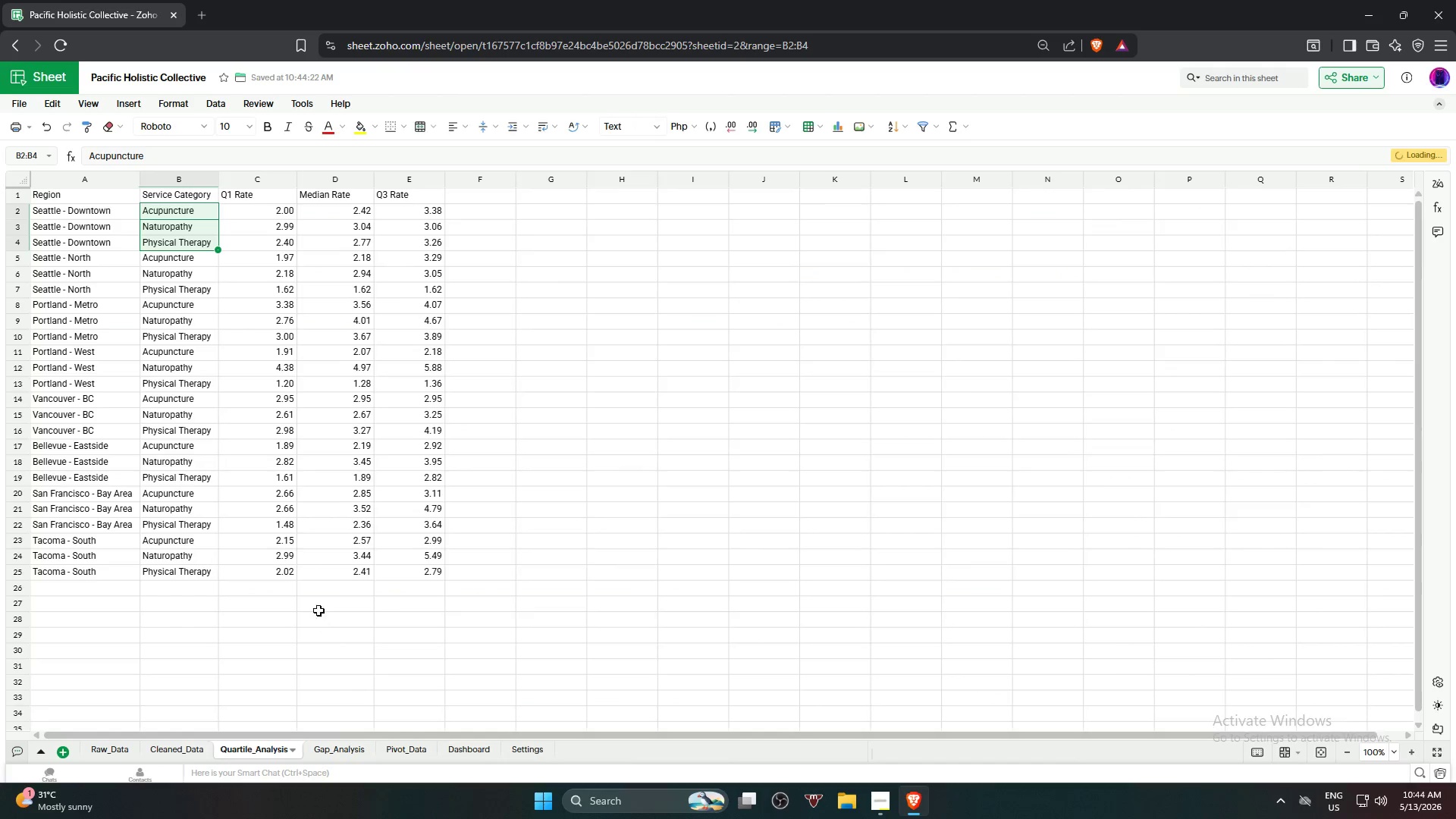 
scroll: coordinate [316, 596], scroll_direction: up, amount: 5.0
 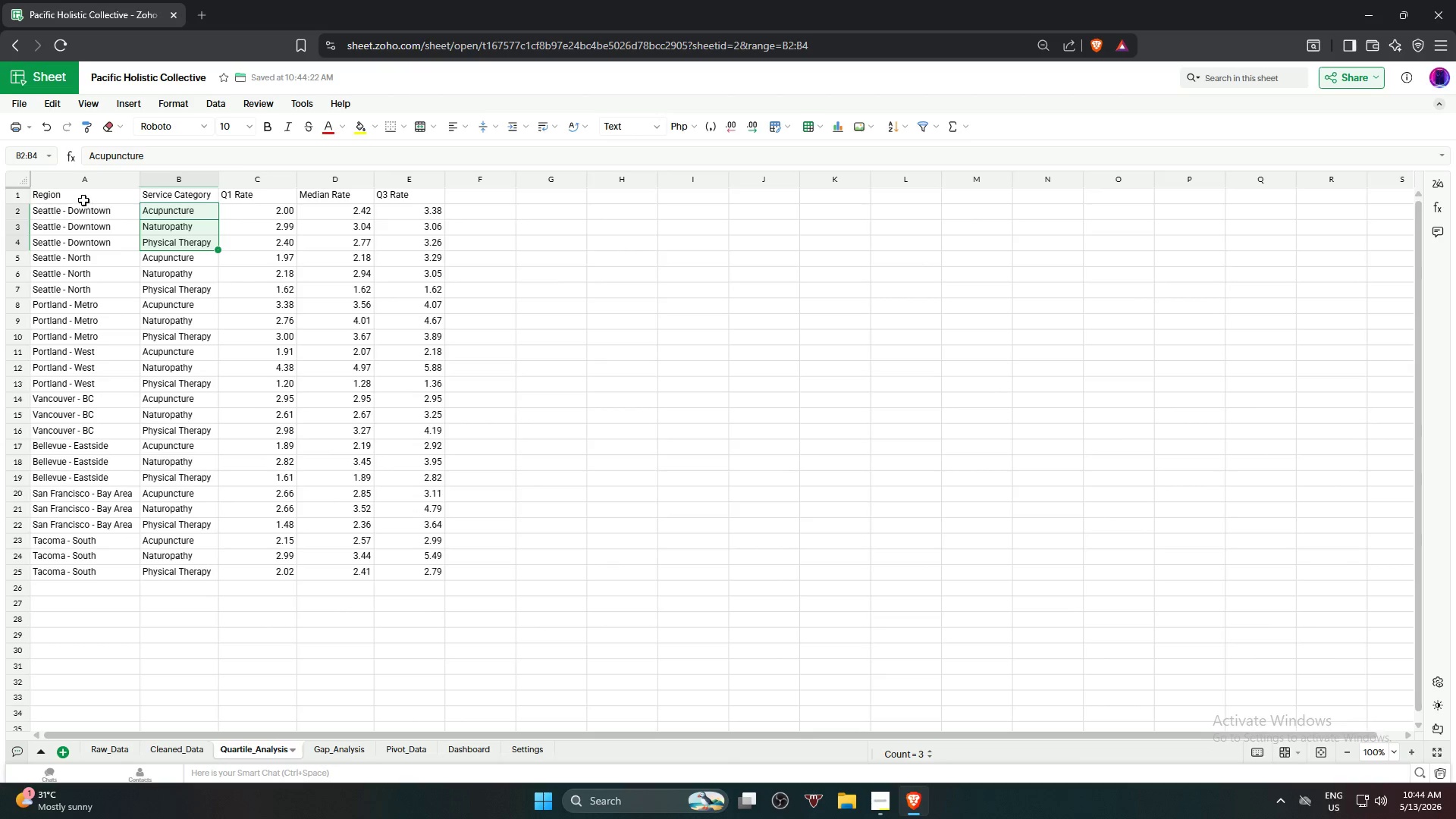 
left_click([80, 197])
 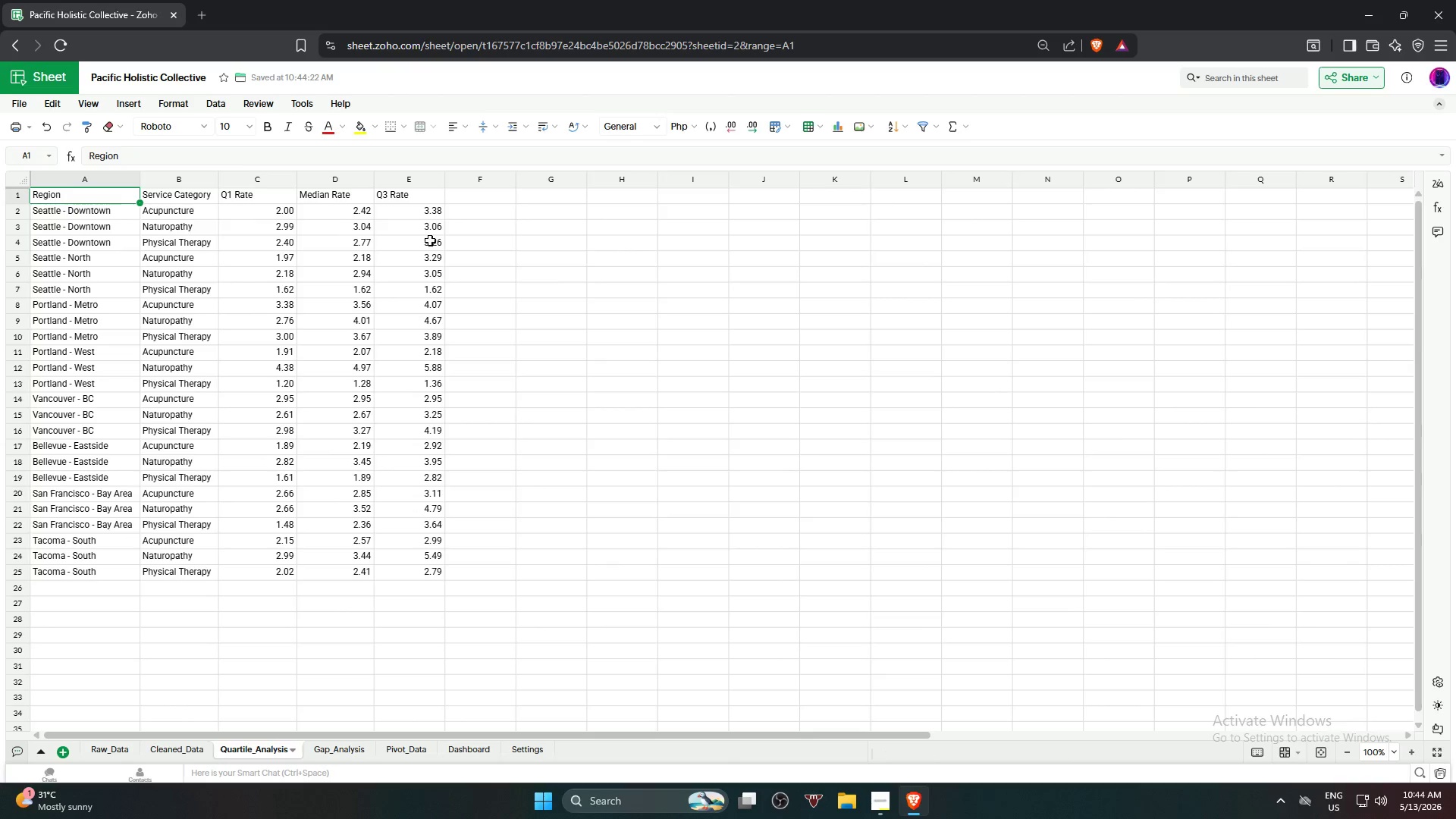 
hold_key(key=ShiftLeft, duration=1.09)
left_click([422, 197])
 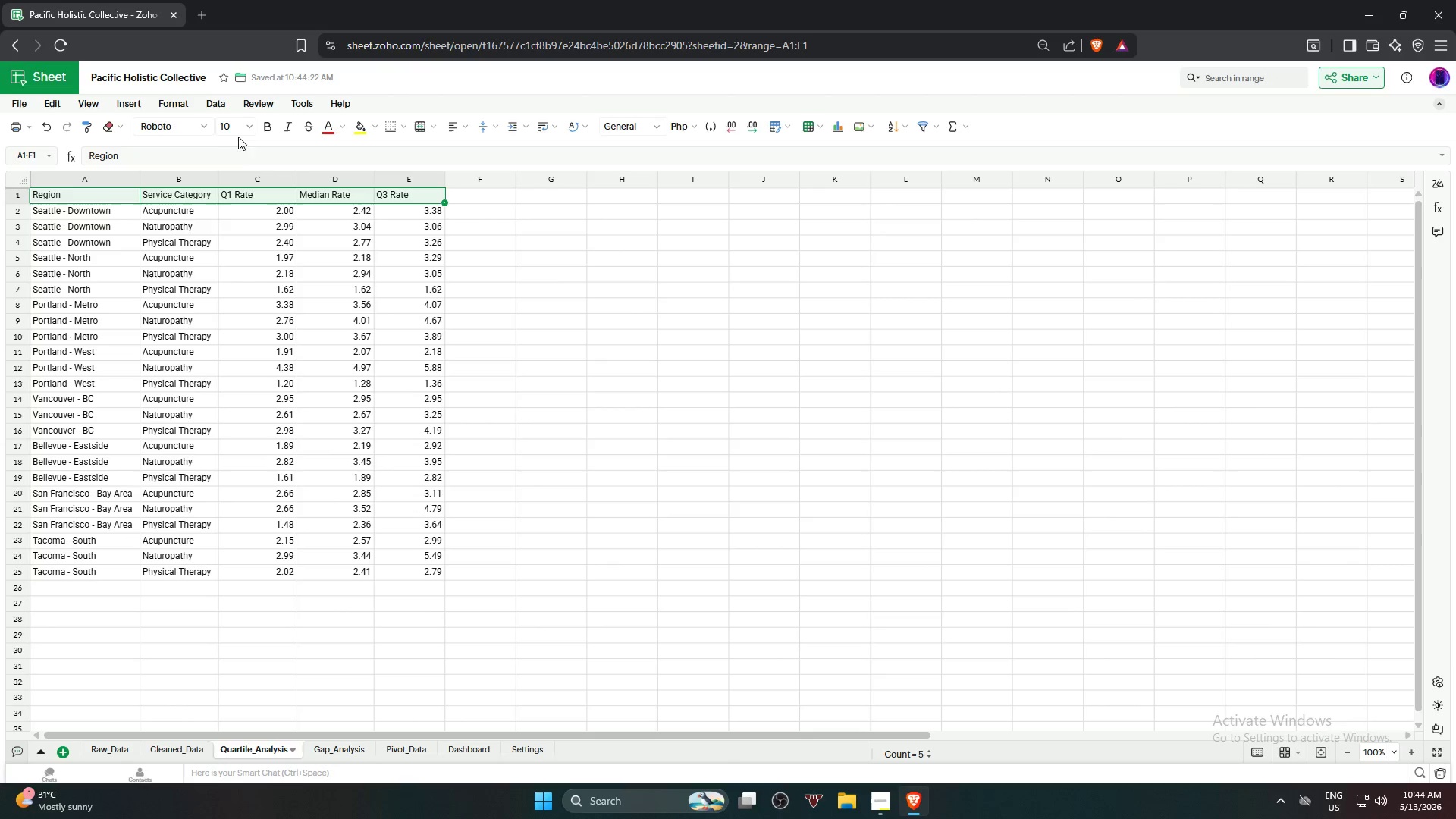 
left_click([246, 118])
 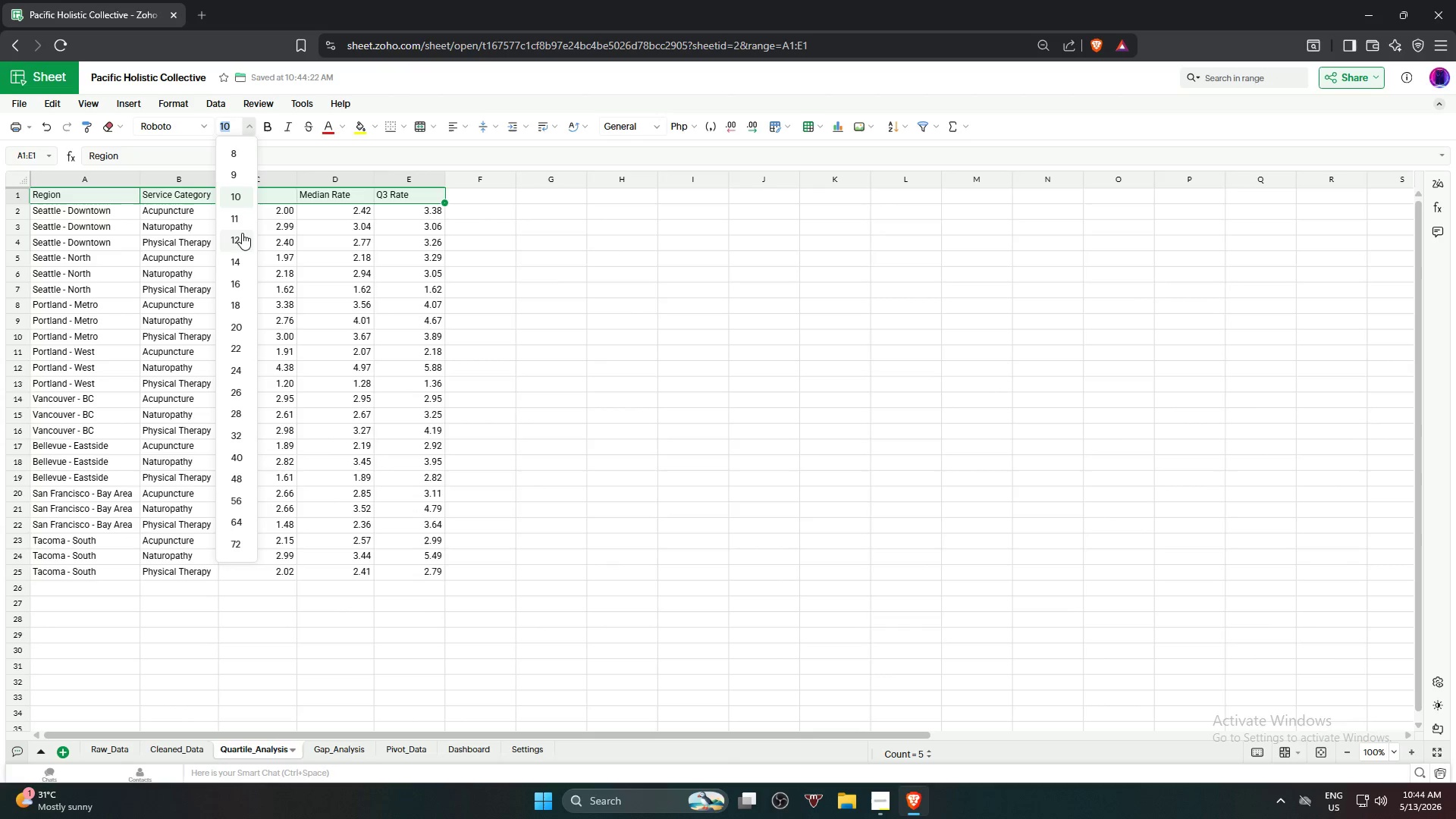 
left_click([242, 233])
 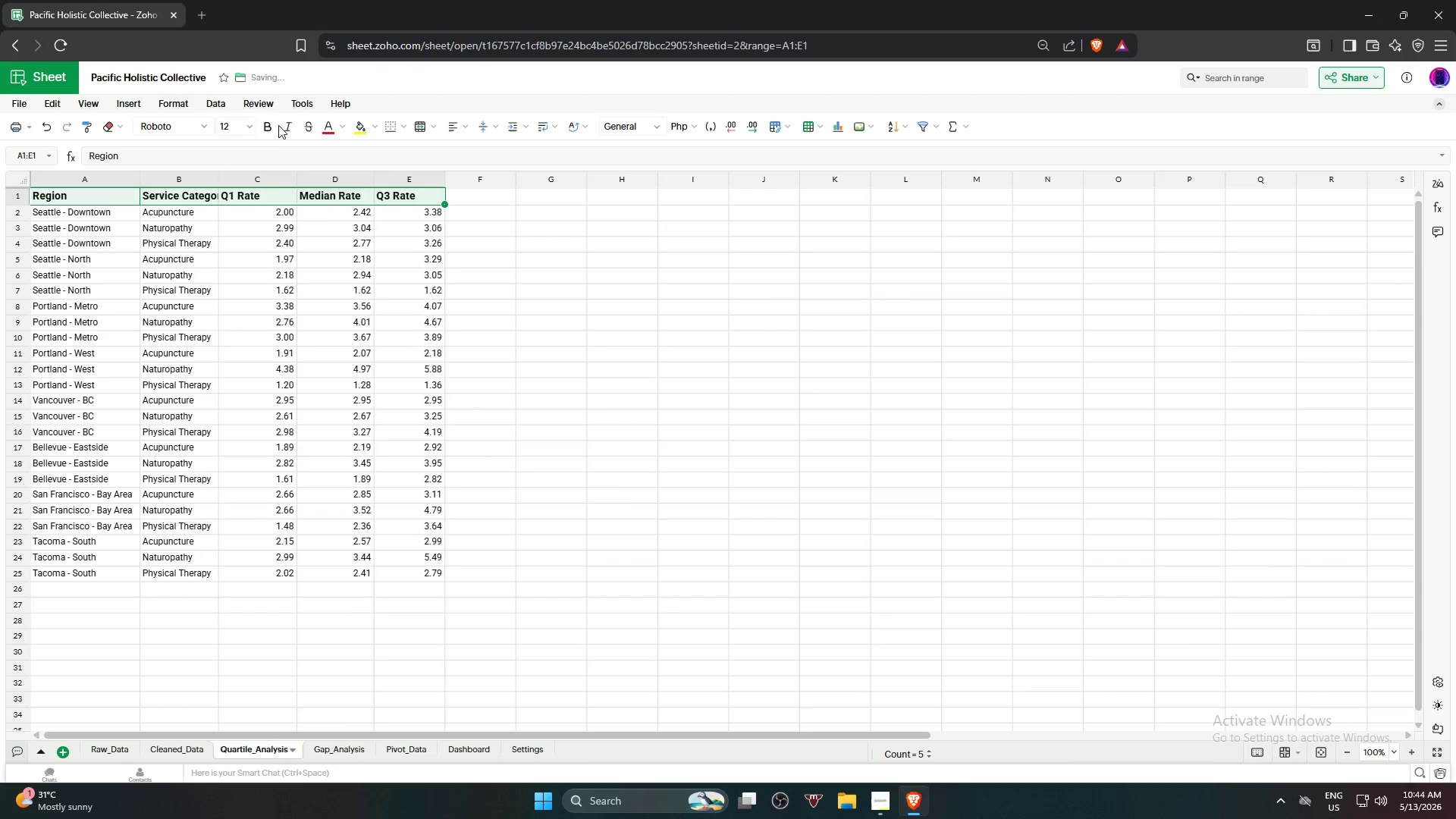 
double_click([279, 124])
 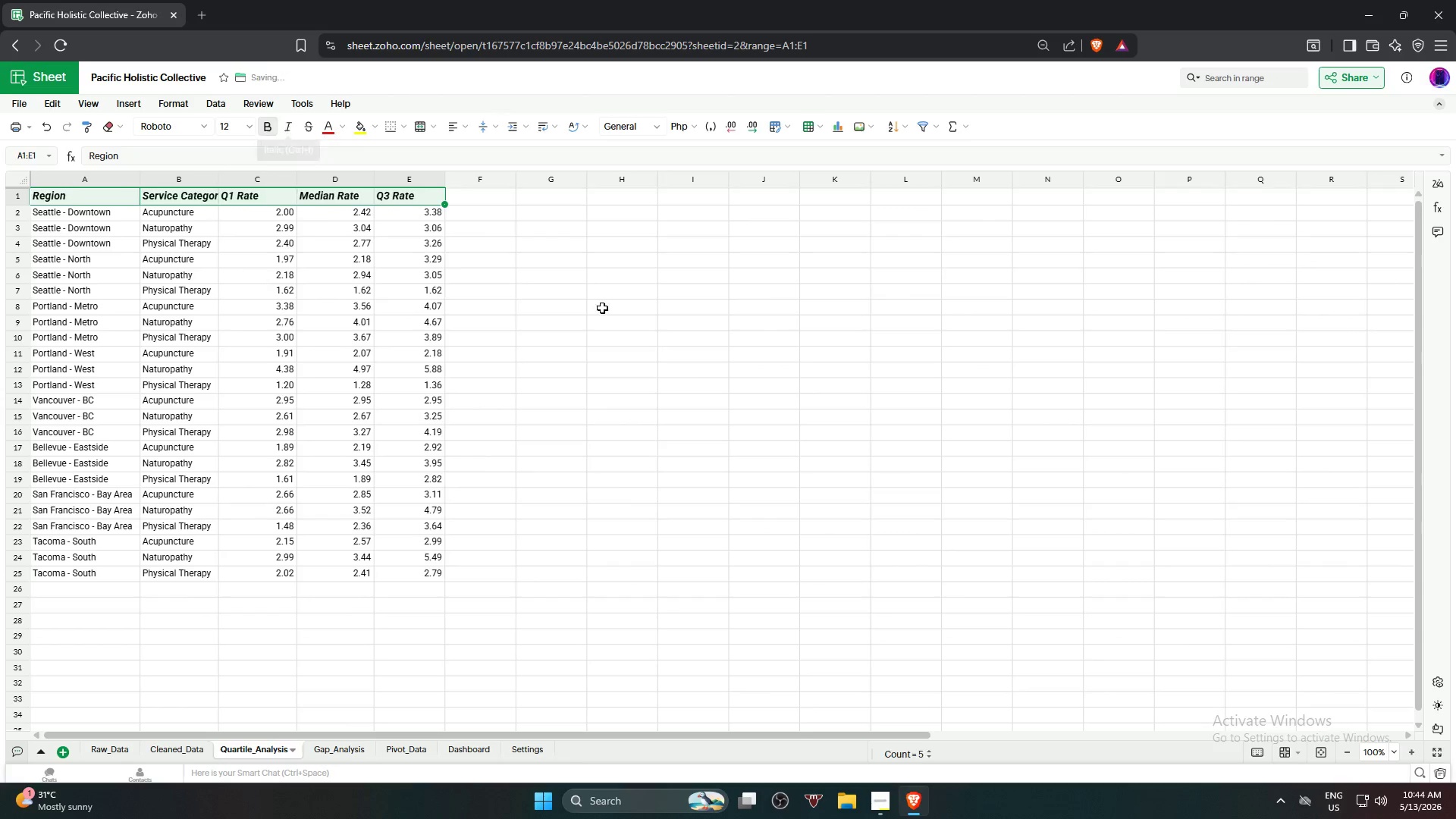 
triple_click([613, 311])
 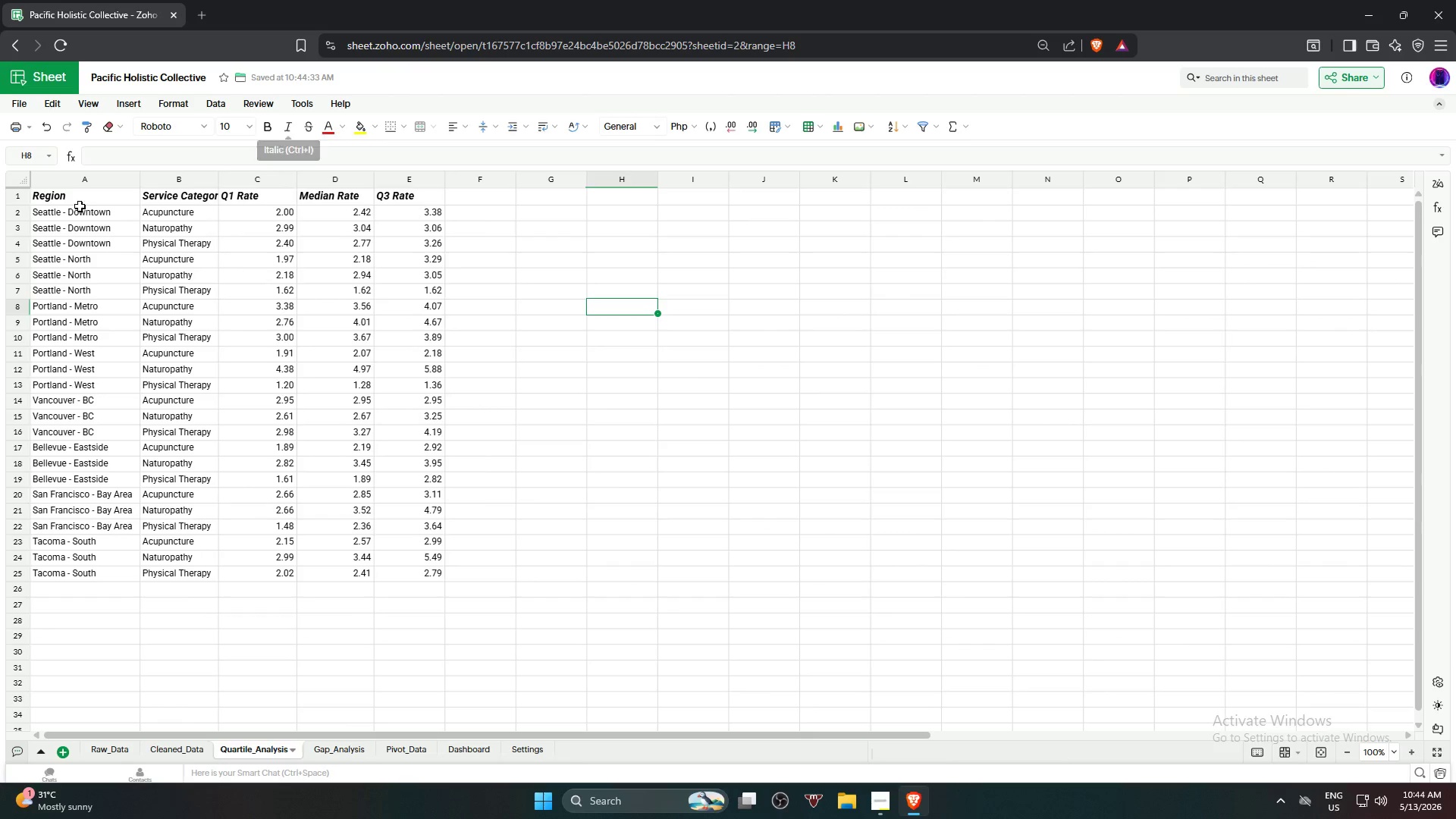 
left_click([75, 193])
 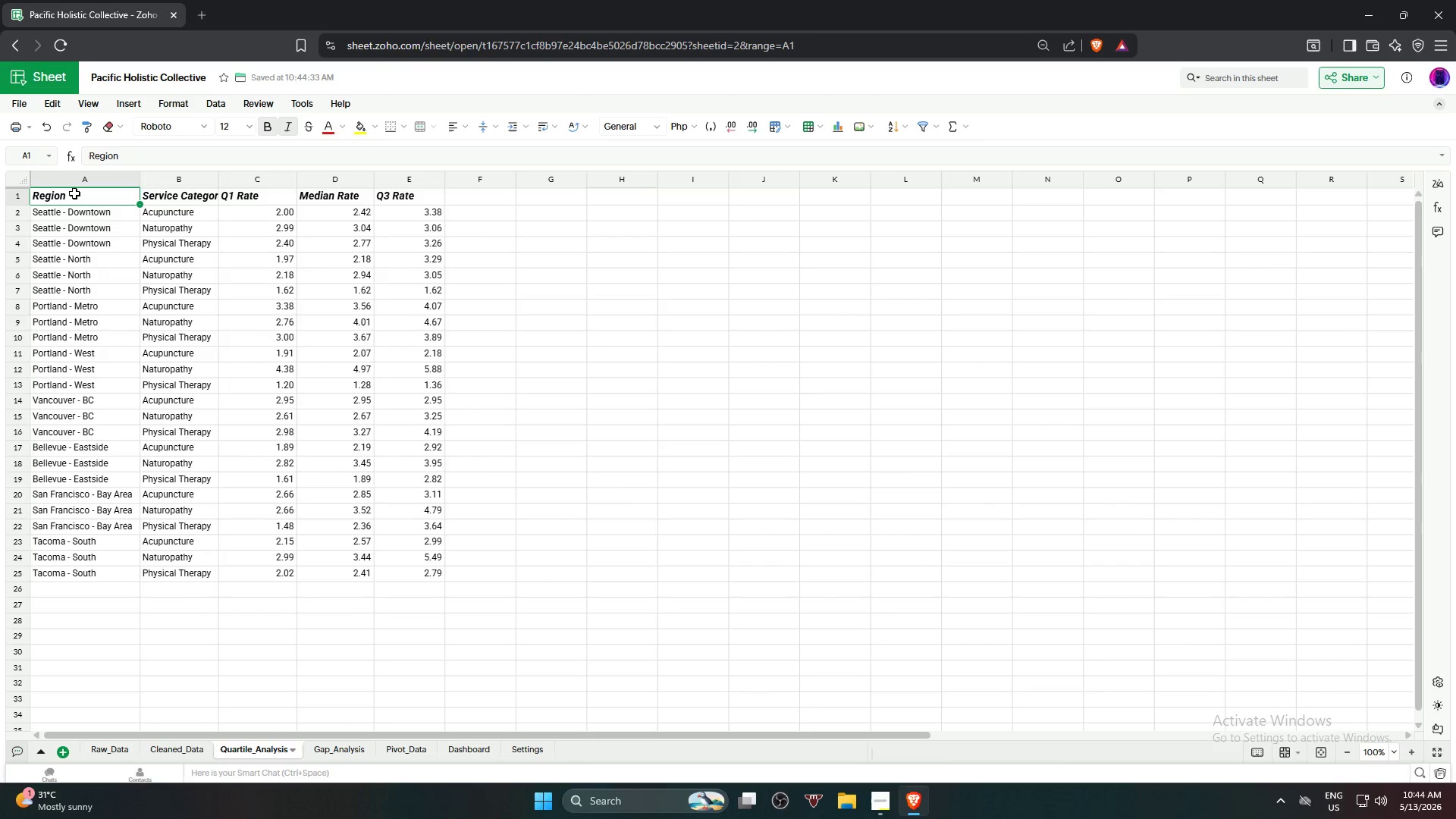 
key(Control+ControlLeft)
 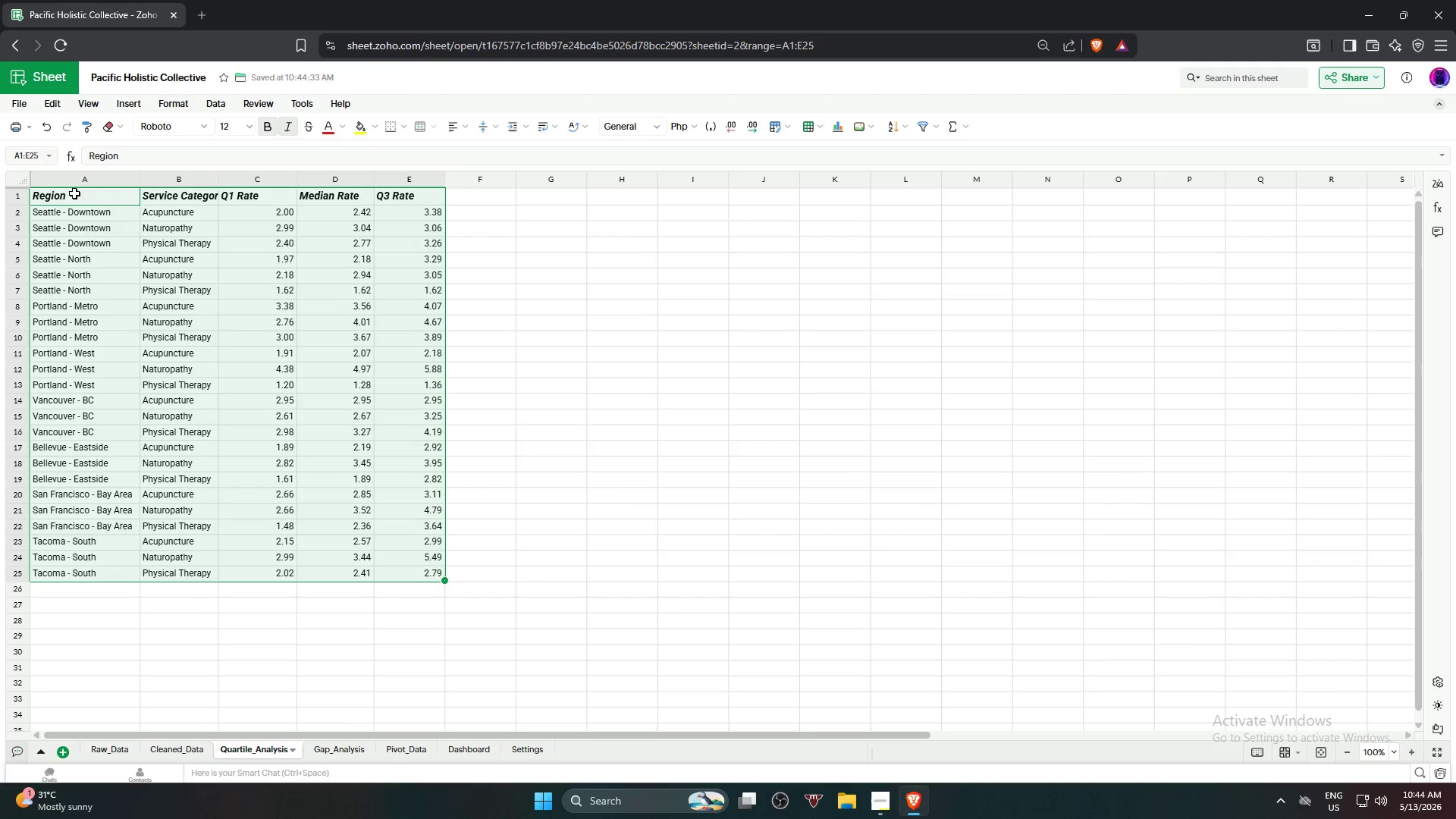 
key(Control+A)
 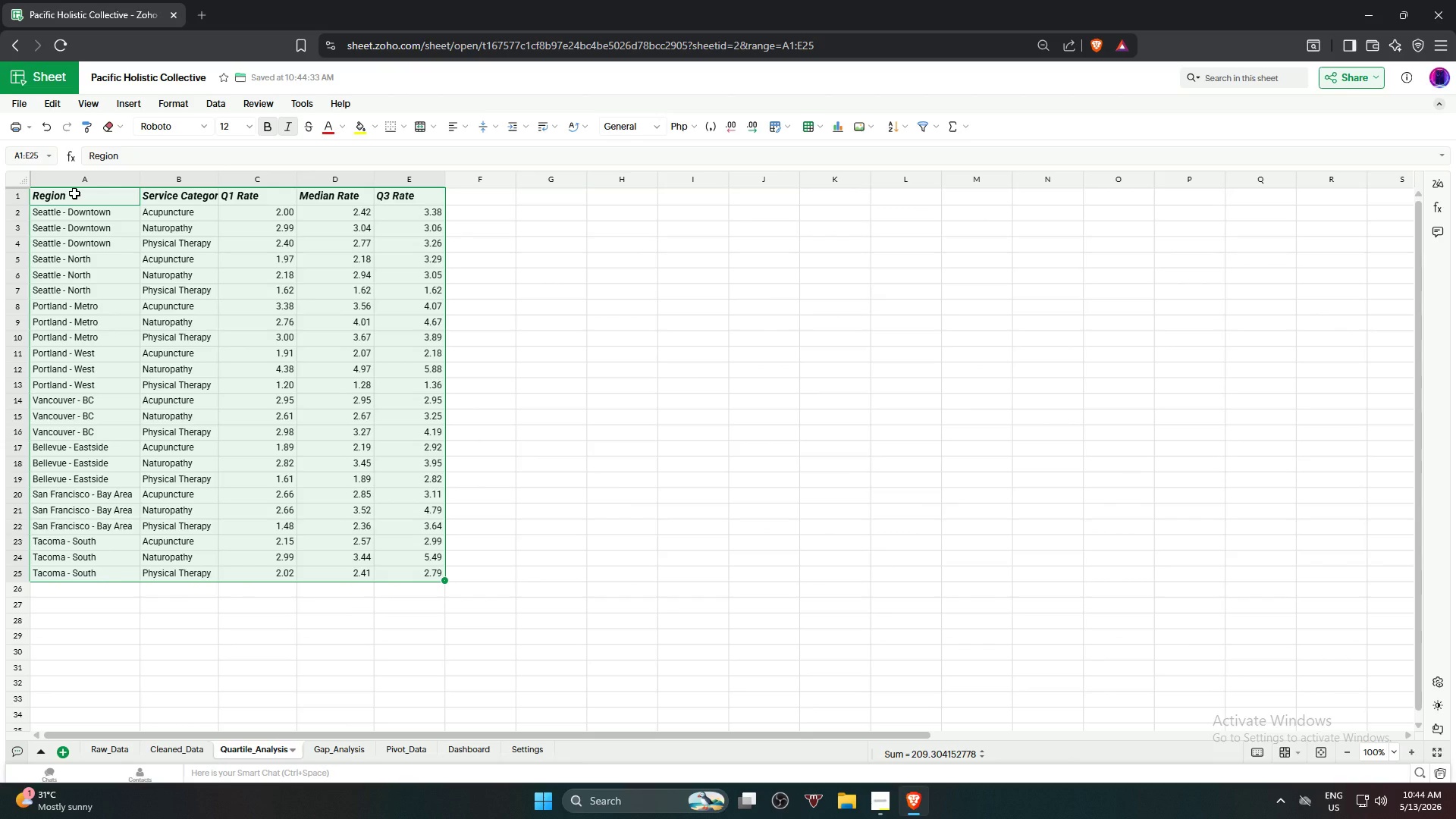 
key(Alt+Control+T)
 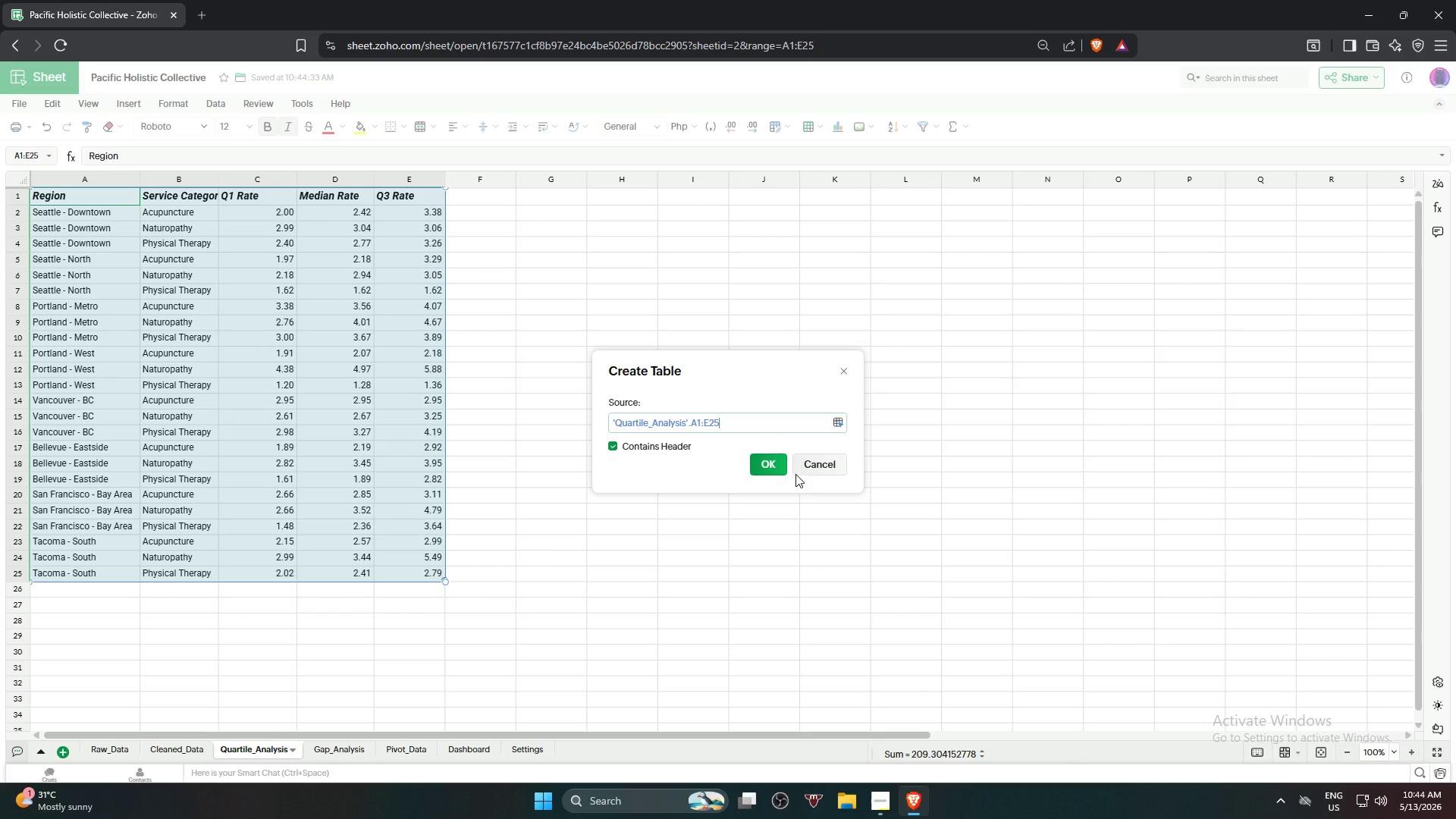 
left_click([774, 466])
 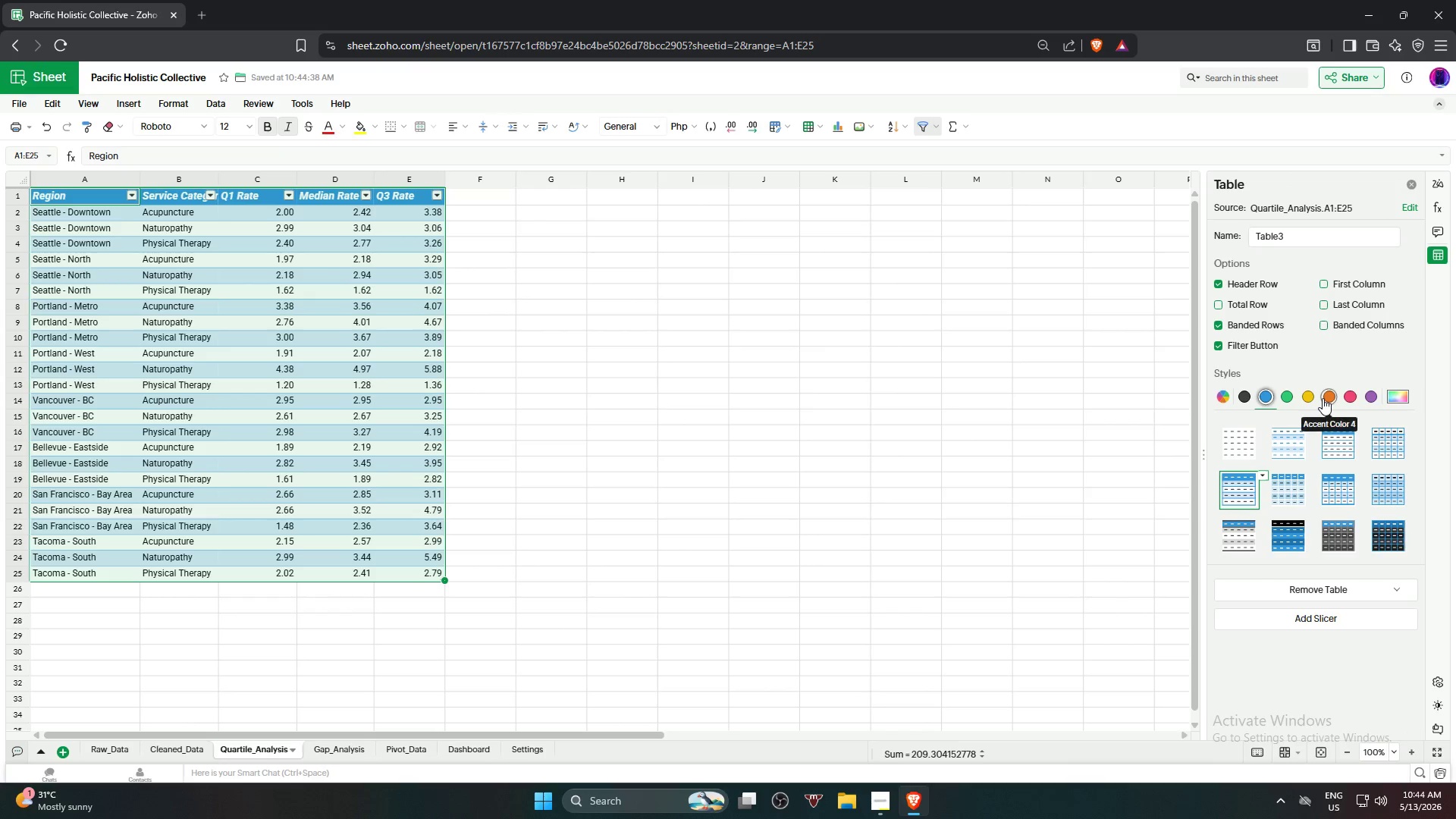 
left_click([1324, 397])
 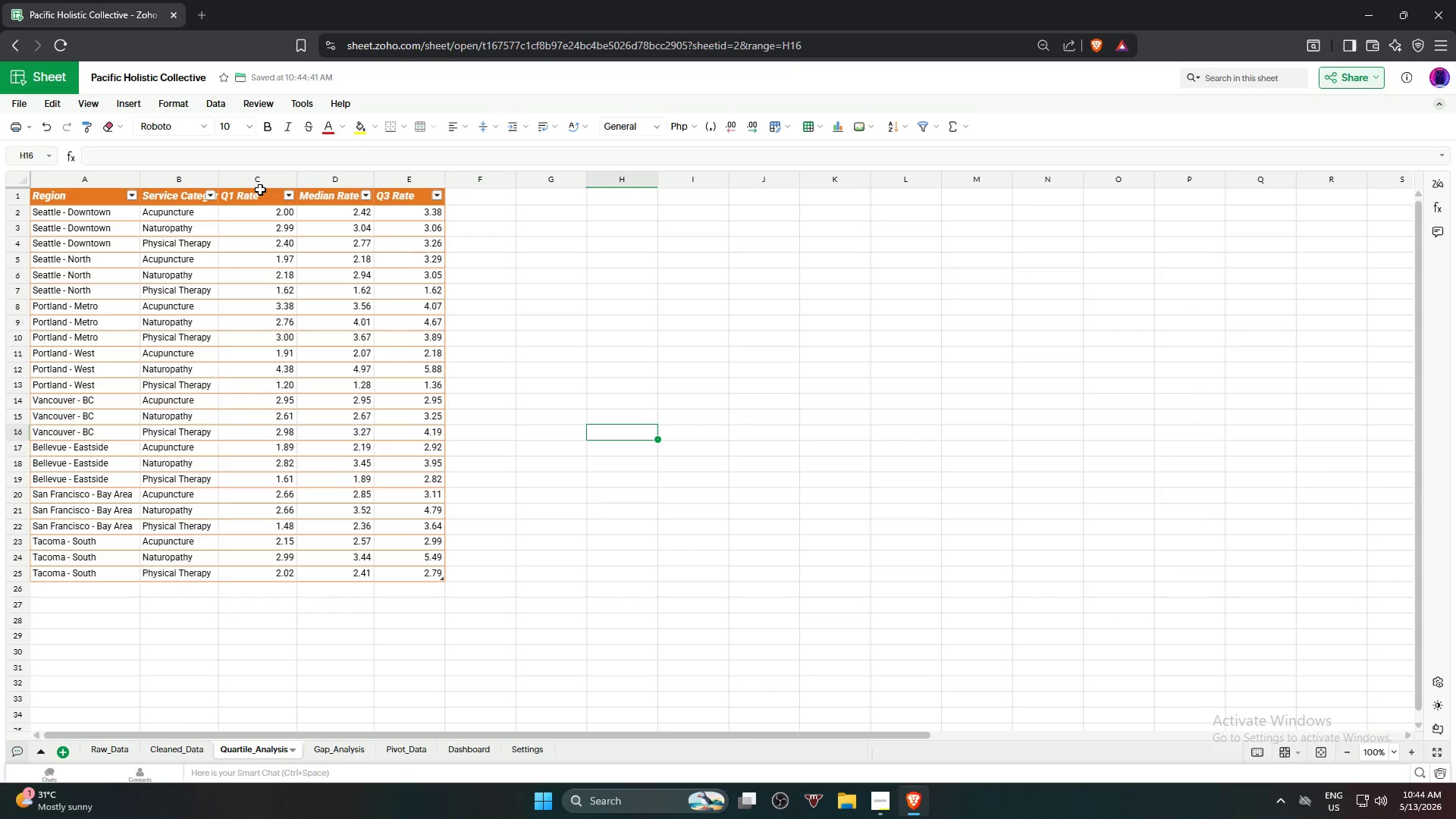 
left_click_drag(start_coordinate=[217, 178], to_coordinate=[231, 180])
 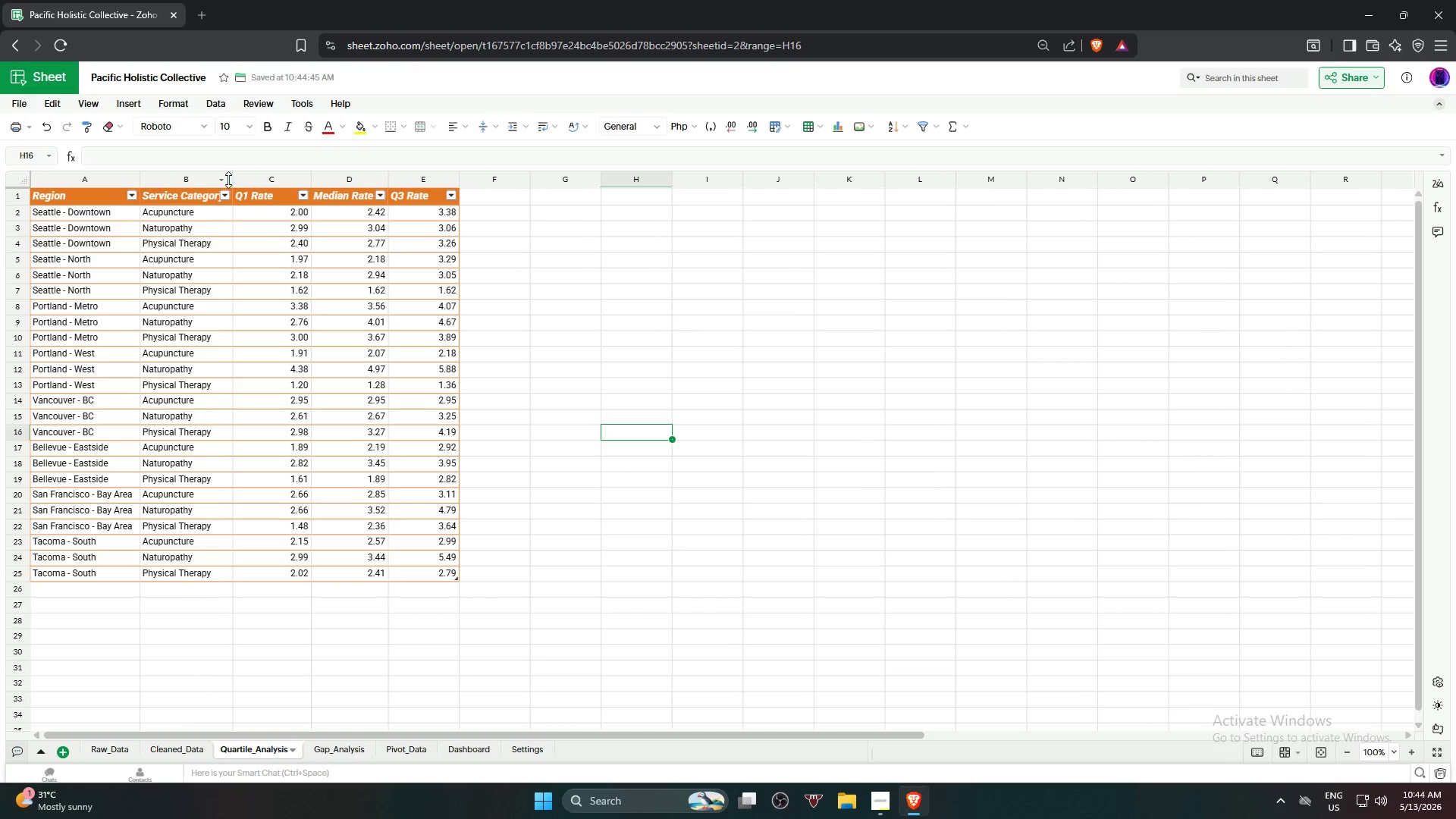 
left_click_drag(start_coordinate=[228, 180], to_coordinate=[237, 180])
 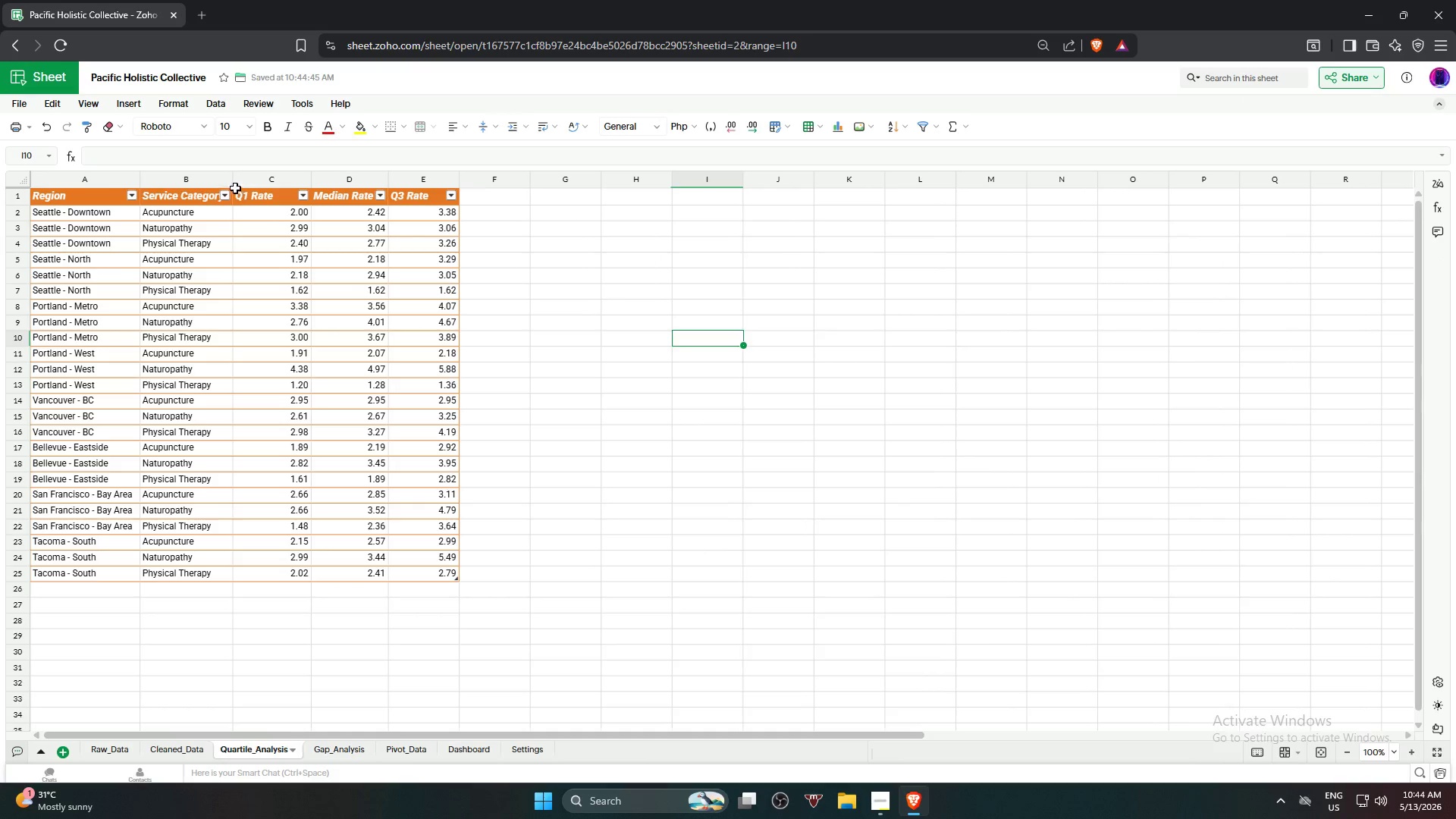 
left_click_drag(start_coordinate=[231, 182], to_coordinate=[245, 187])
 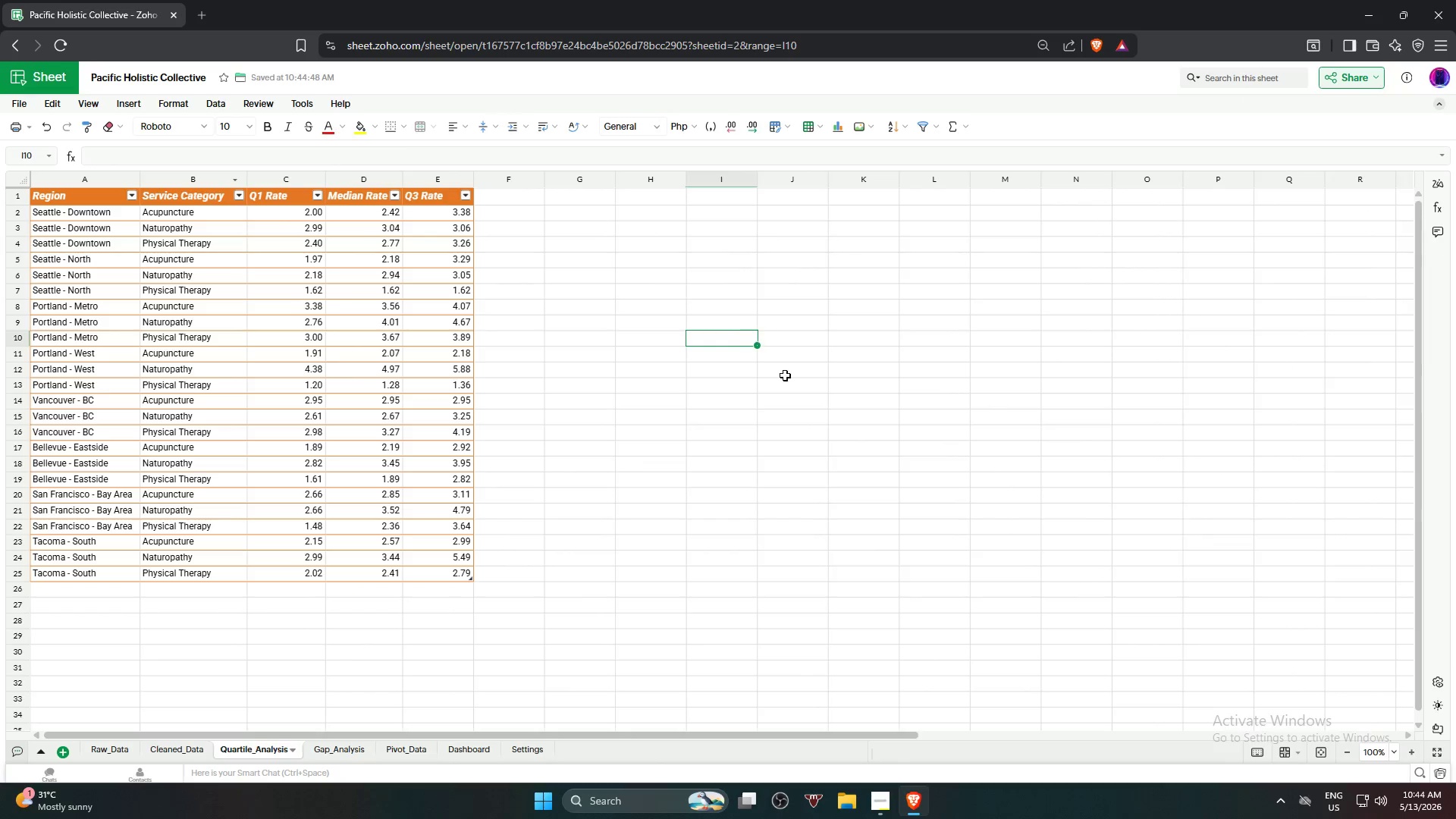 
left_click([783, 403])
 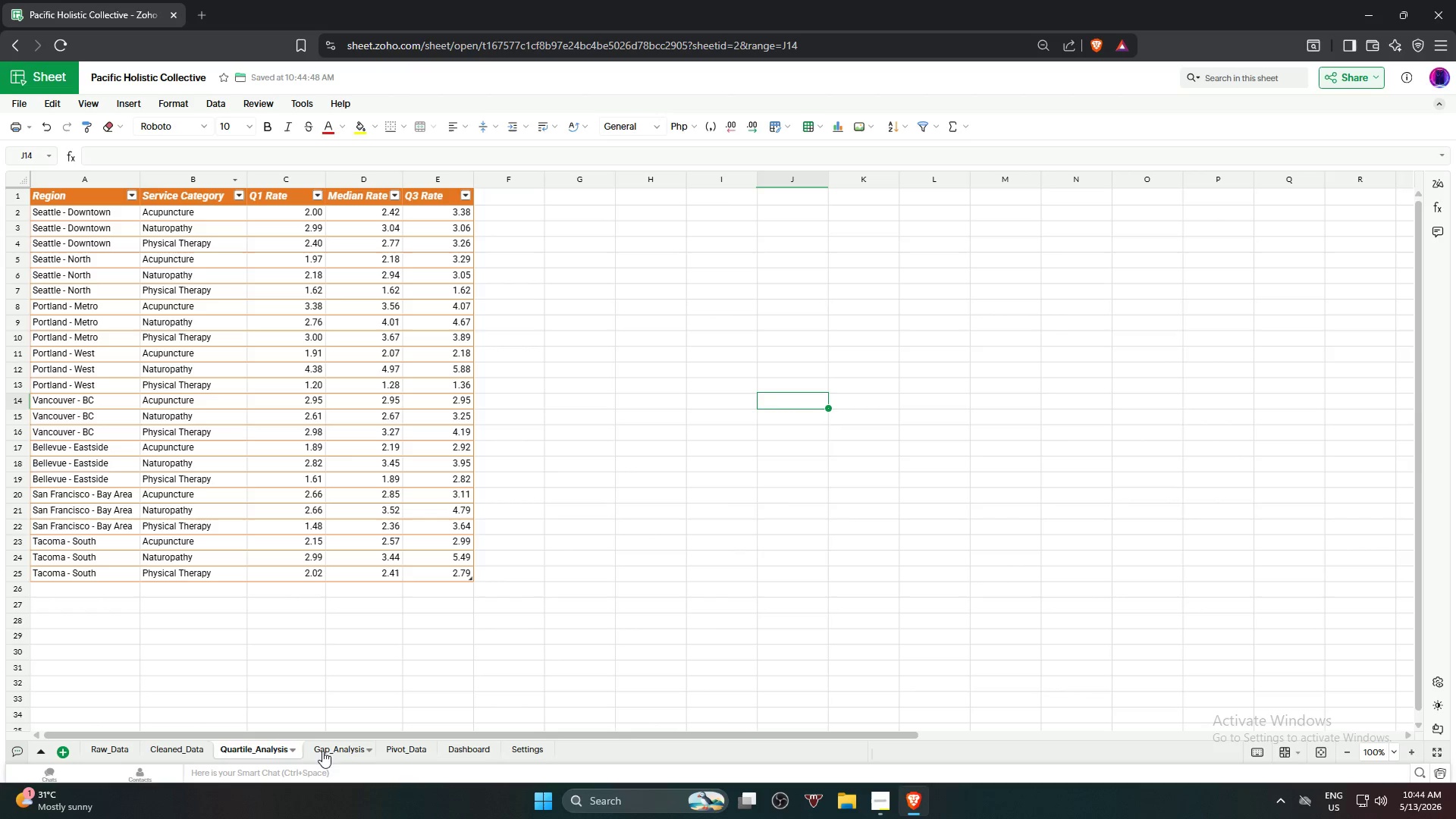 
wait(6.19)
 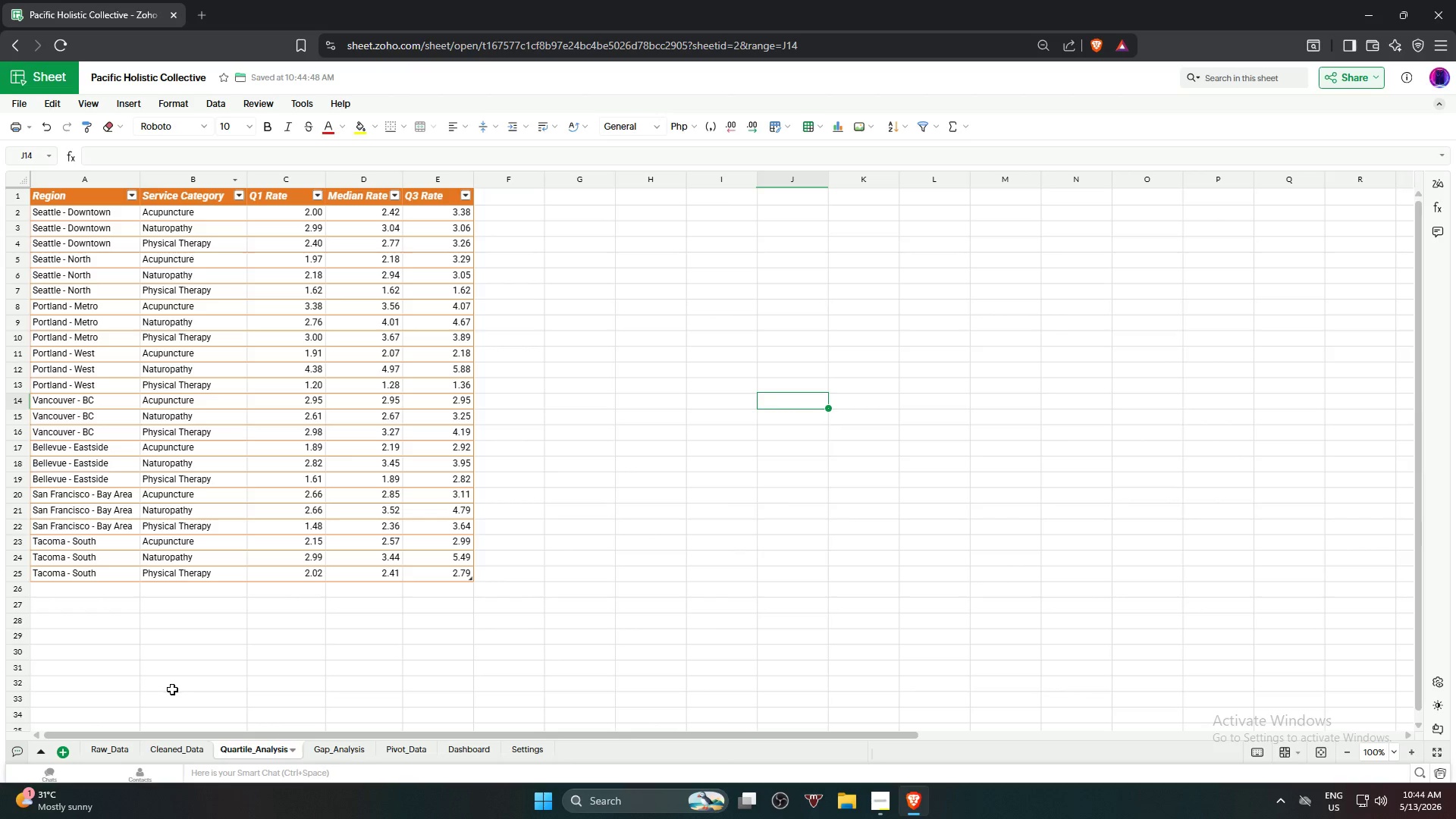 
left_click([753, 592])
 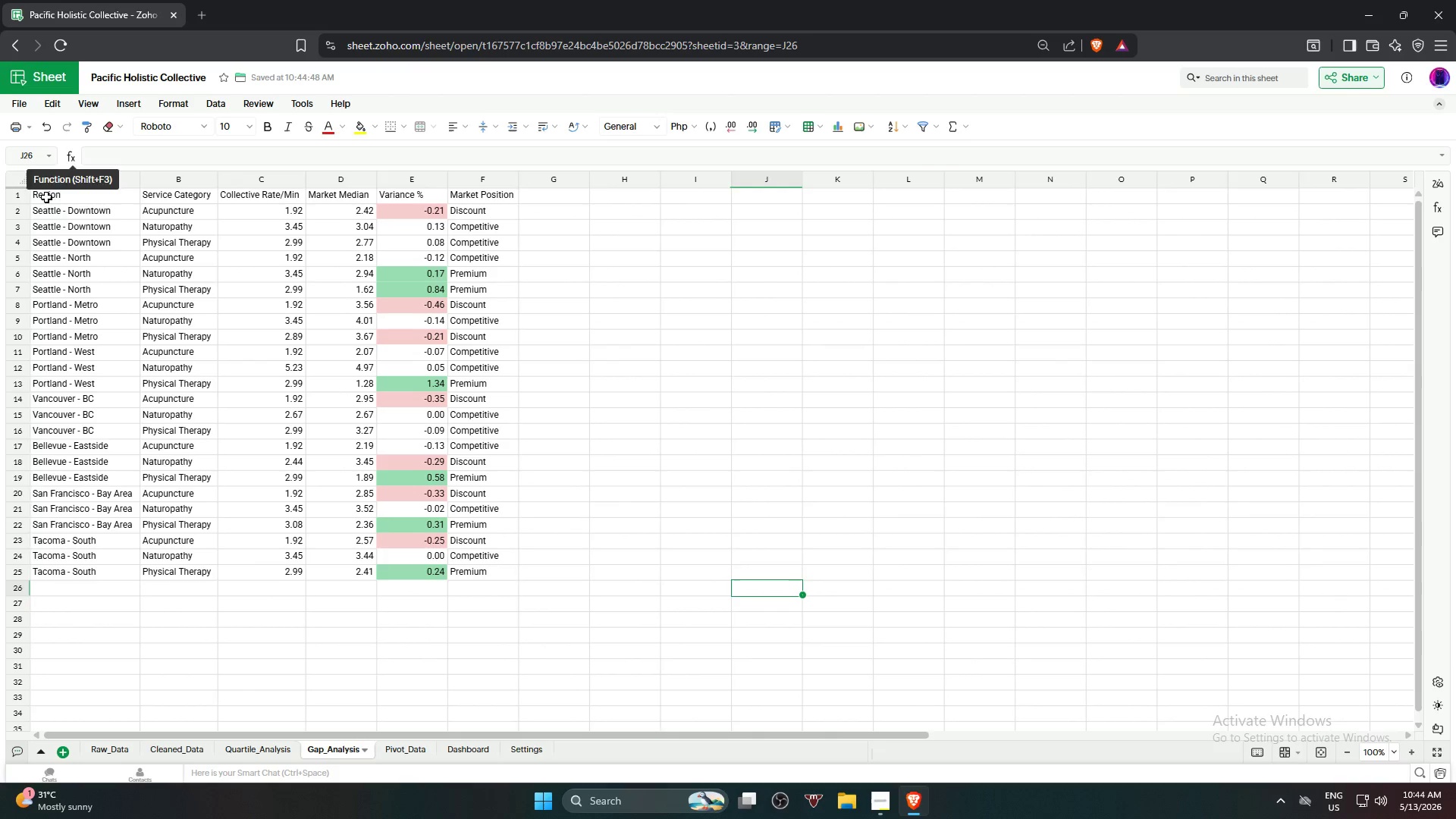 
left_click([55, 197])
 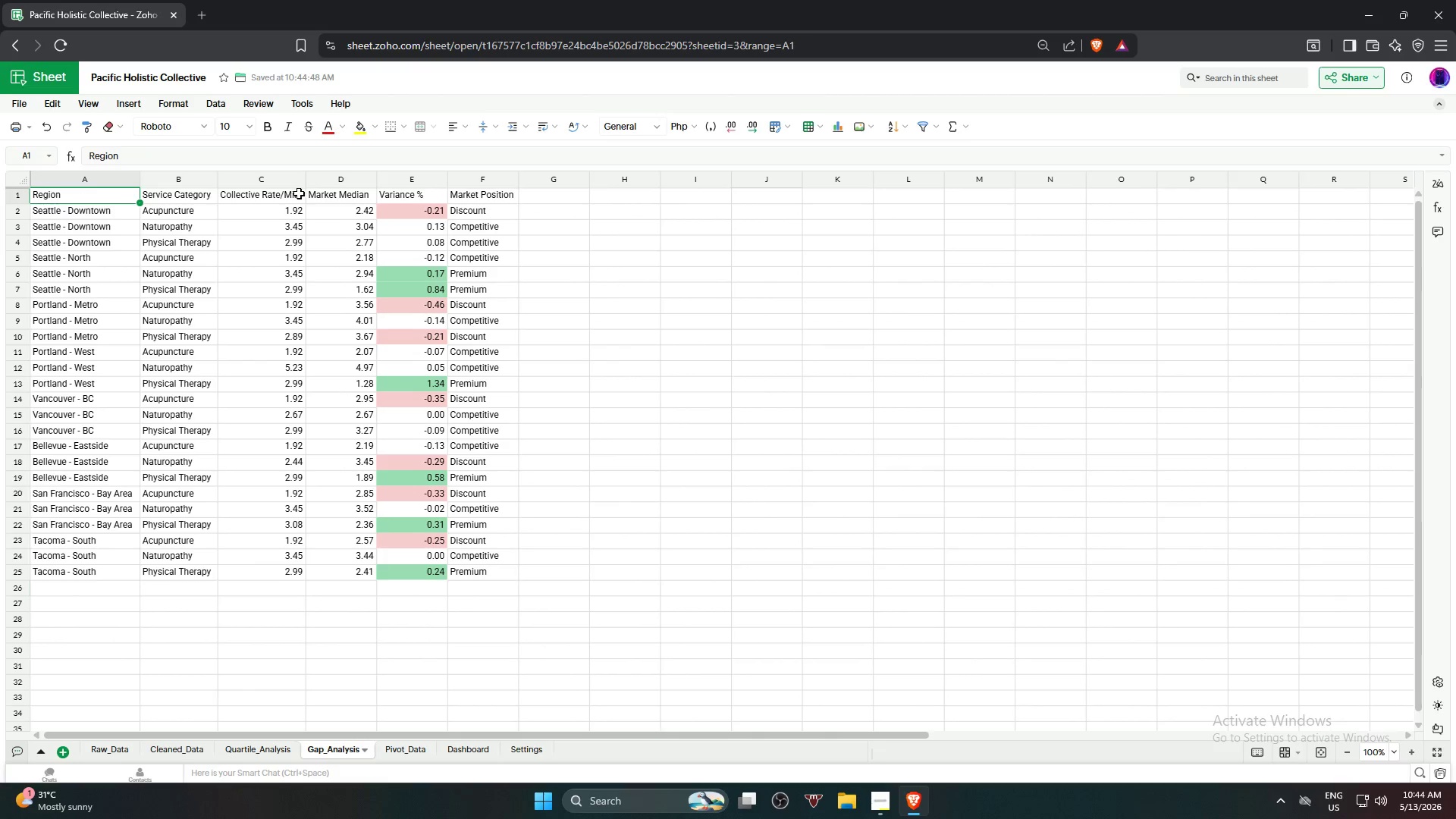 
hold_key(key=ShiftLeft, duration=0.83)
left_click([487, 195])
 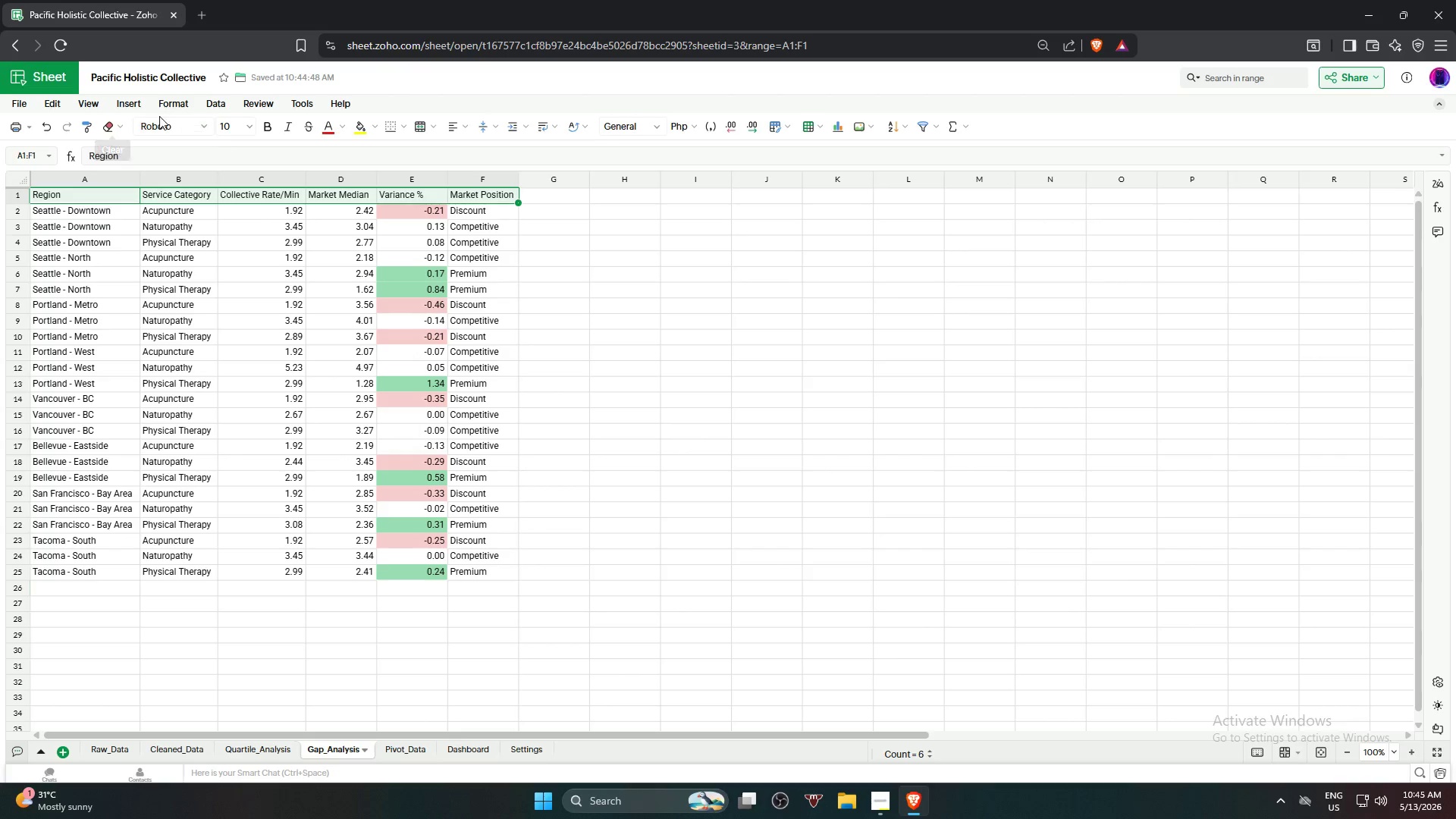 
wait(5.34)
 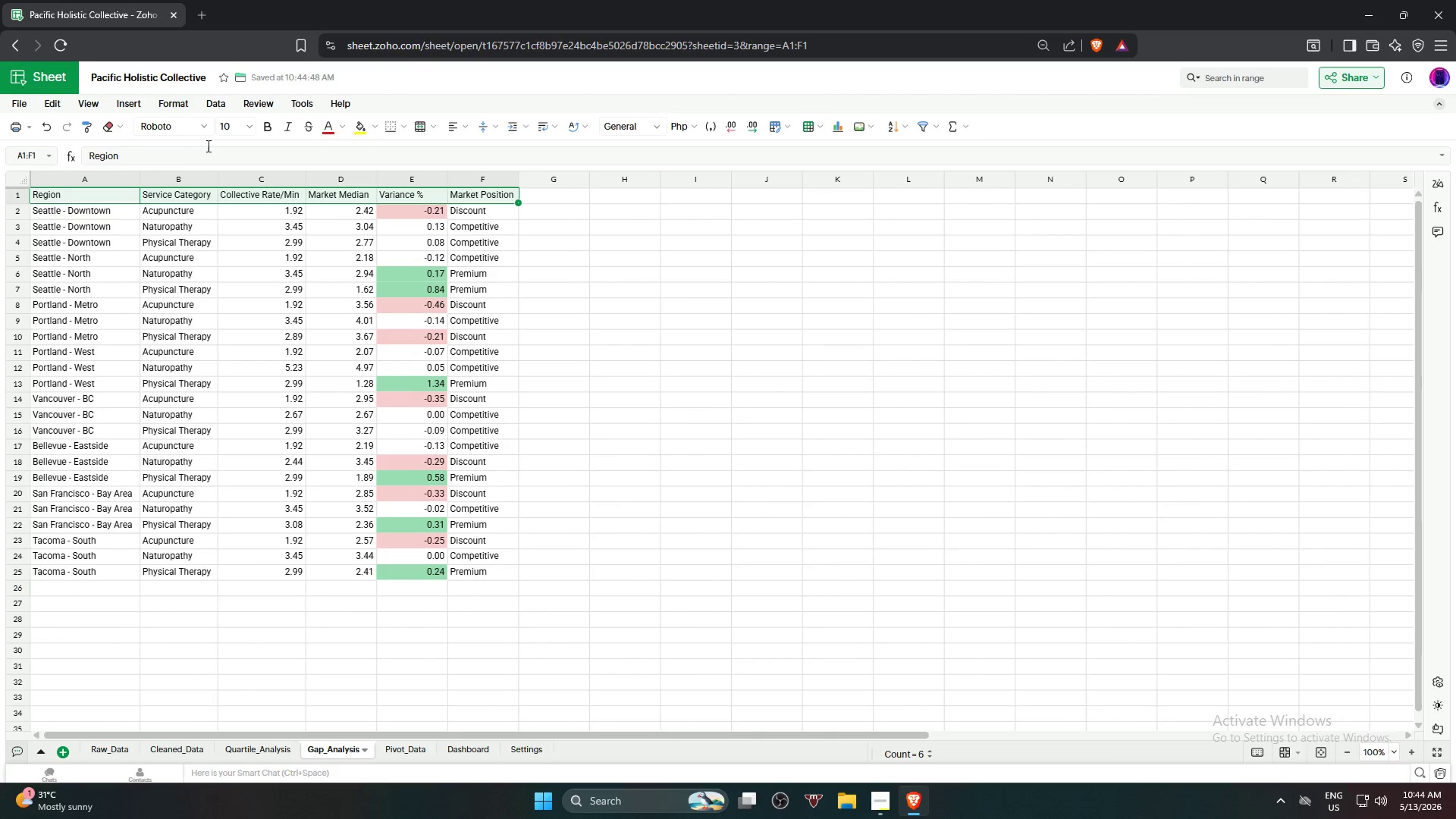 
left_click([252, 124])
 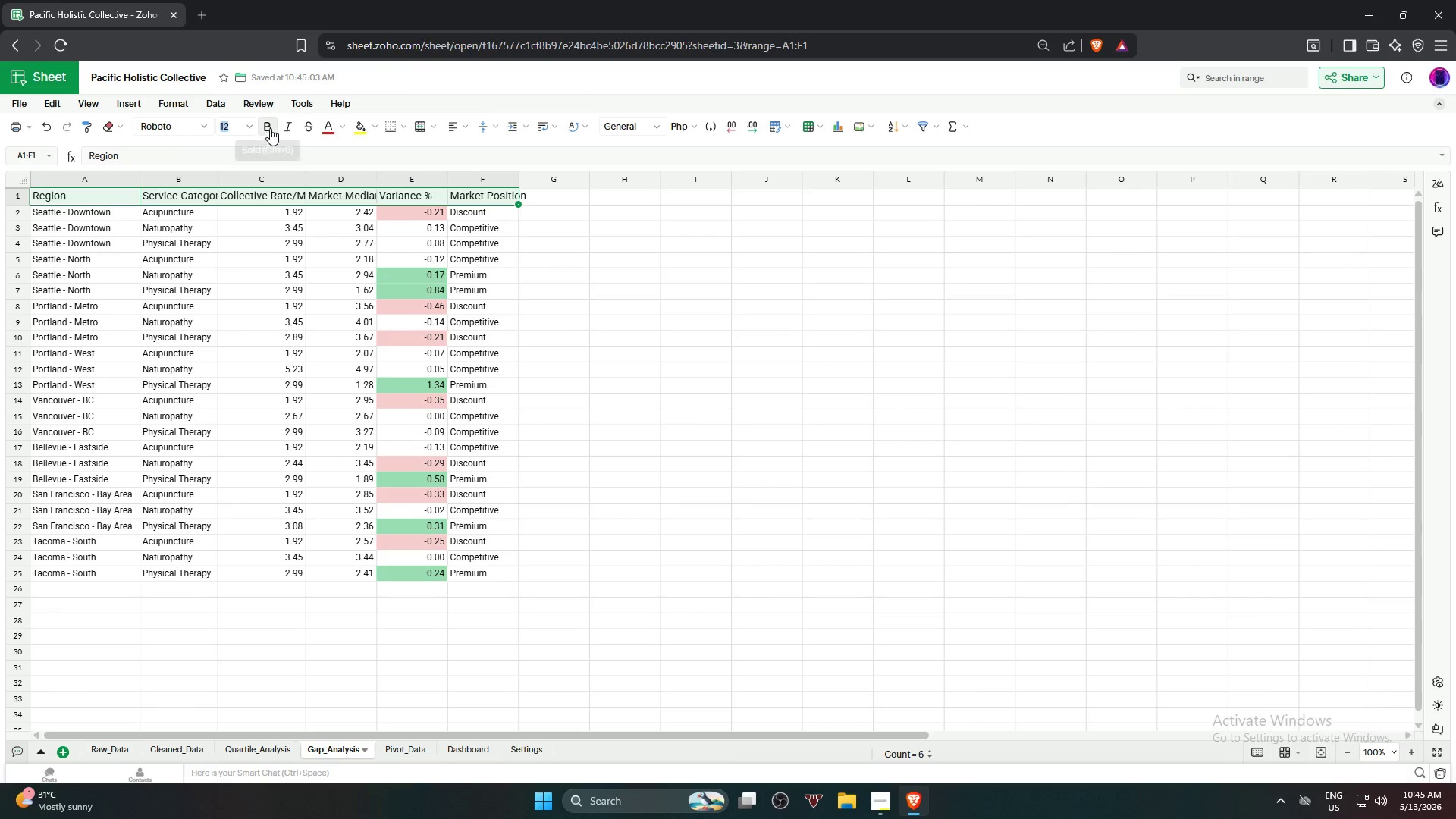 
double_click([285, 127])
 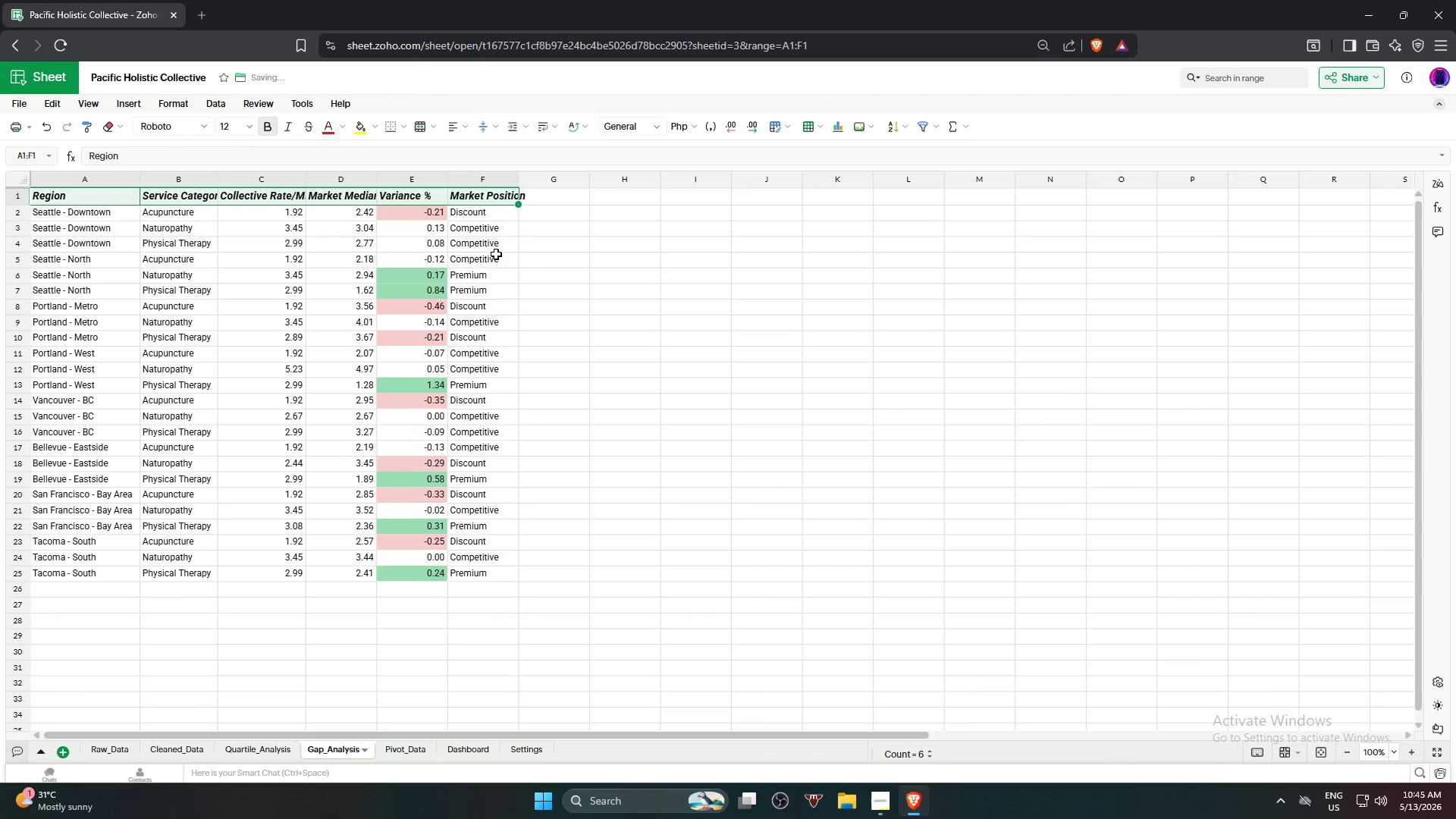 
triple_click([613, 325])
 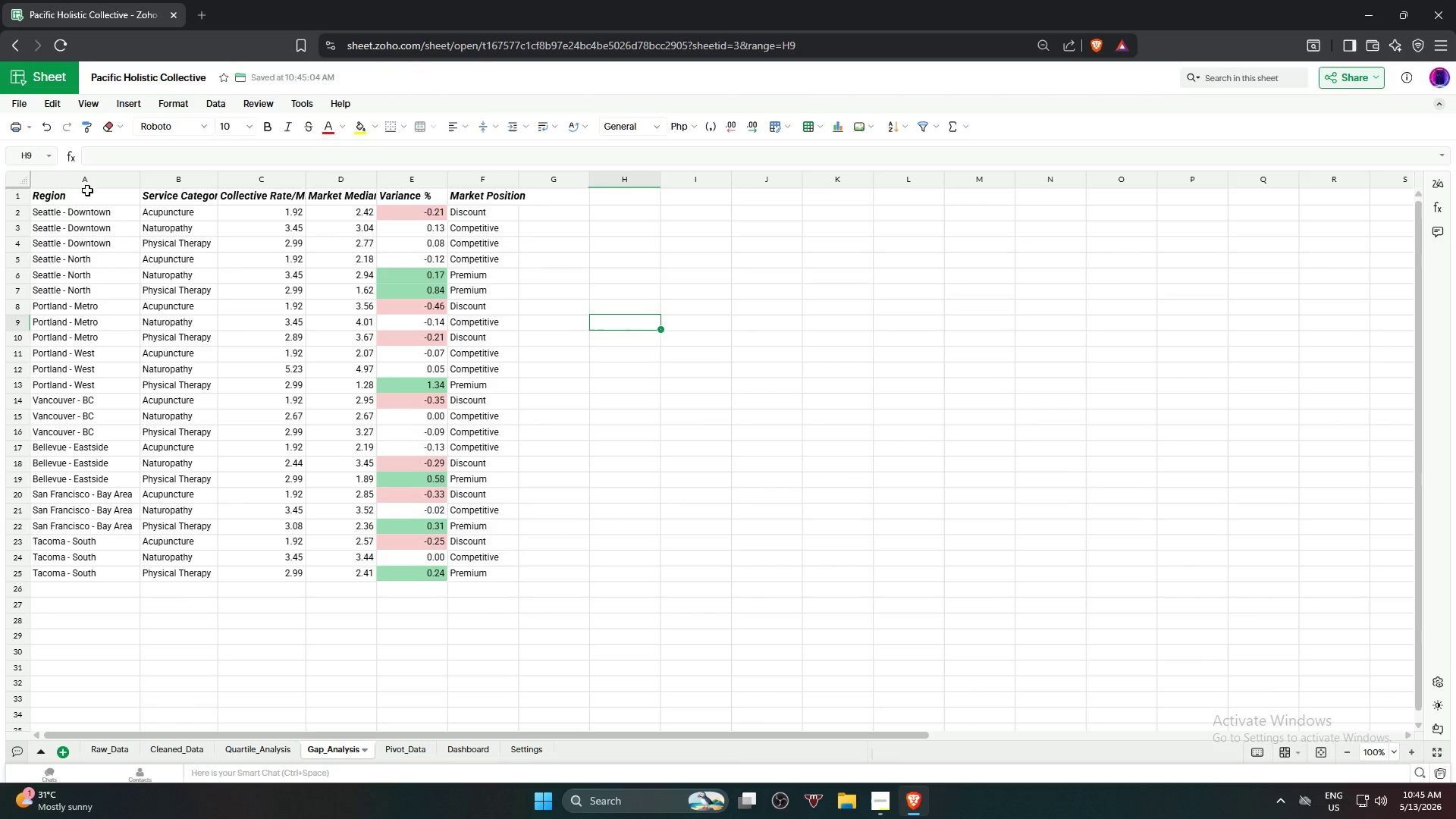 
left_click([73, 196])
 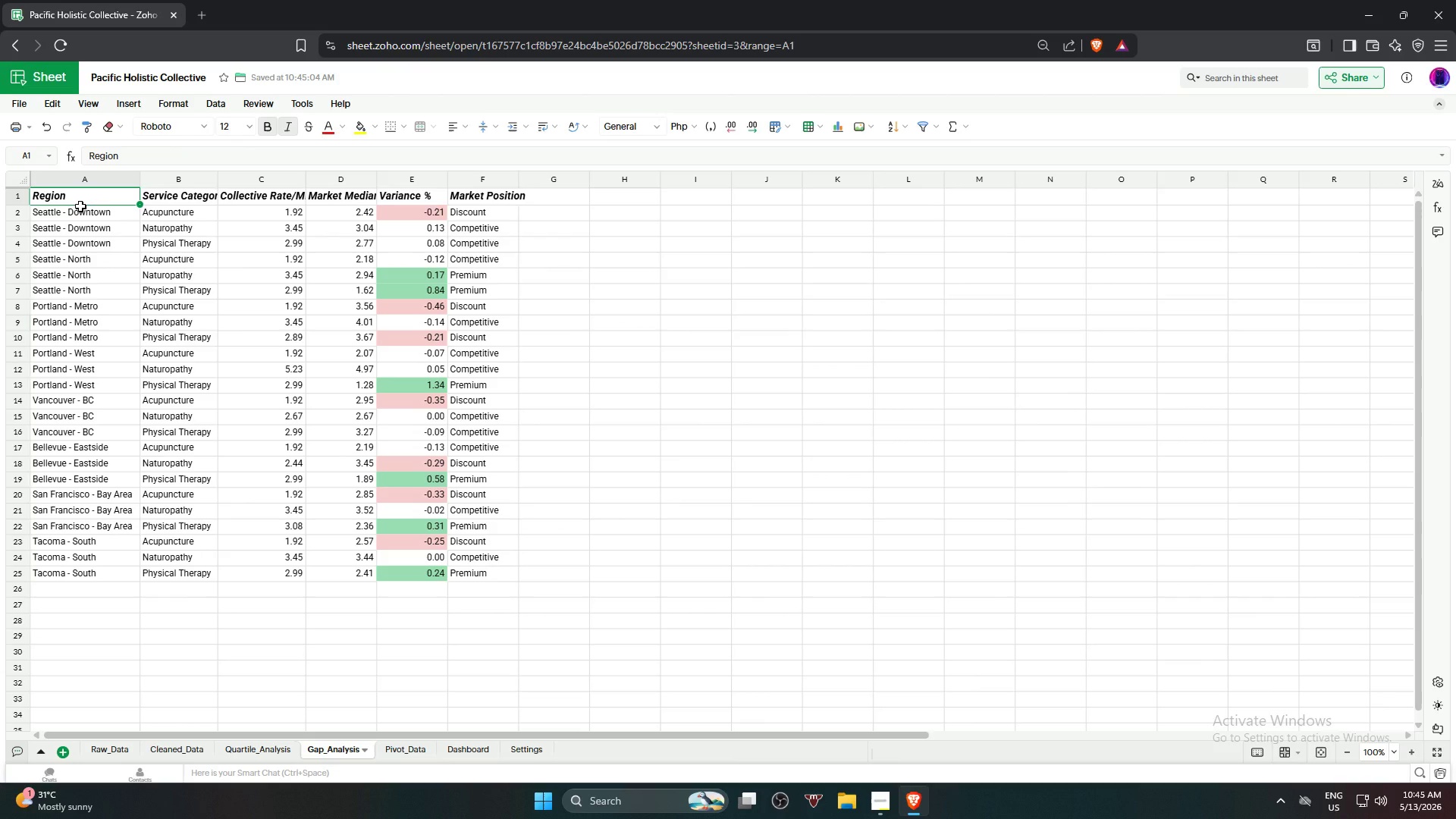 
key(Control+A)
 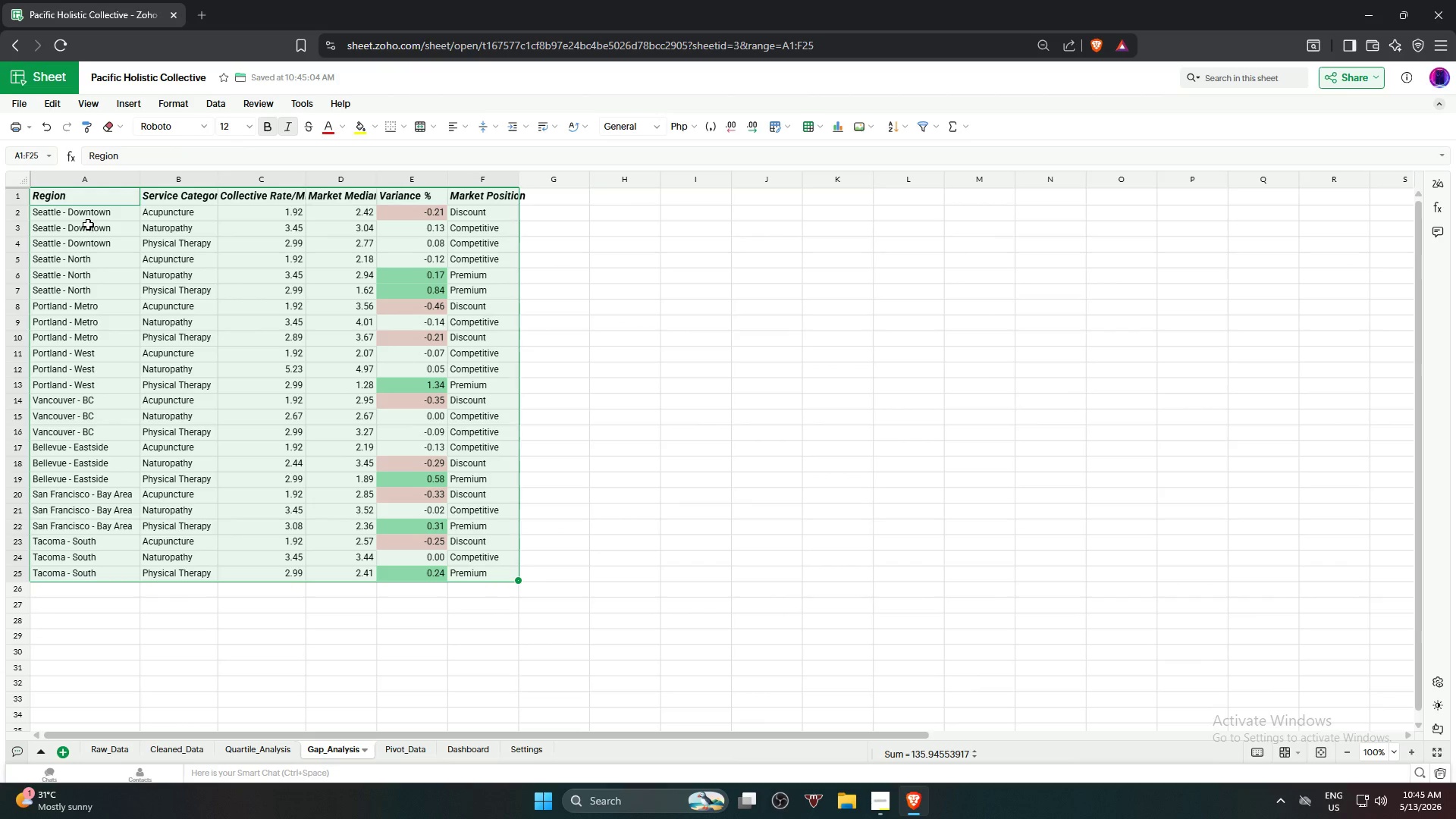 
key(Alt+Control+T)
 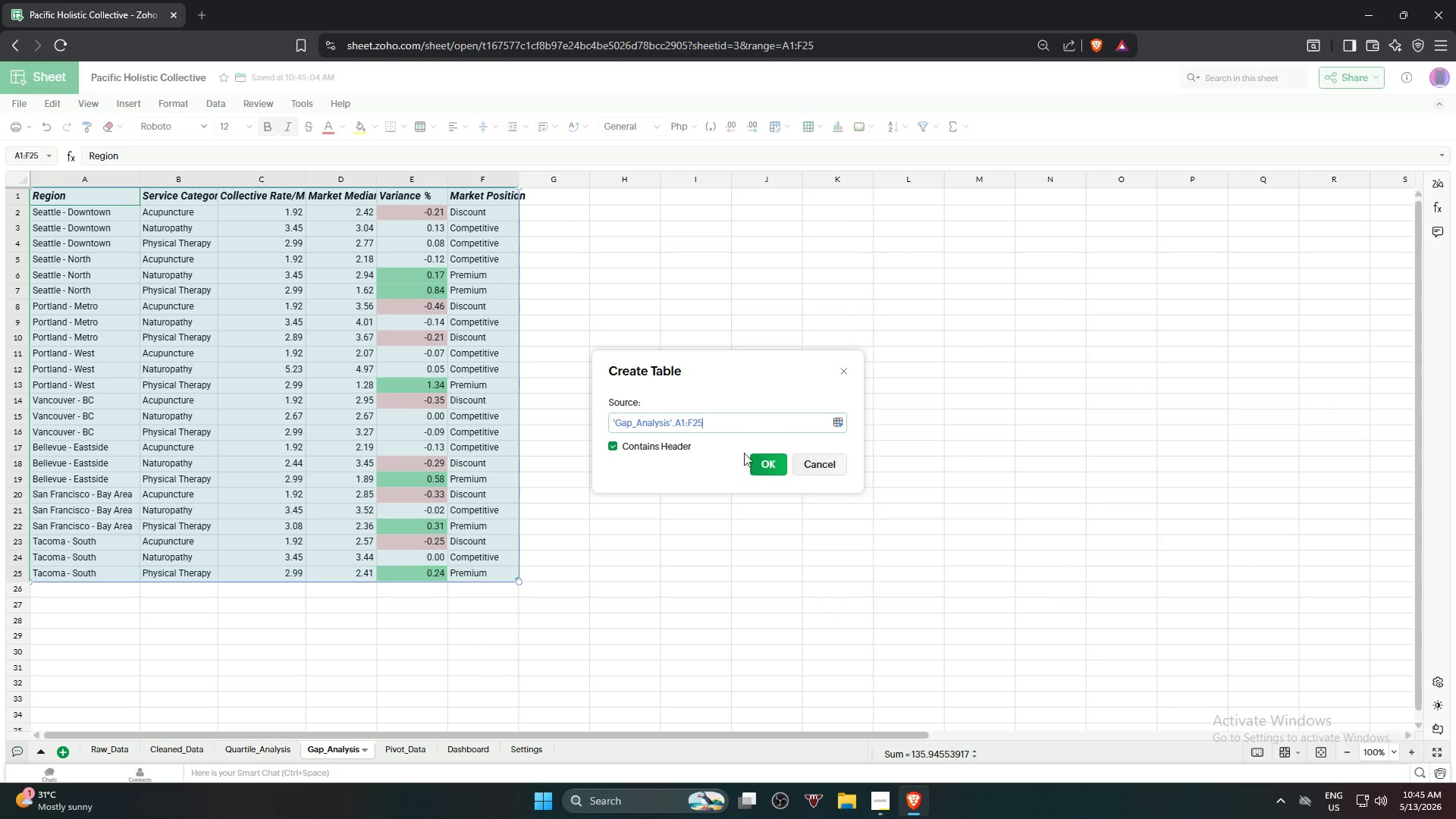 
left_click([773, 466])
 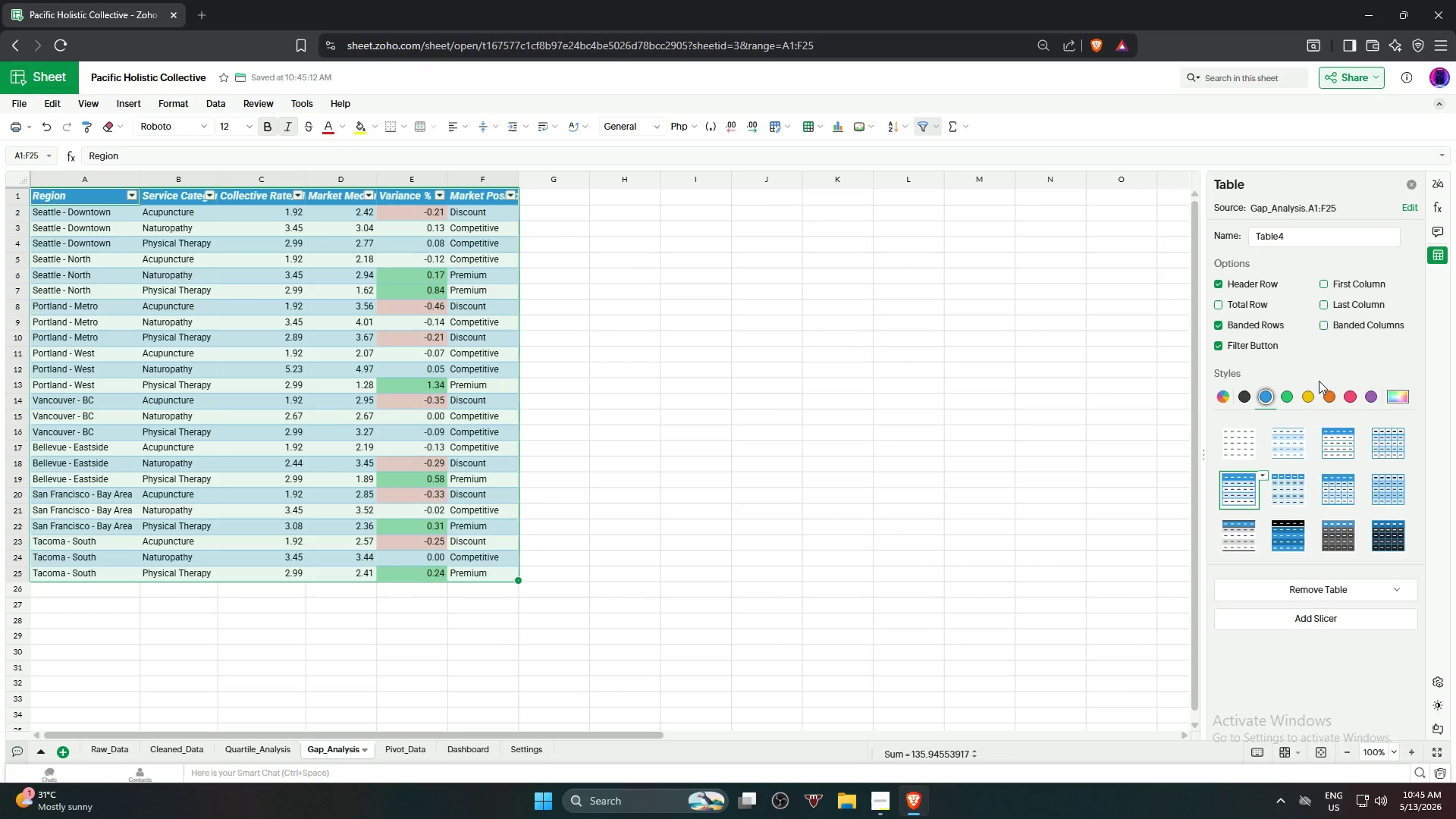 
left_click([1324, 397])
 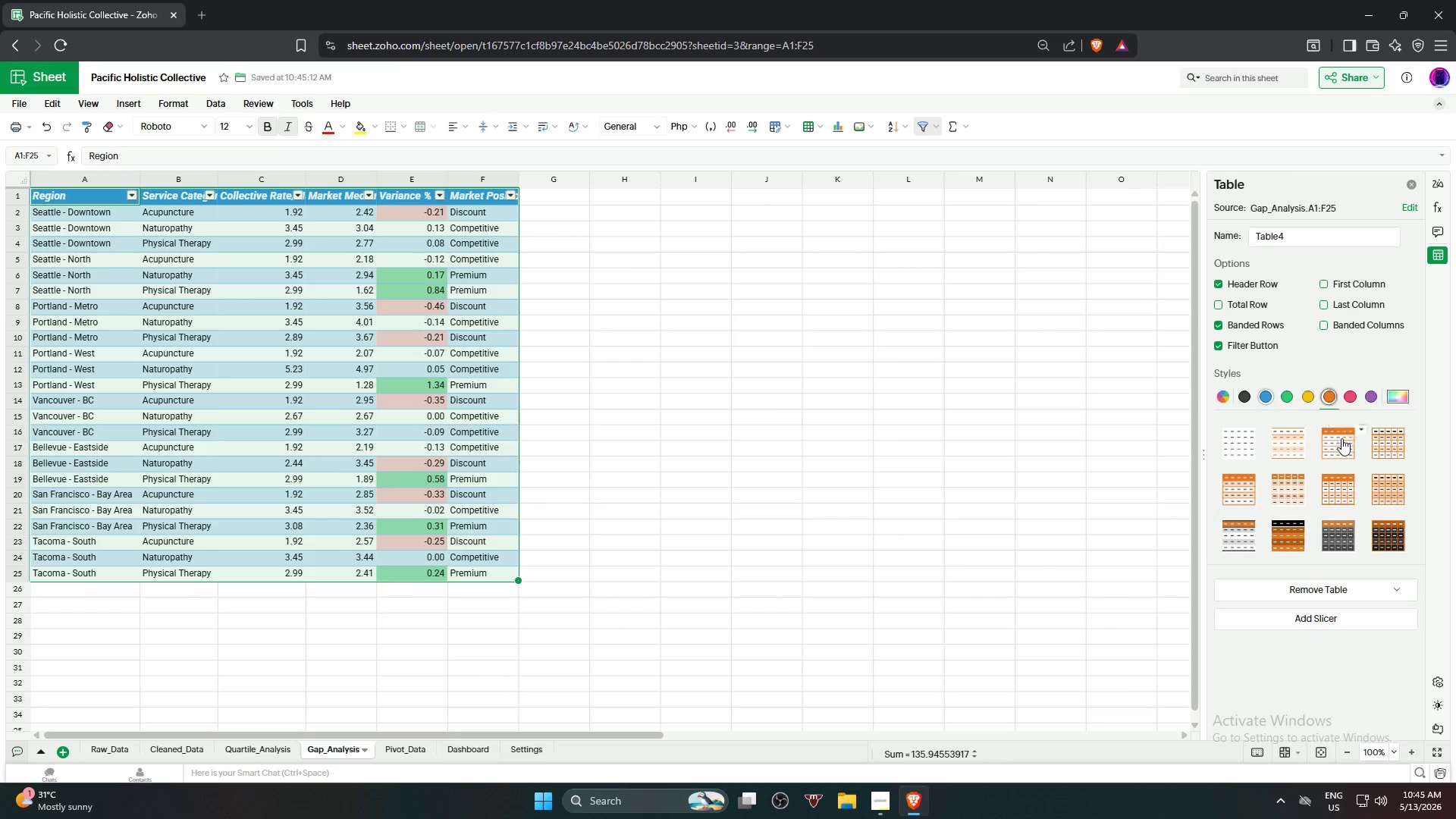 
left_click([1341, 443])
 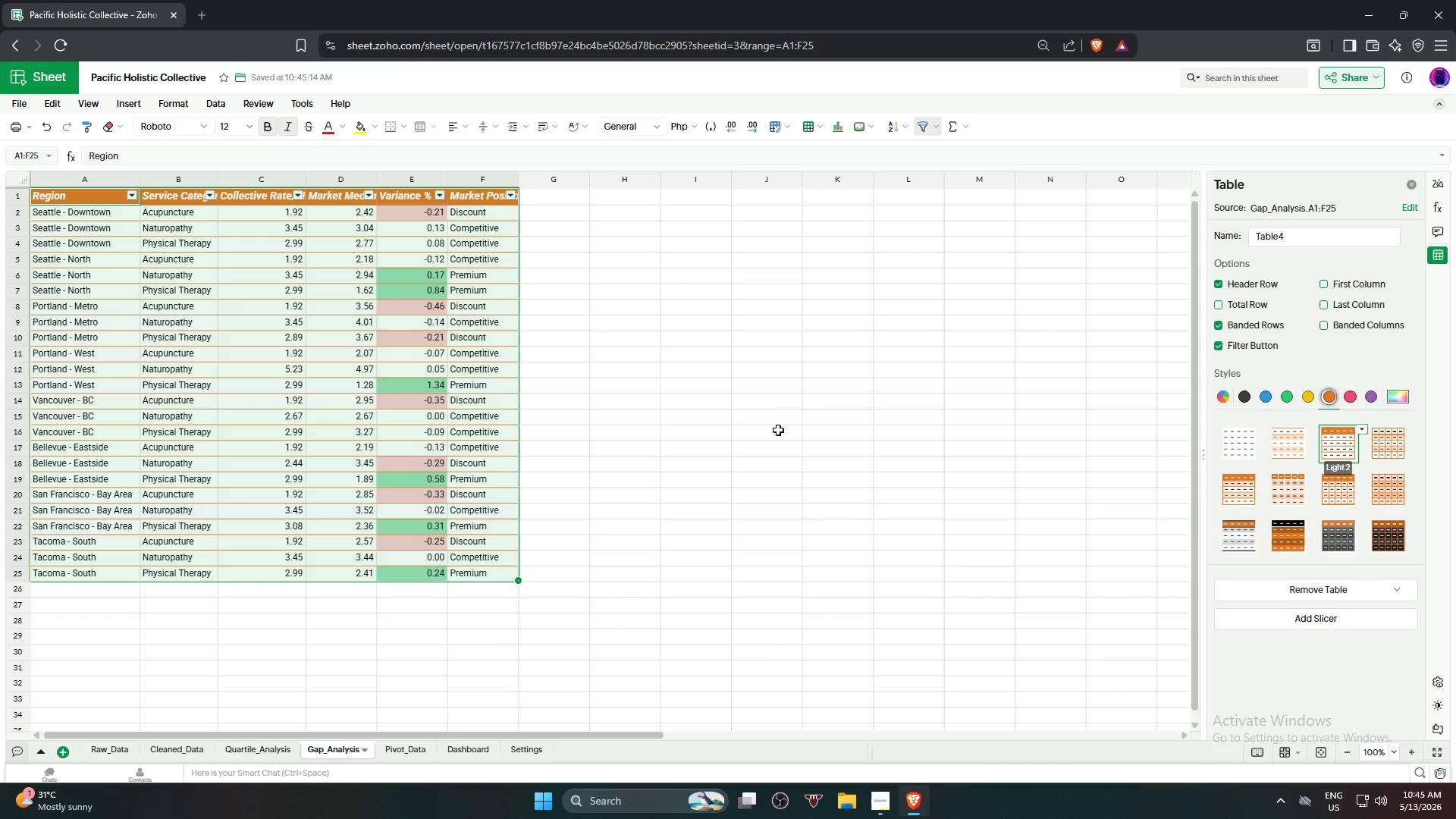 
left_click([777, 430])
 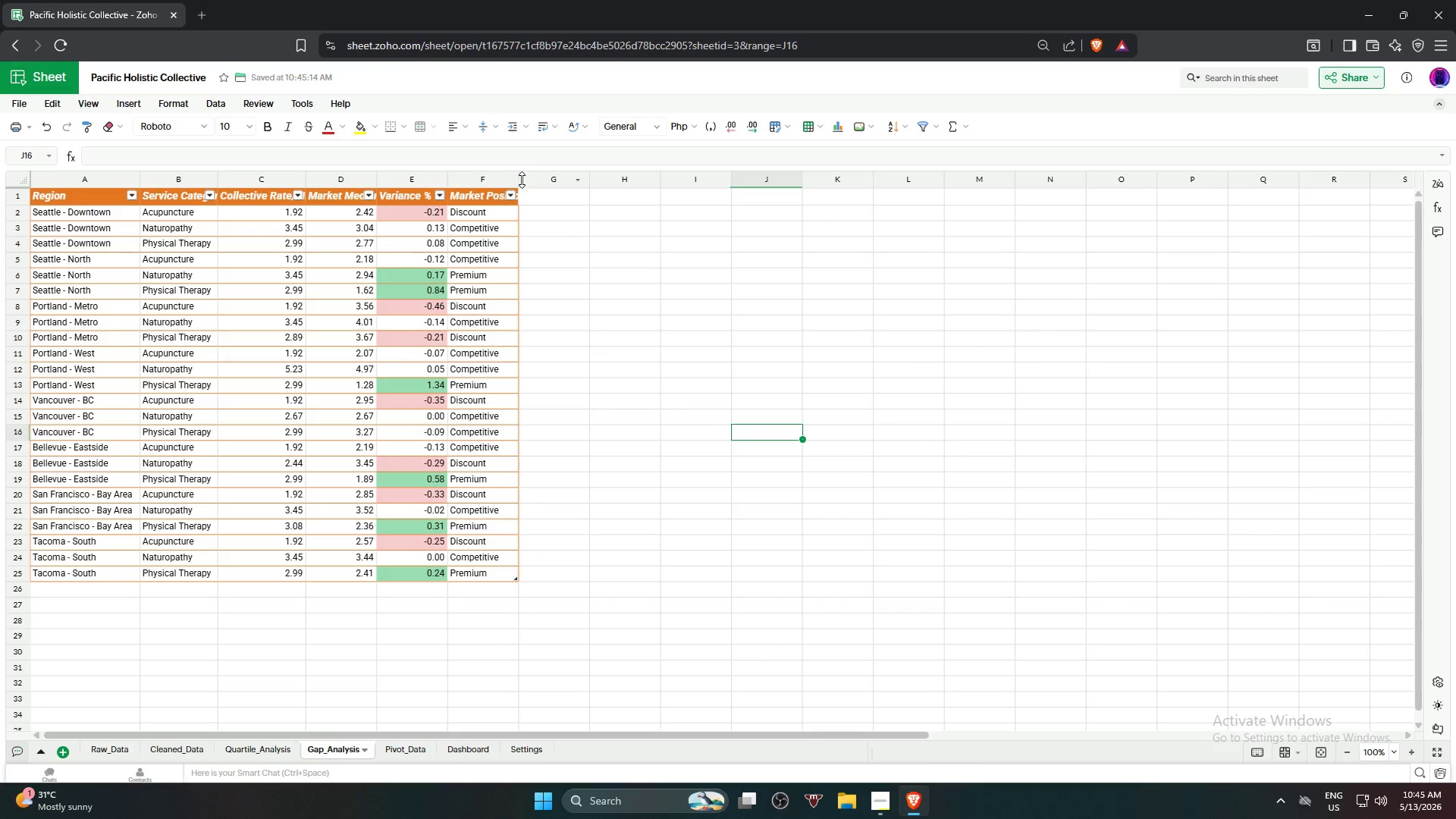 
left_click_drag(start_coordinate=[519, 184], to_coordinate=[546, 188])
 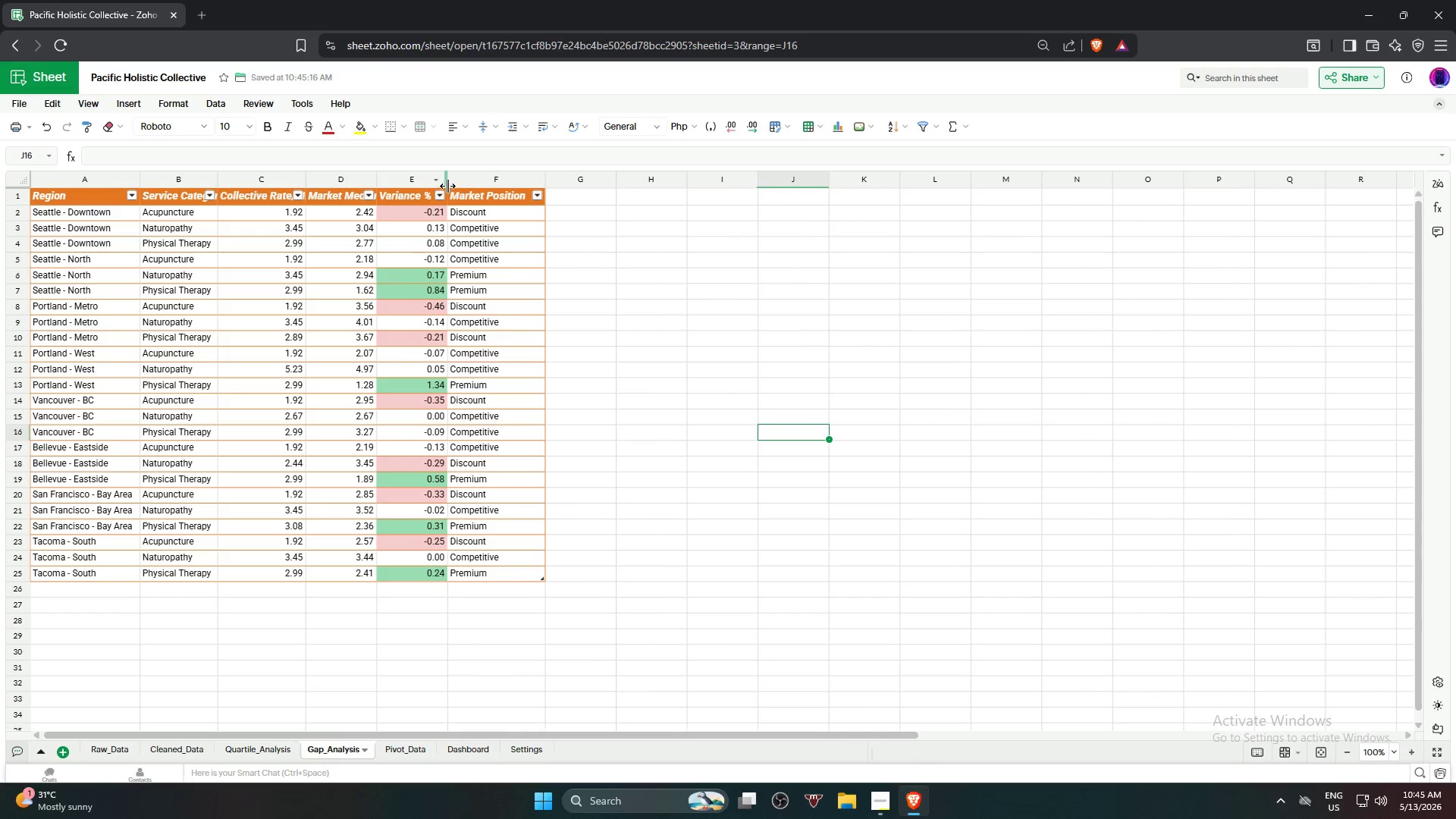 
left_click([447, 184])
 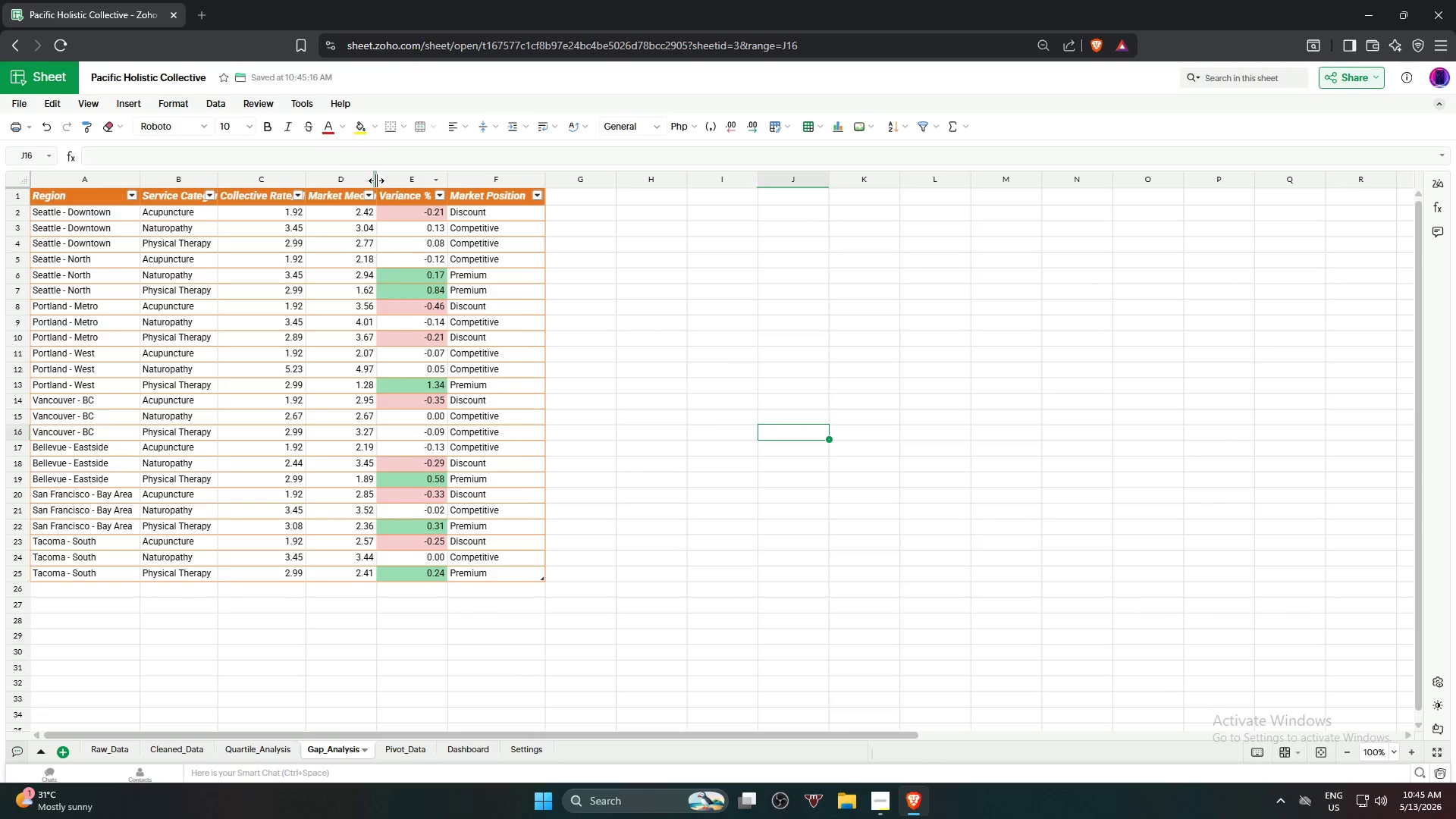 
left_click_drag(start_coordinate=[375, 180], to_coordinate=[389, 181])
 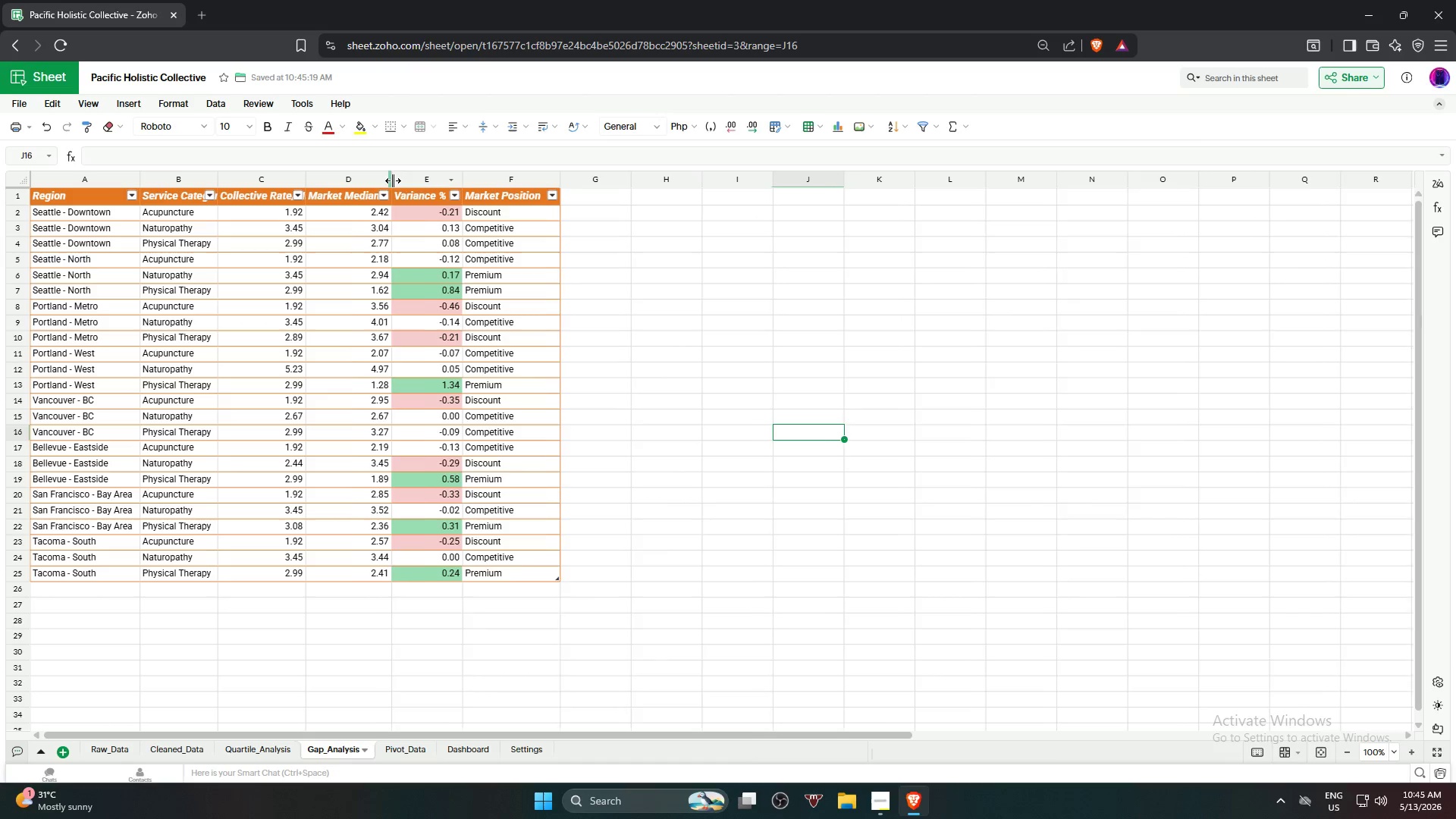 
left_click_drag(start_coordinate=[393, 180], to_coordinate=[404, 182])
 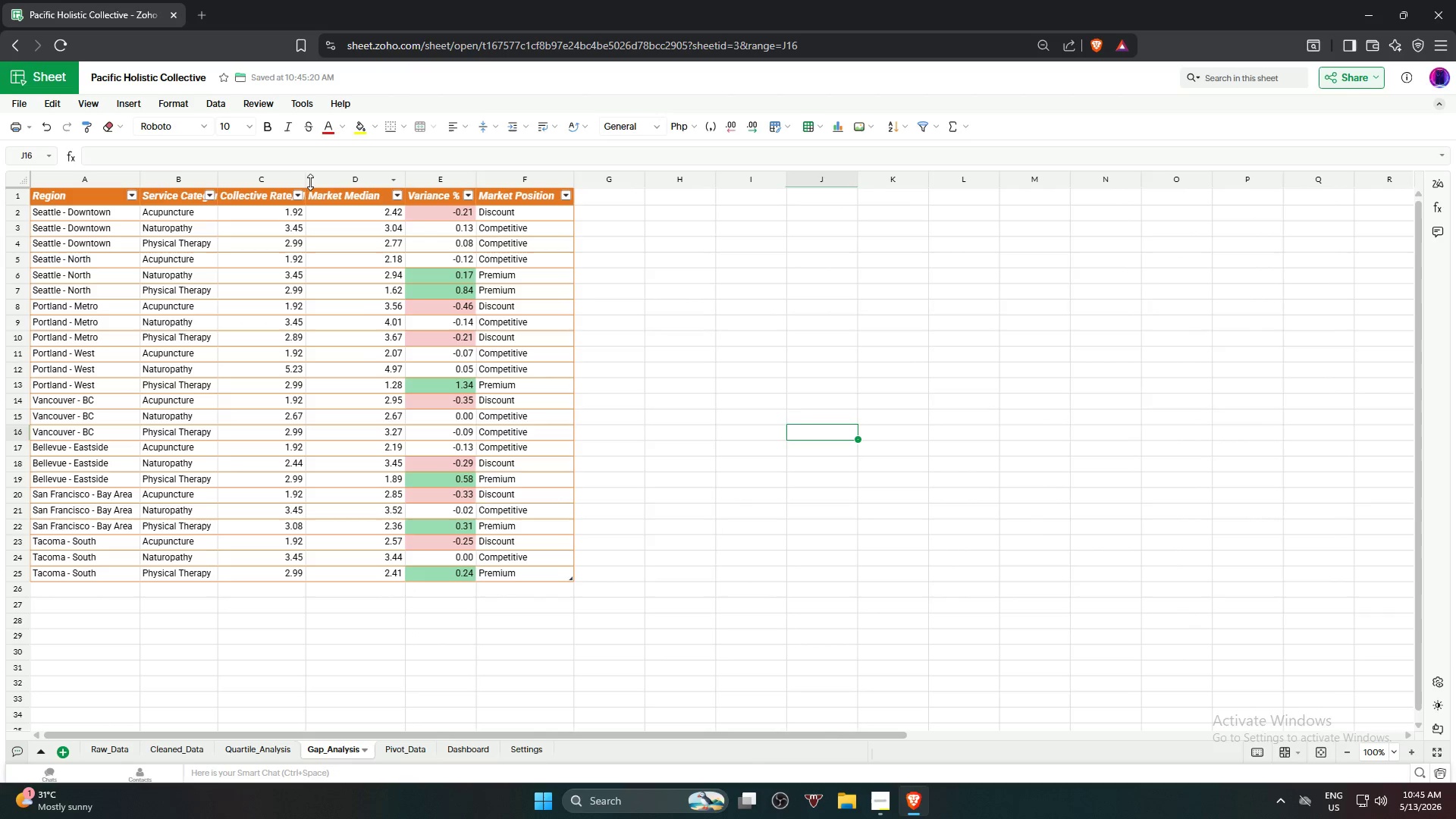 
left_click_drag(start_coordinate=[308, 181], to_coordinate=[325, 184])
 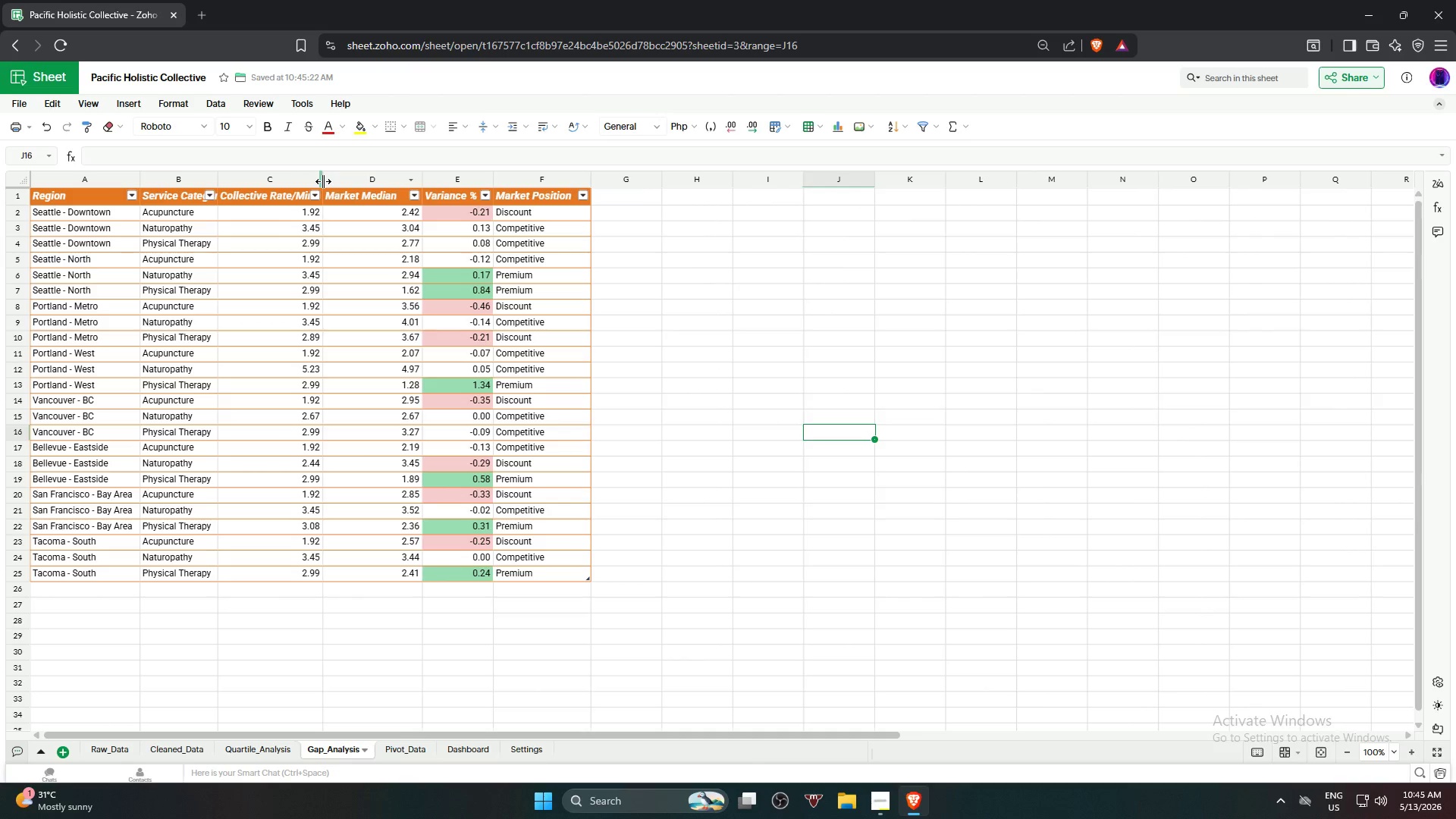 
left_click_drag(start_coordinate=[323, 180], to_coordinate=[341, 181])
 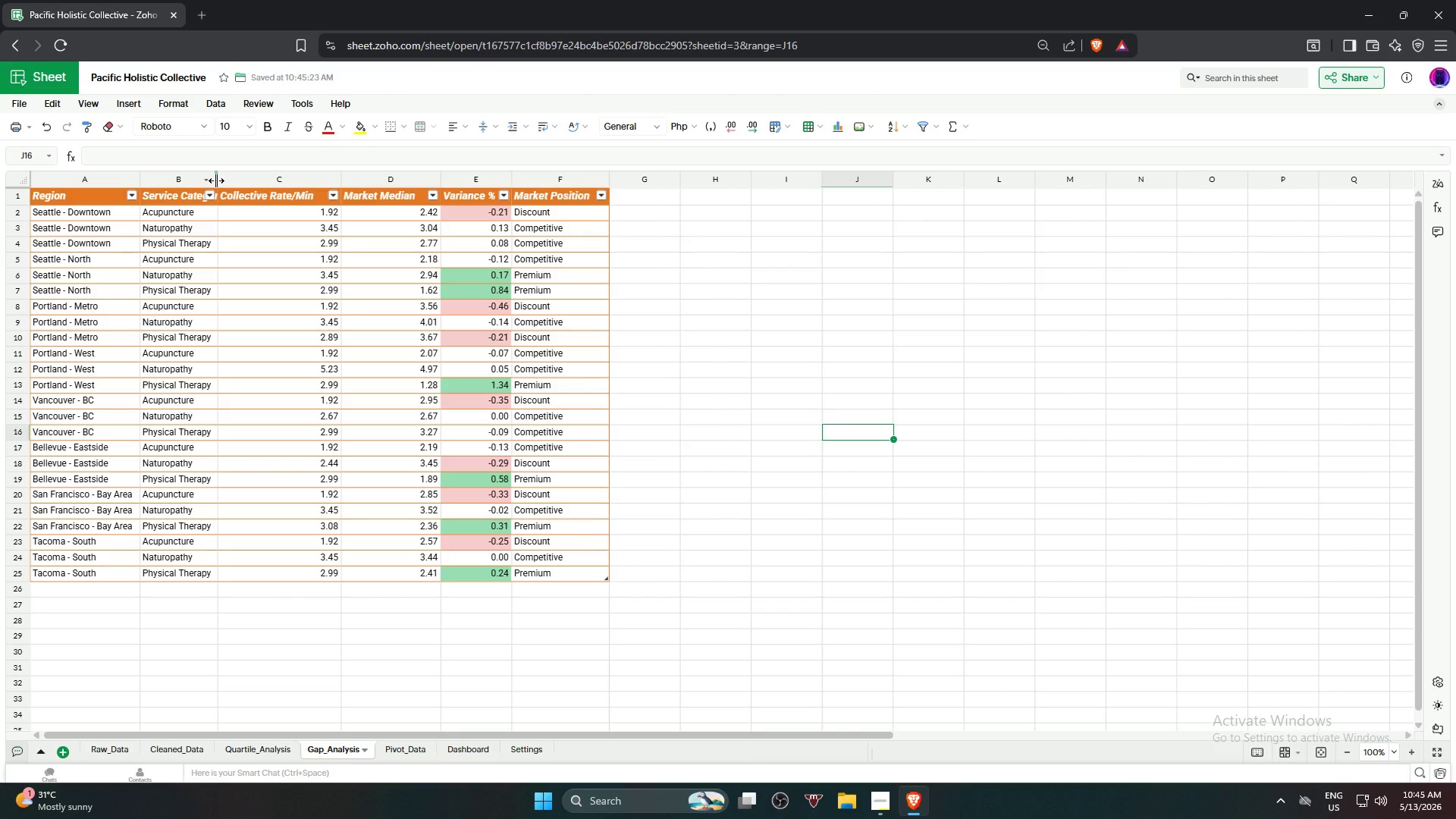 
left_click_drag(start_coordinate=[216, 180], to_coordinate=[243, 182])
 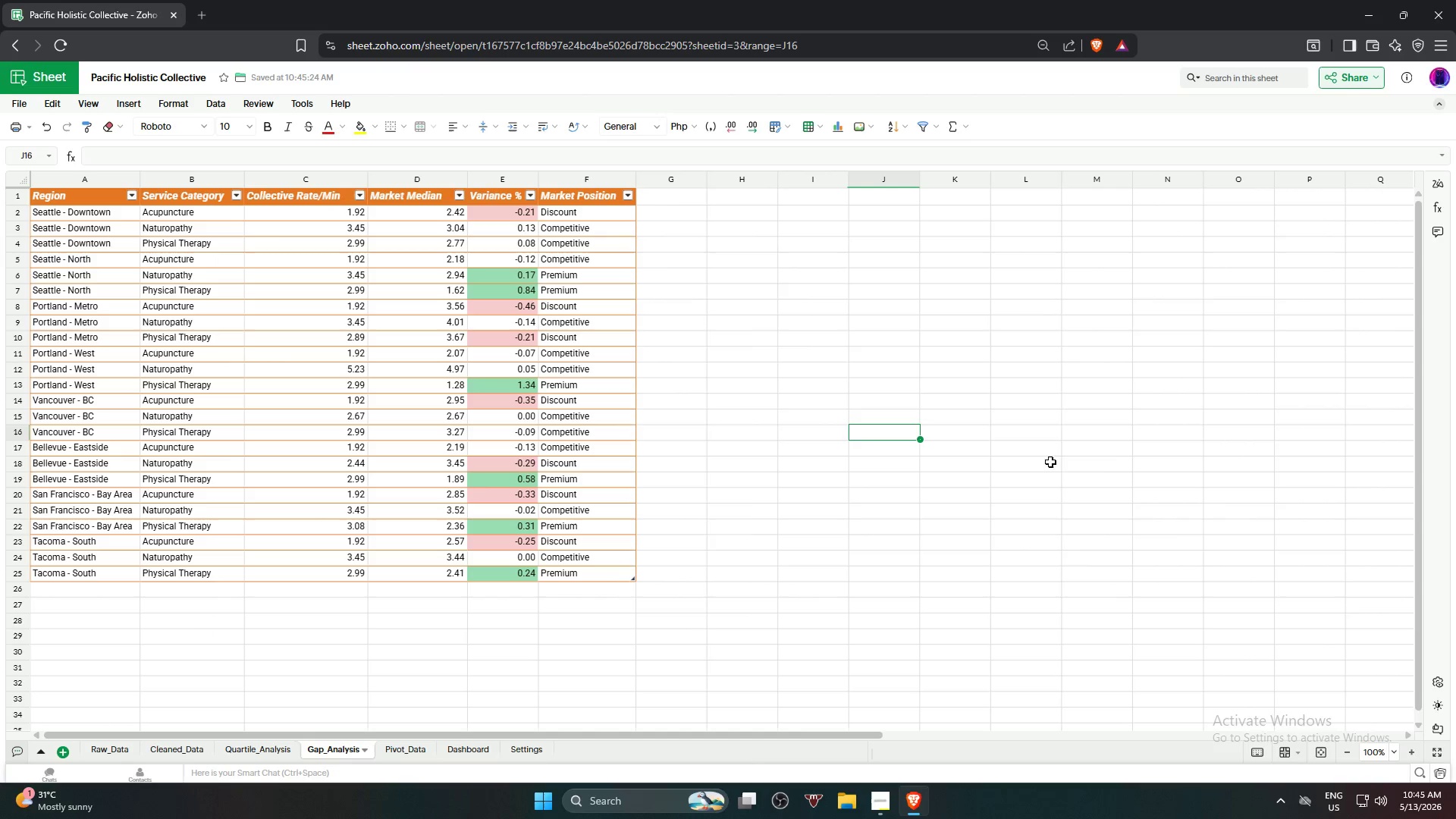 
left_click([1002, 472])
 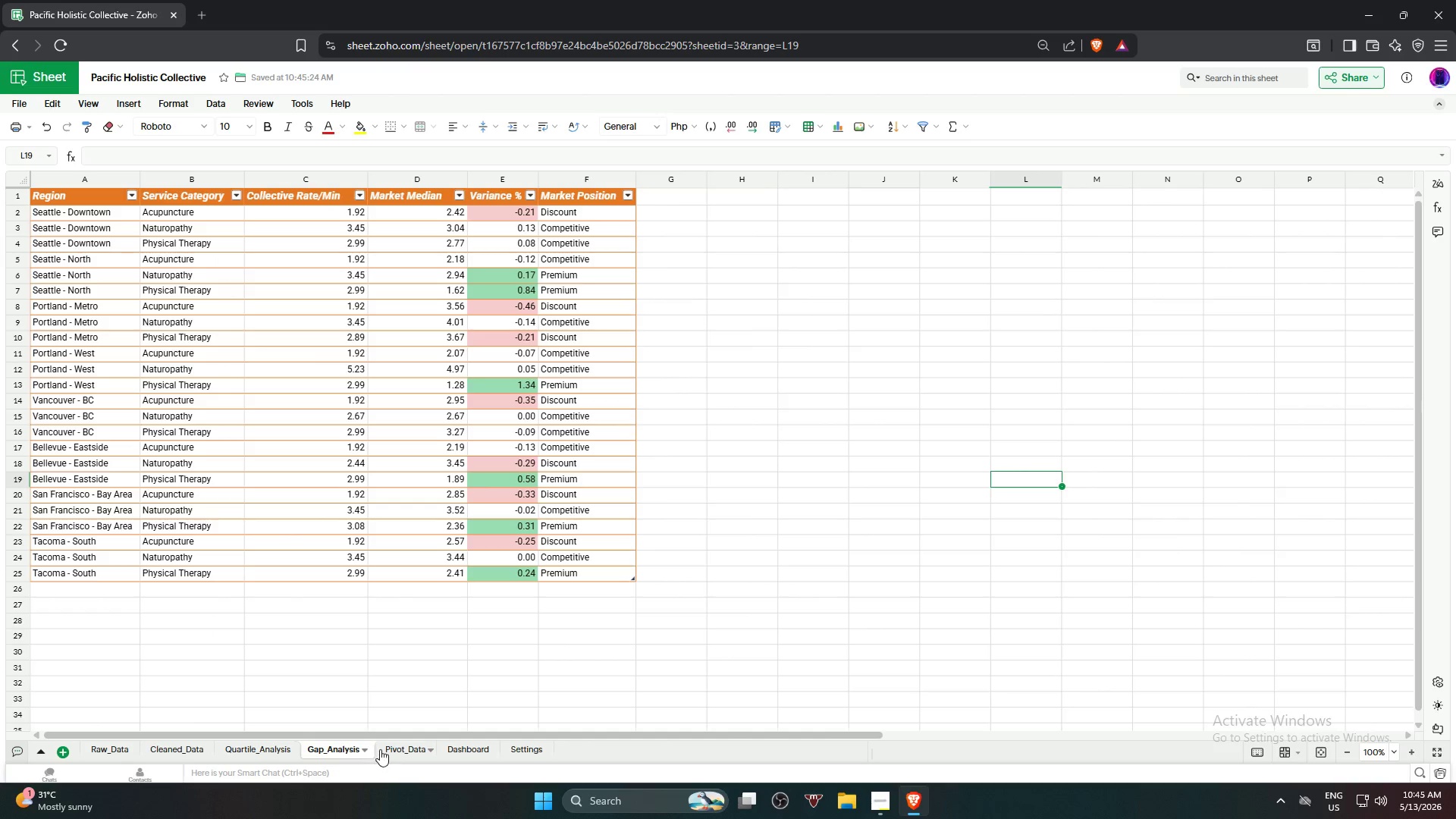 
left_click([394, 746])
 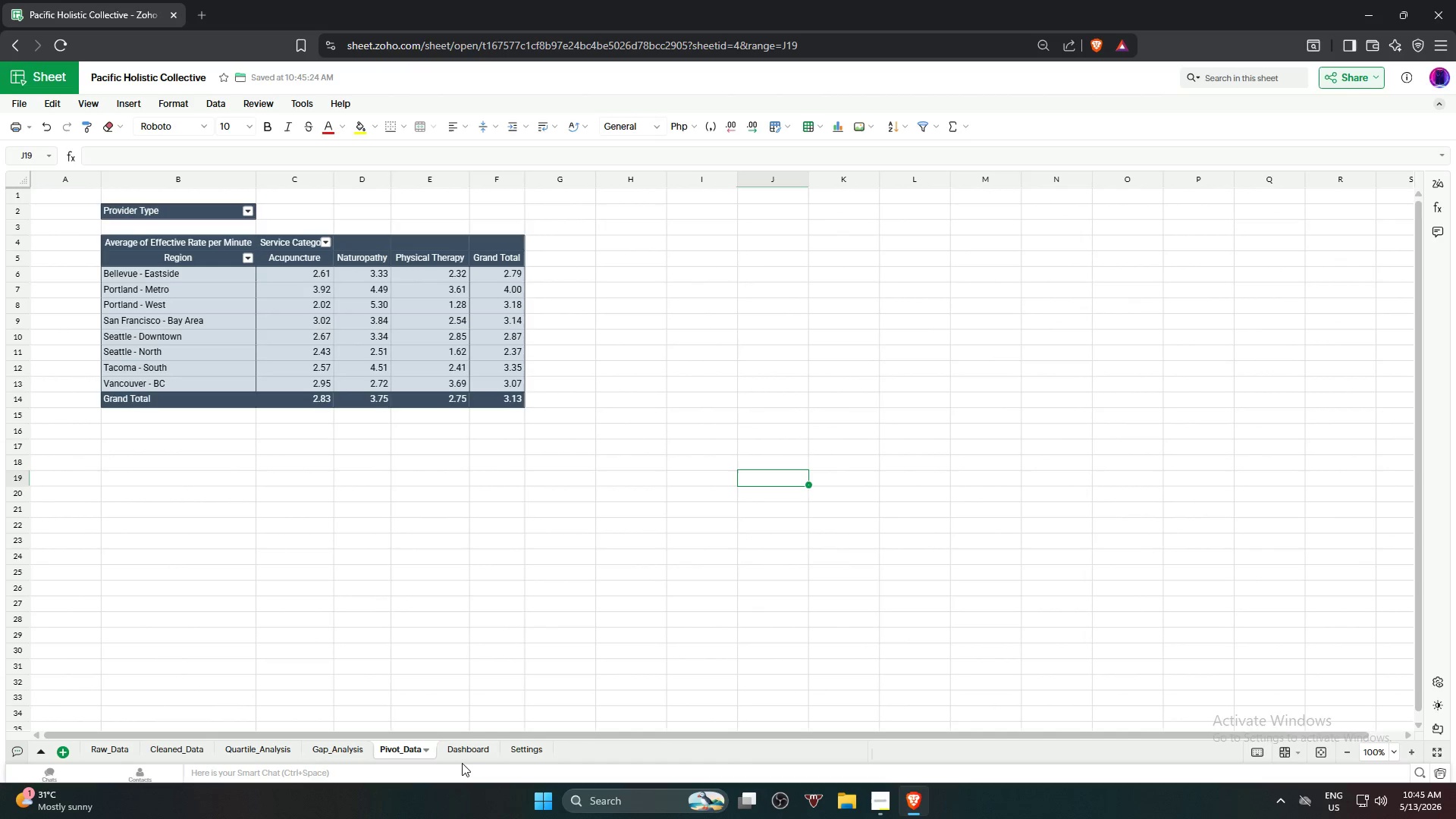 
left_click([458, 755])
 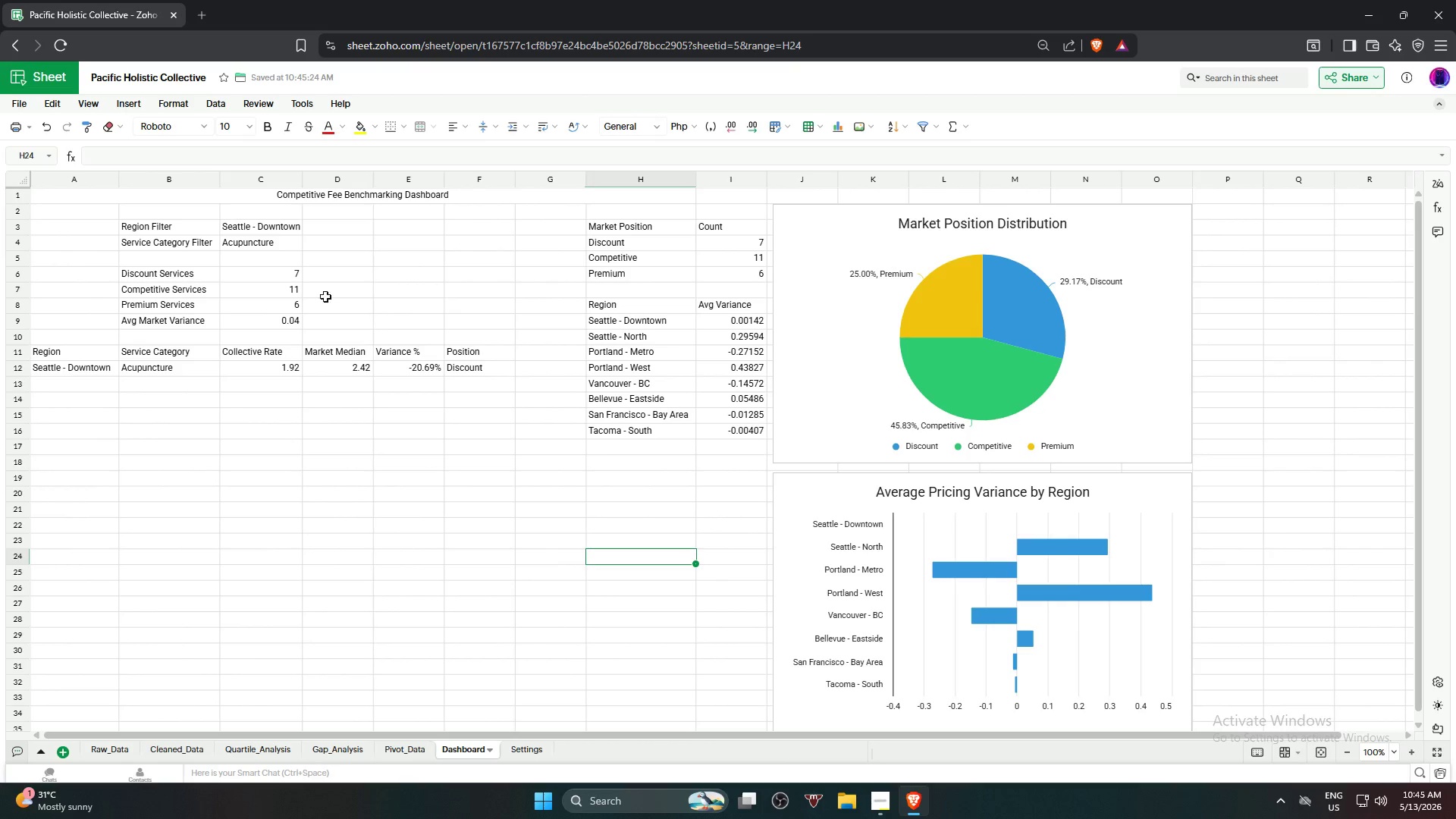 
left_click([337, 196])
 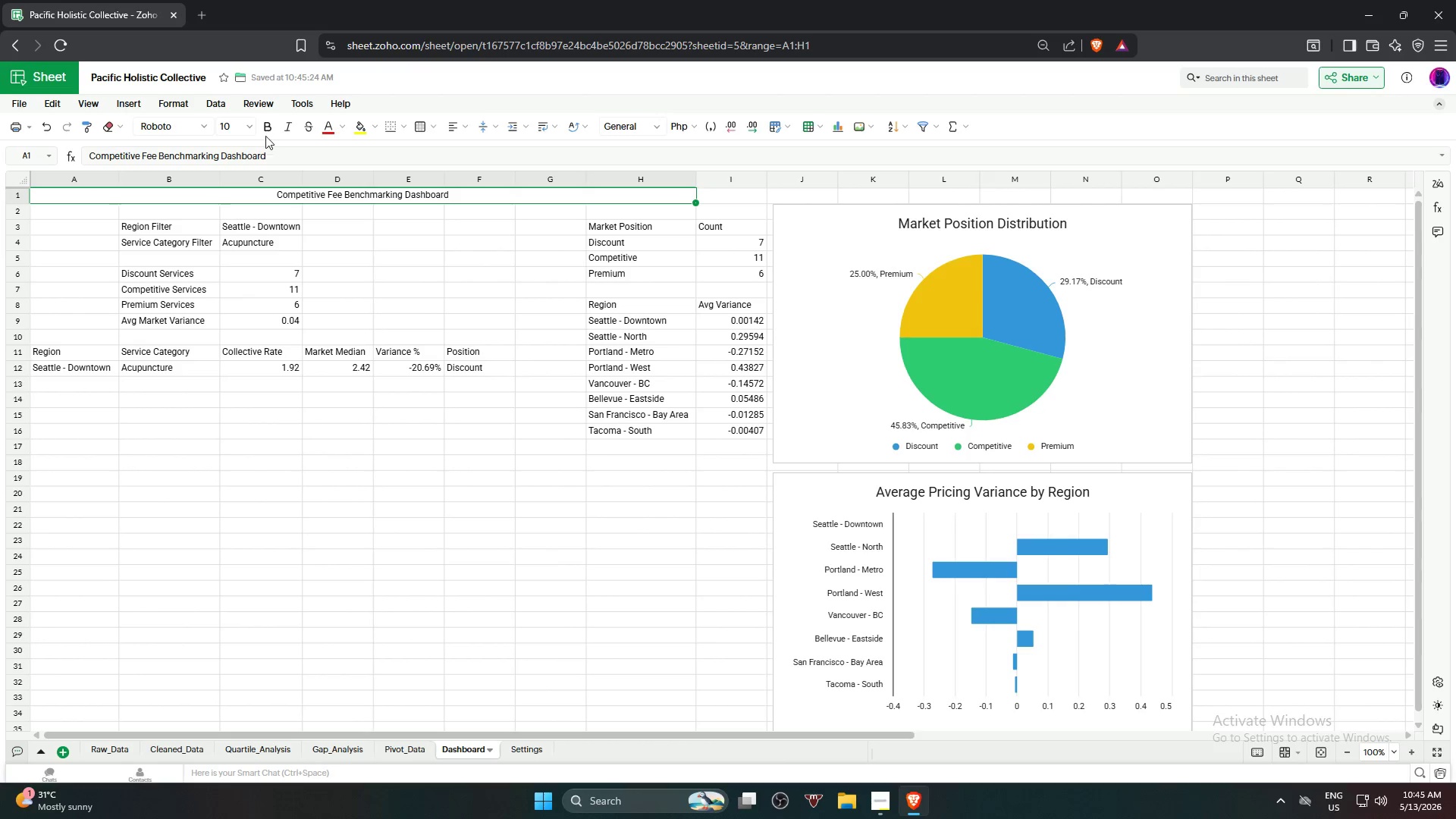 
left_click([249, 126])
 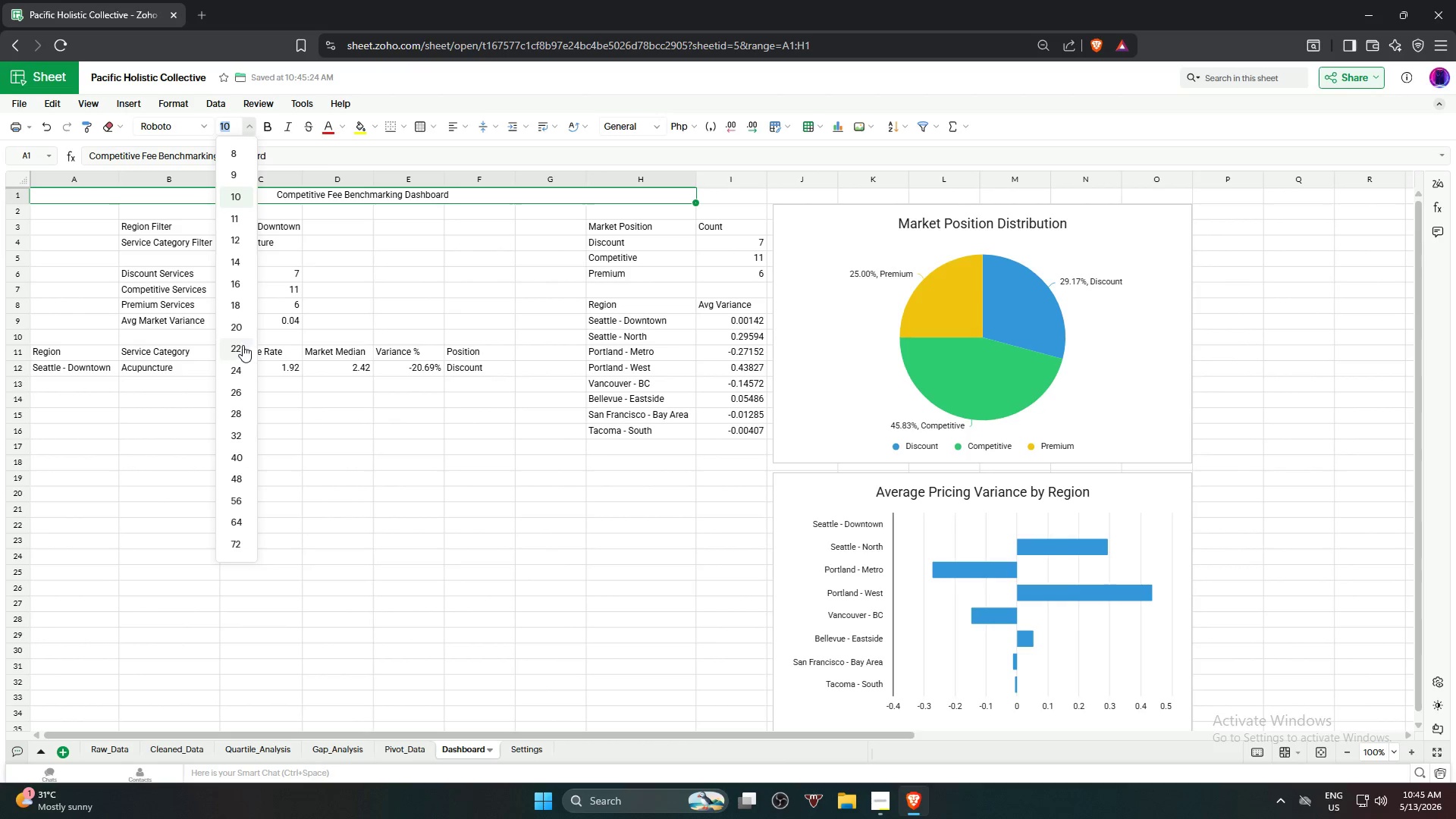 
left_click([242, 331])
 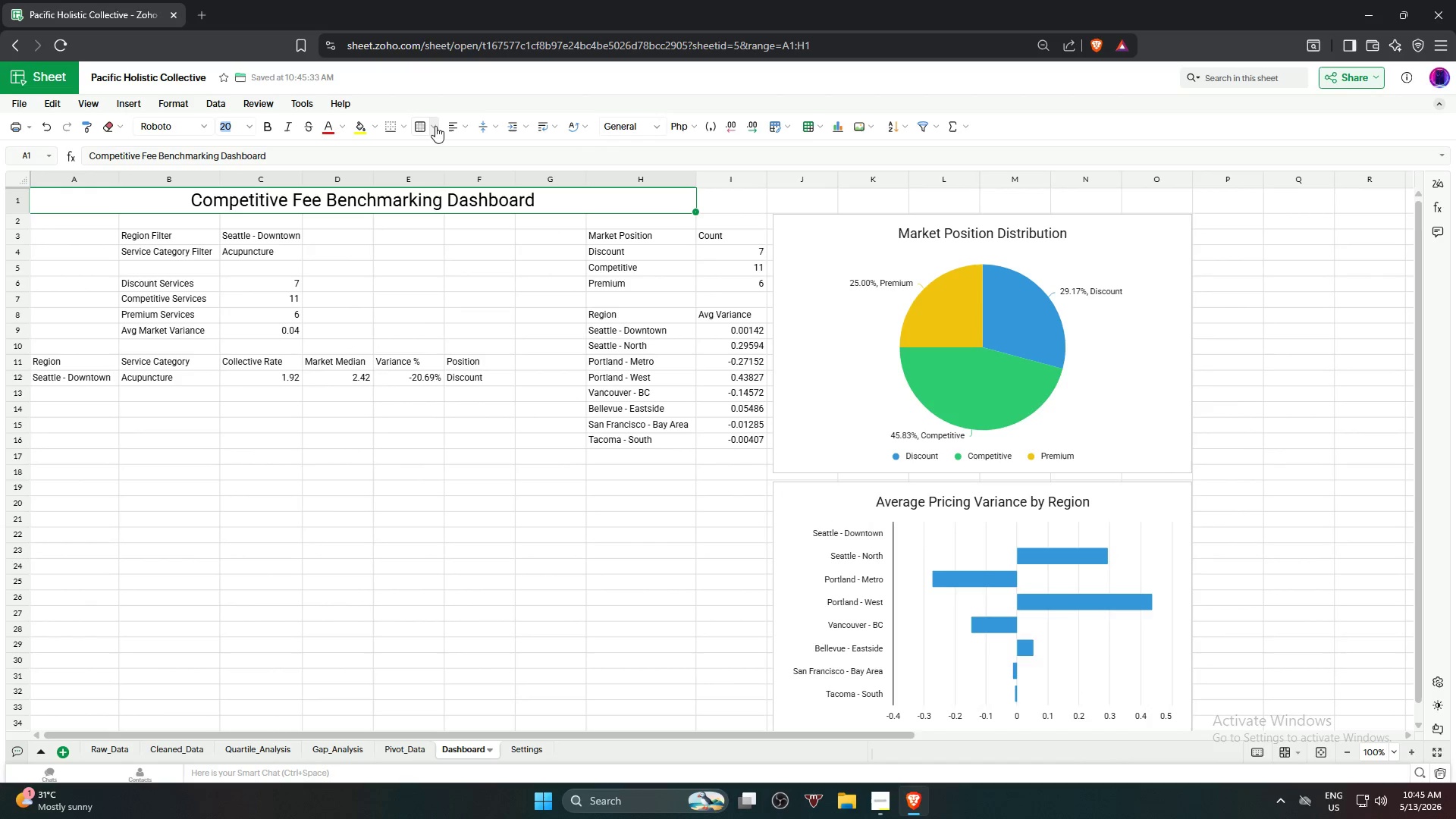 
left_click([401, 131])
 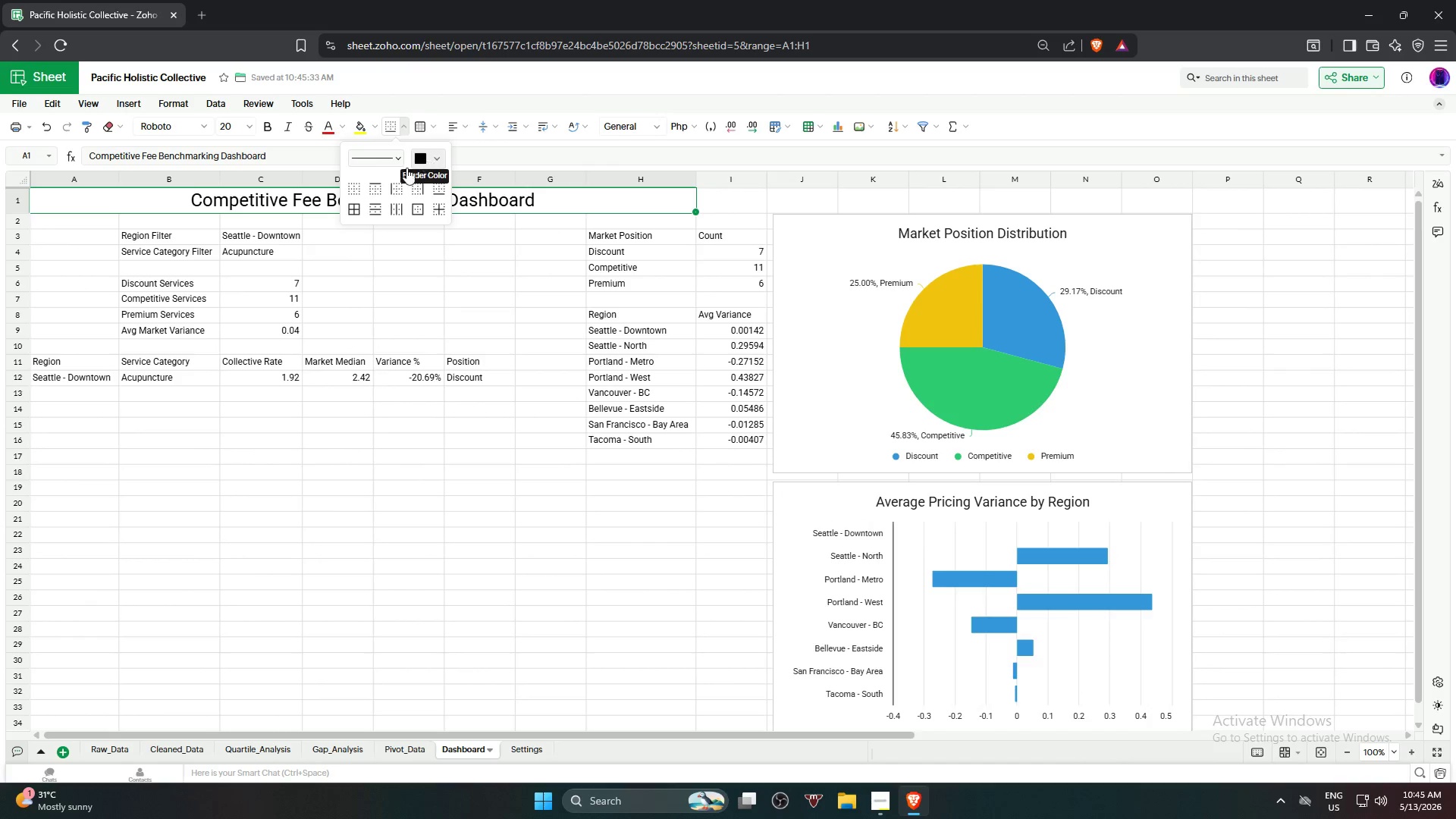 
left_click([397, 157])
 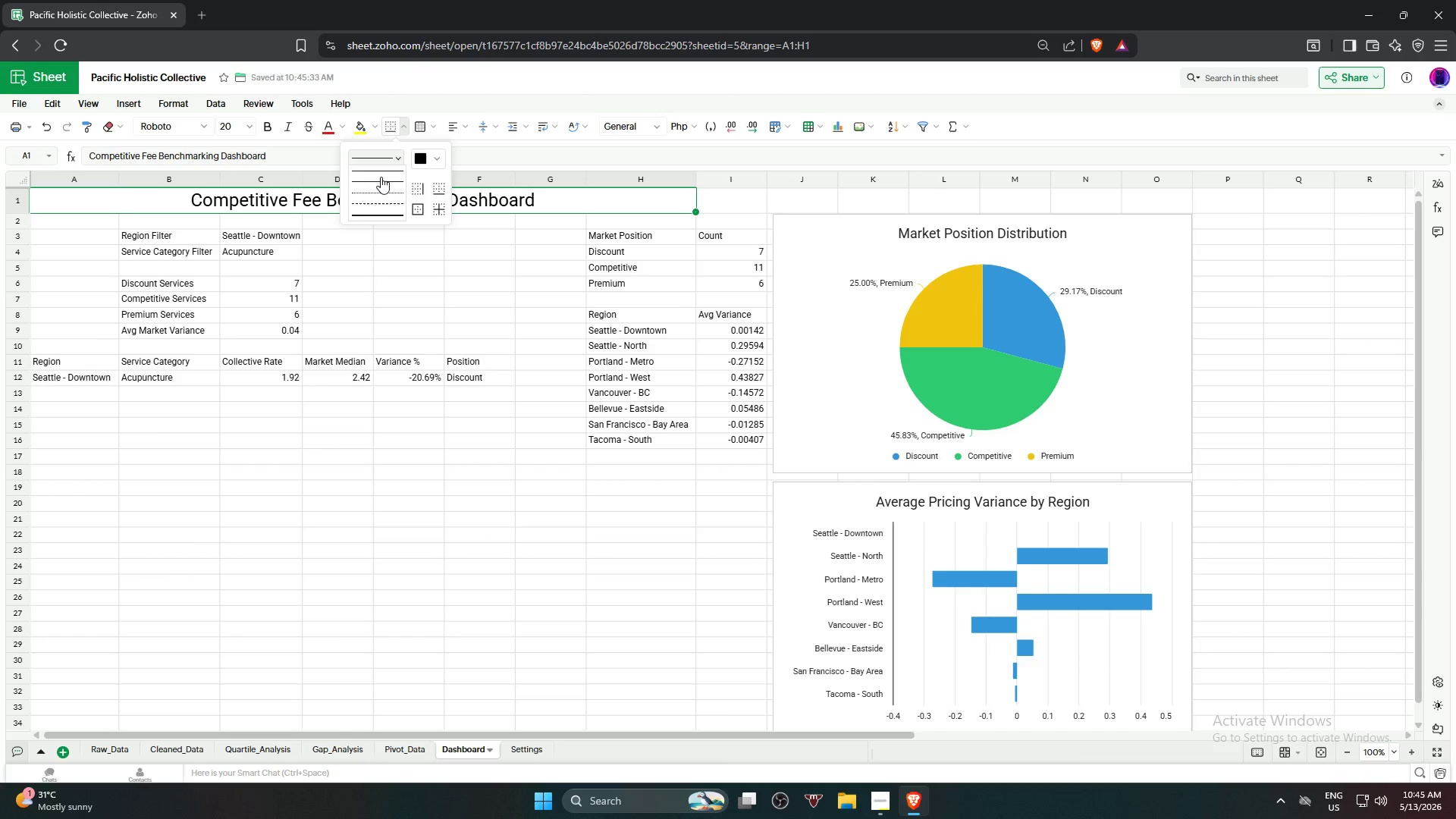 
left_click([395, 158])
 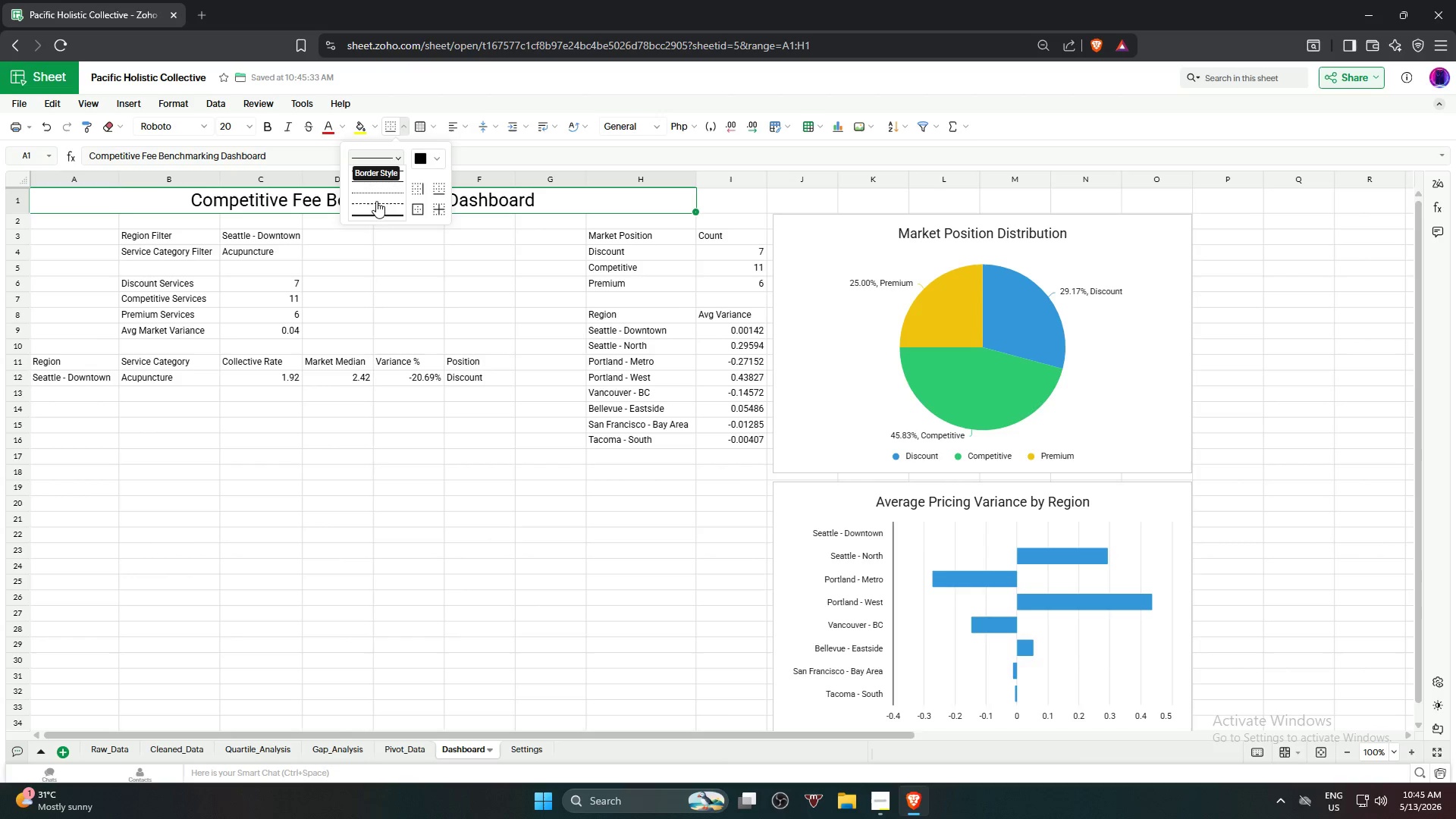 
scroll: coordinate [387, 191], scroll_direction: down, amount: 2.0
 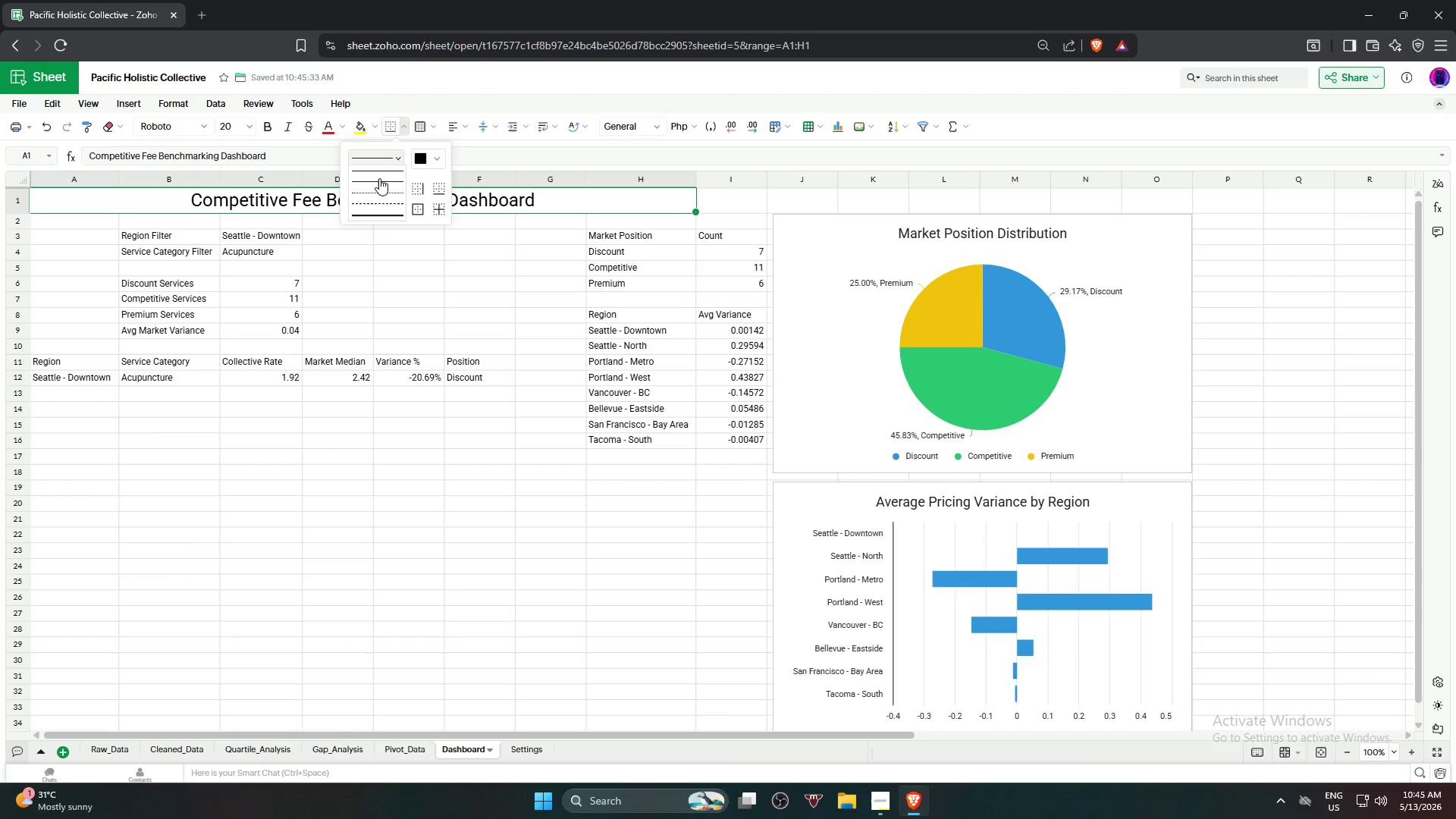 
left_click([377, 181])
 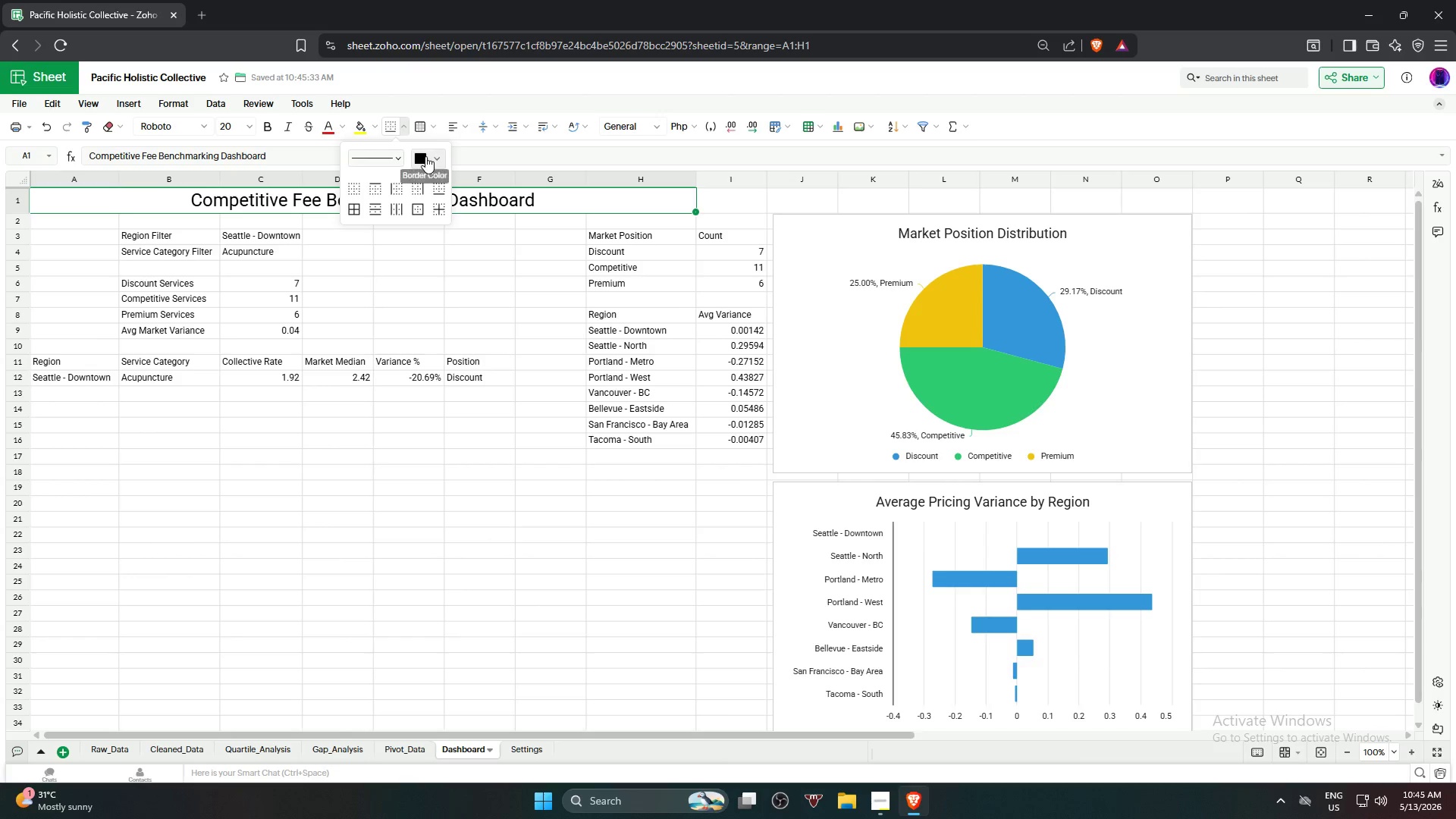 
left_click([431, 158])
 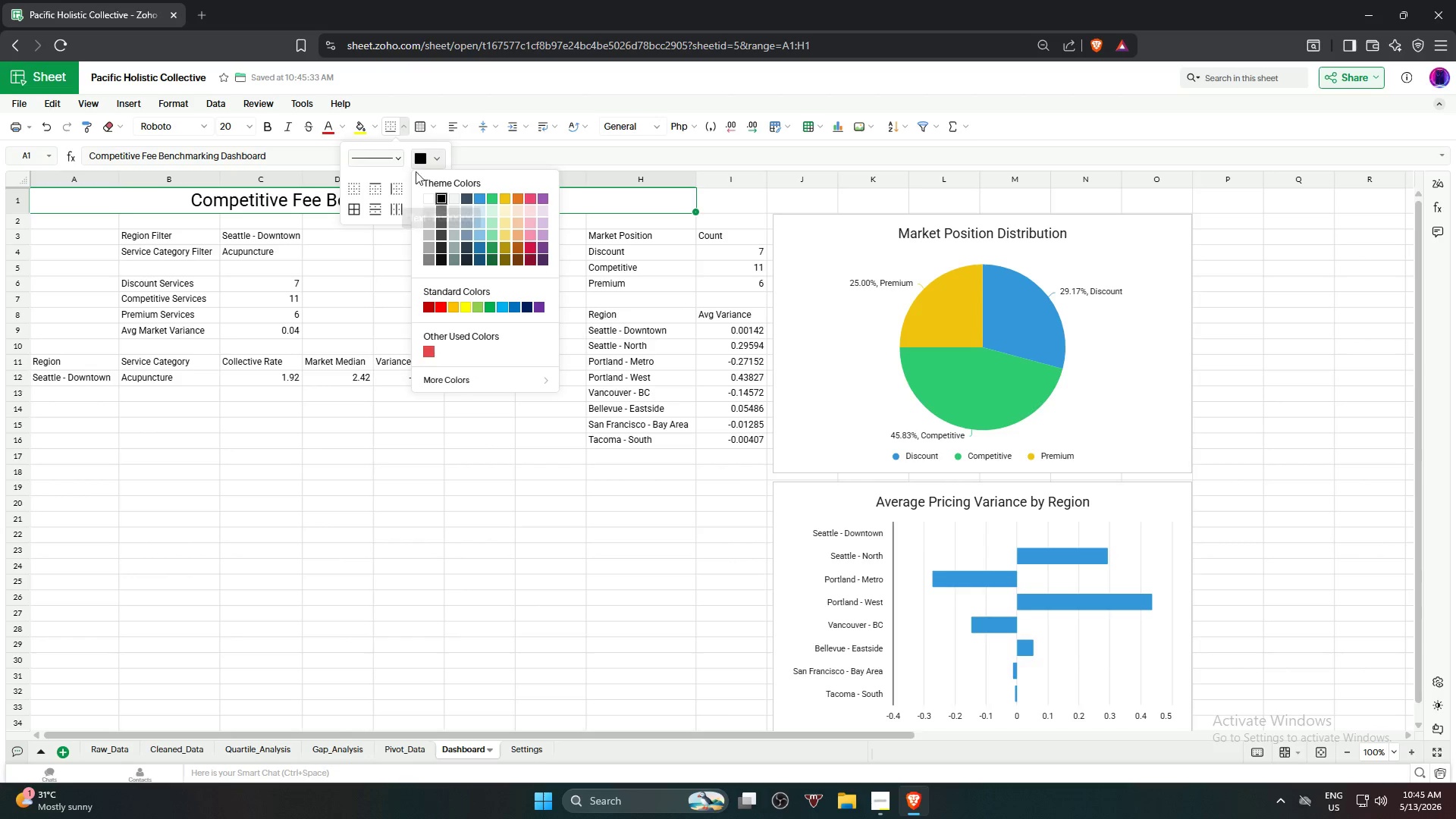 
left_click([353, 209])
 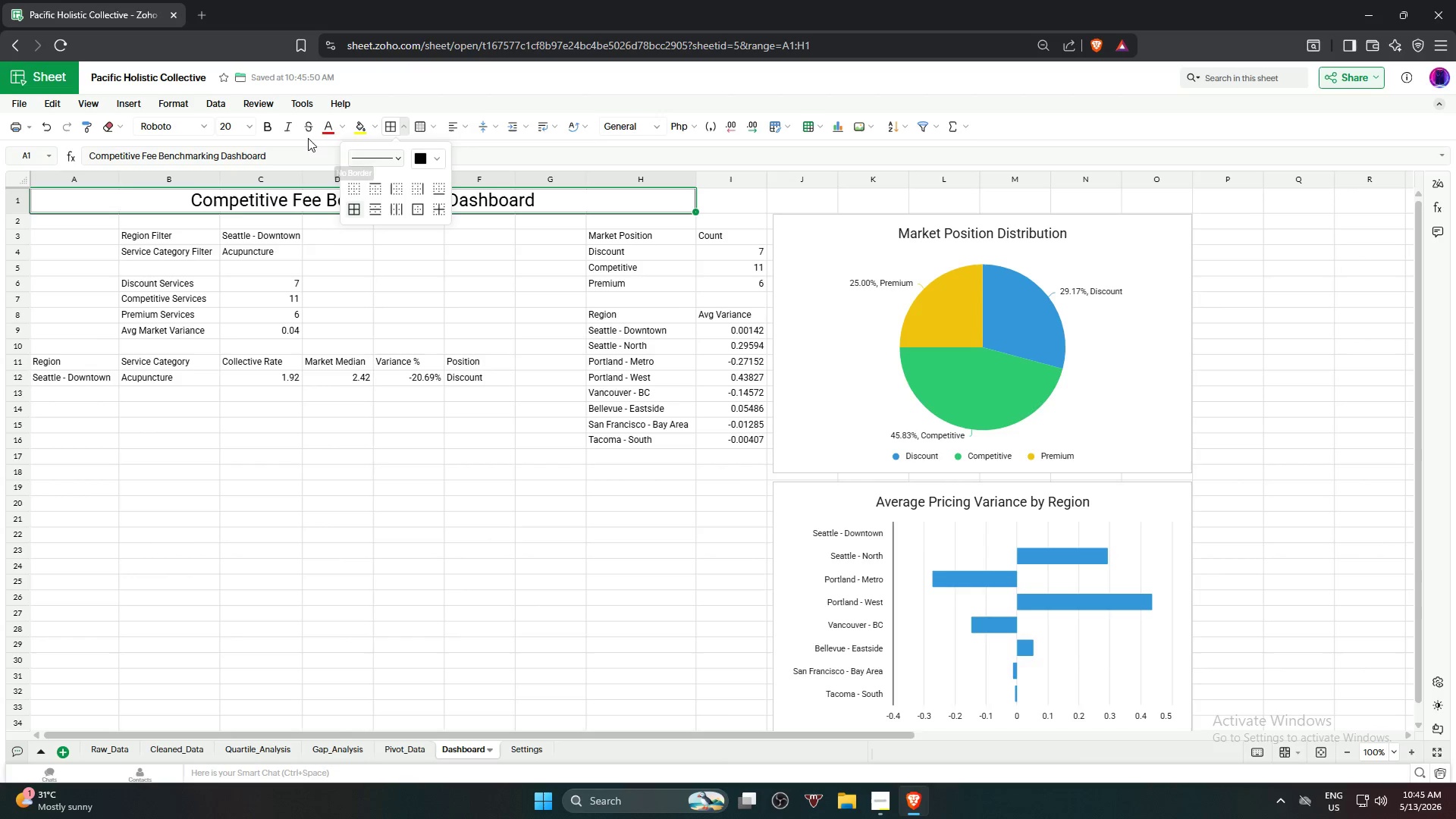 
left_click([375, 127])
 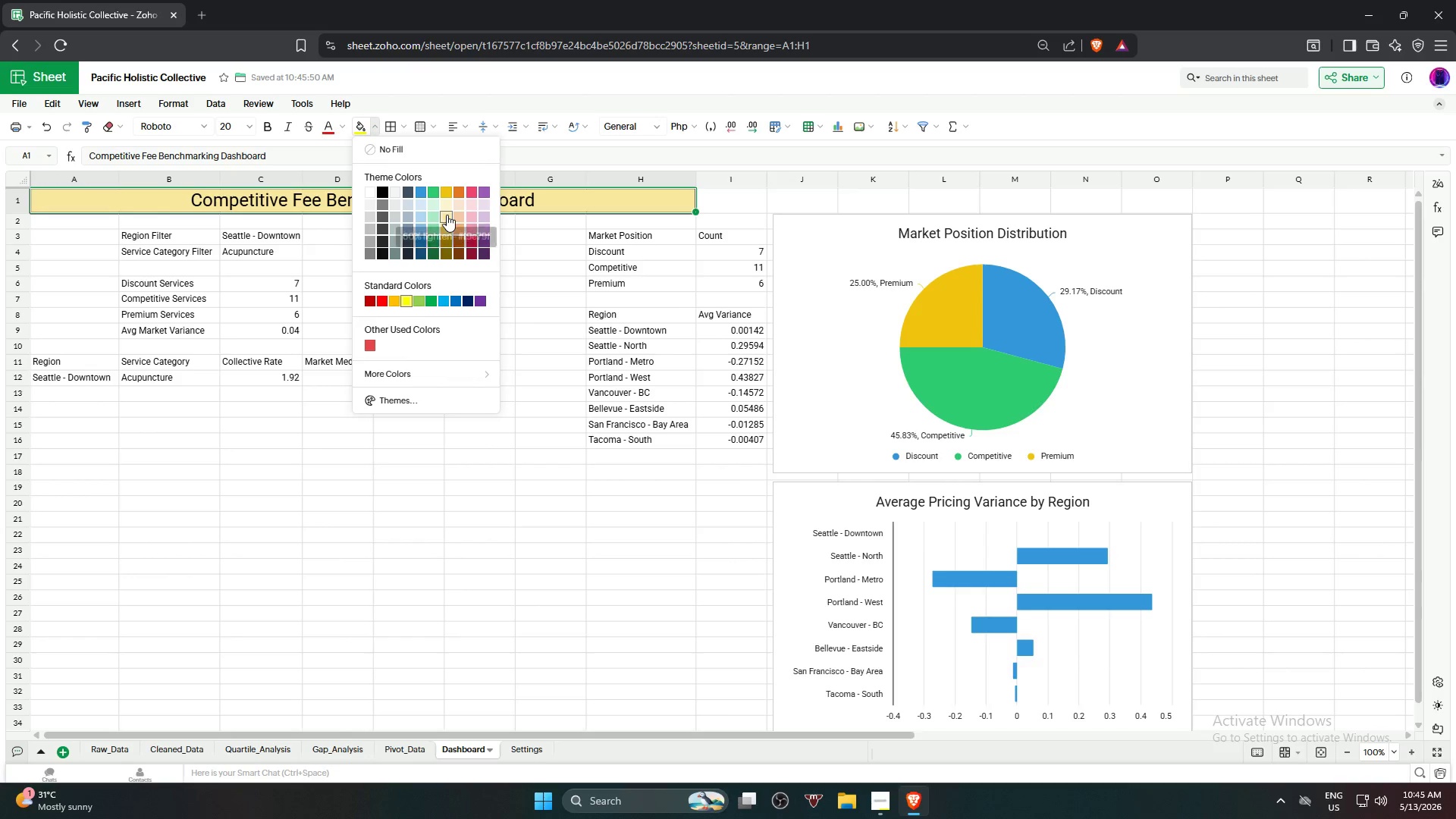 
left_click([447, 215])
 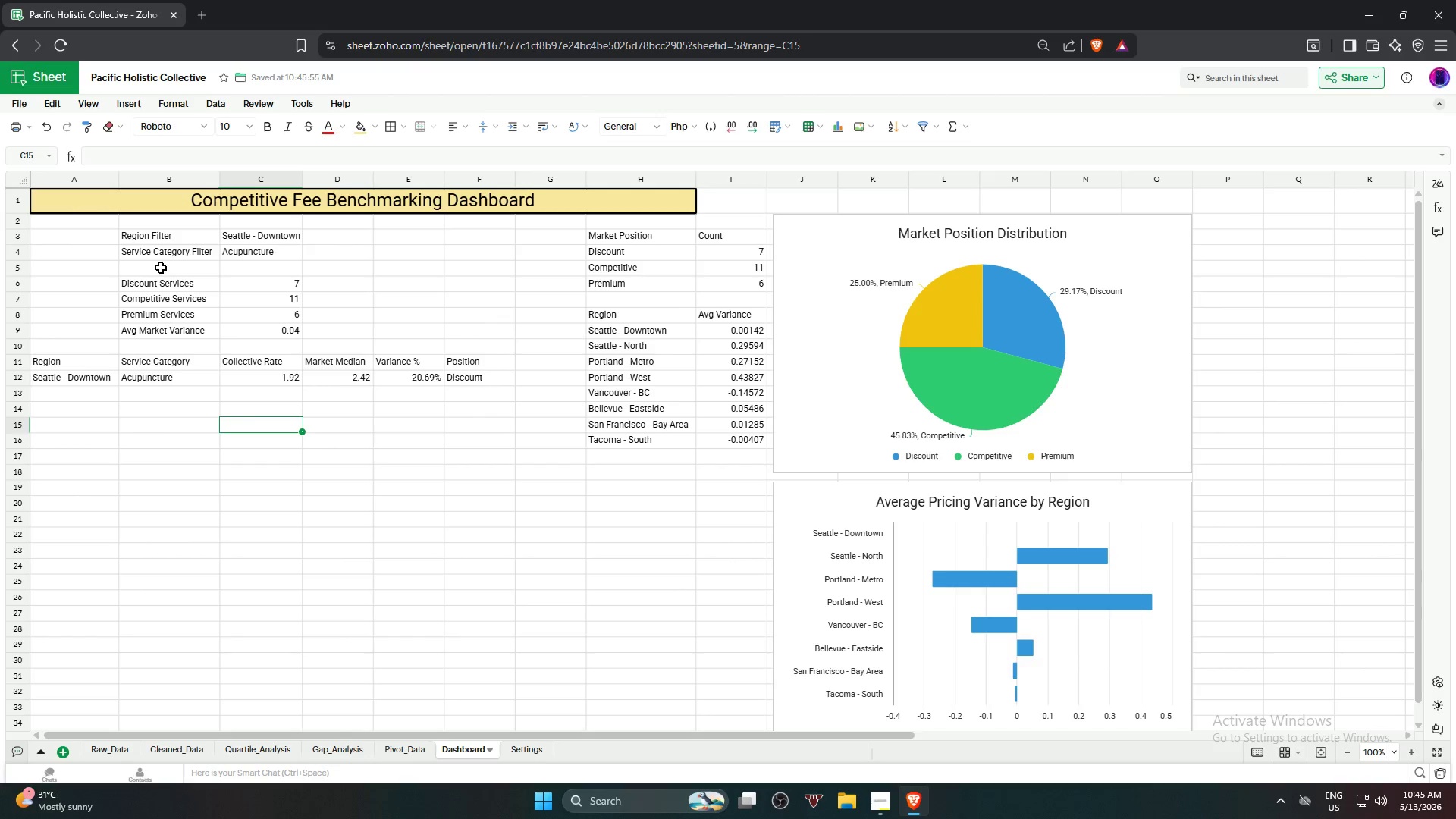 
left_click([161, 236])
 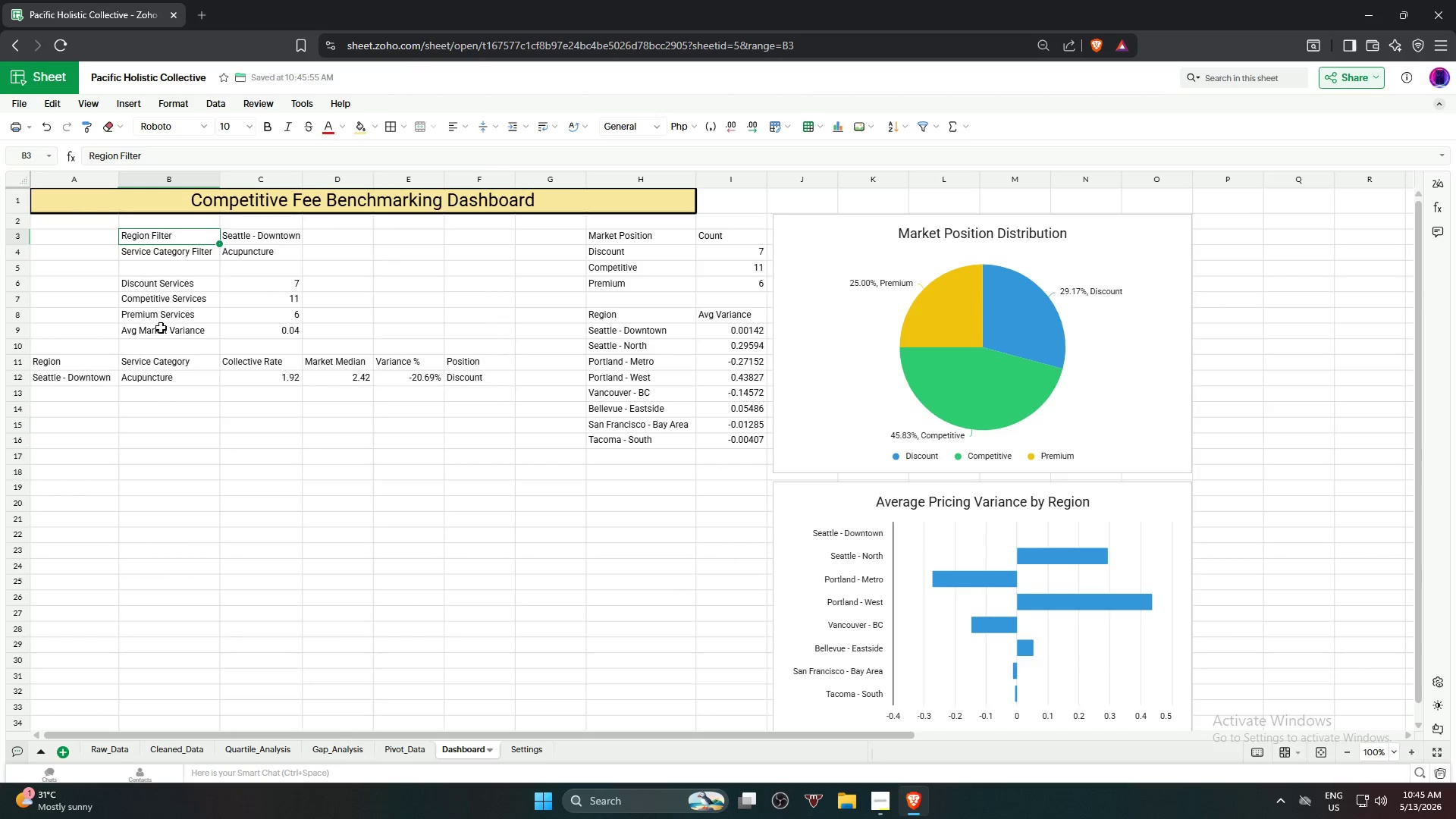 
hold_key(key=ShiftLeft, duration=1.39)
left_click([163, 331])
 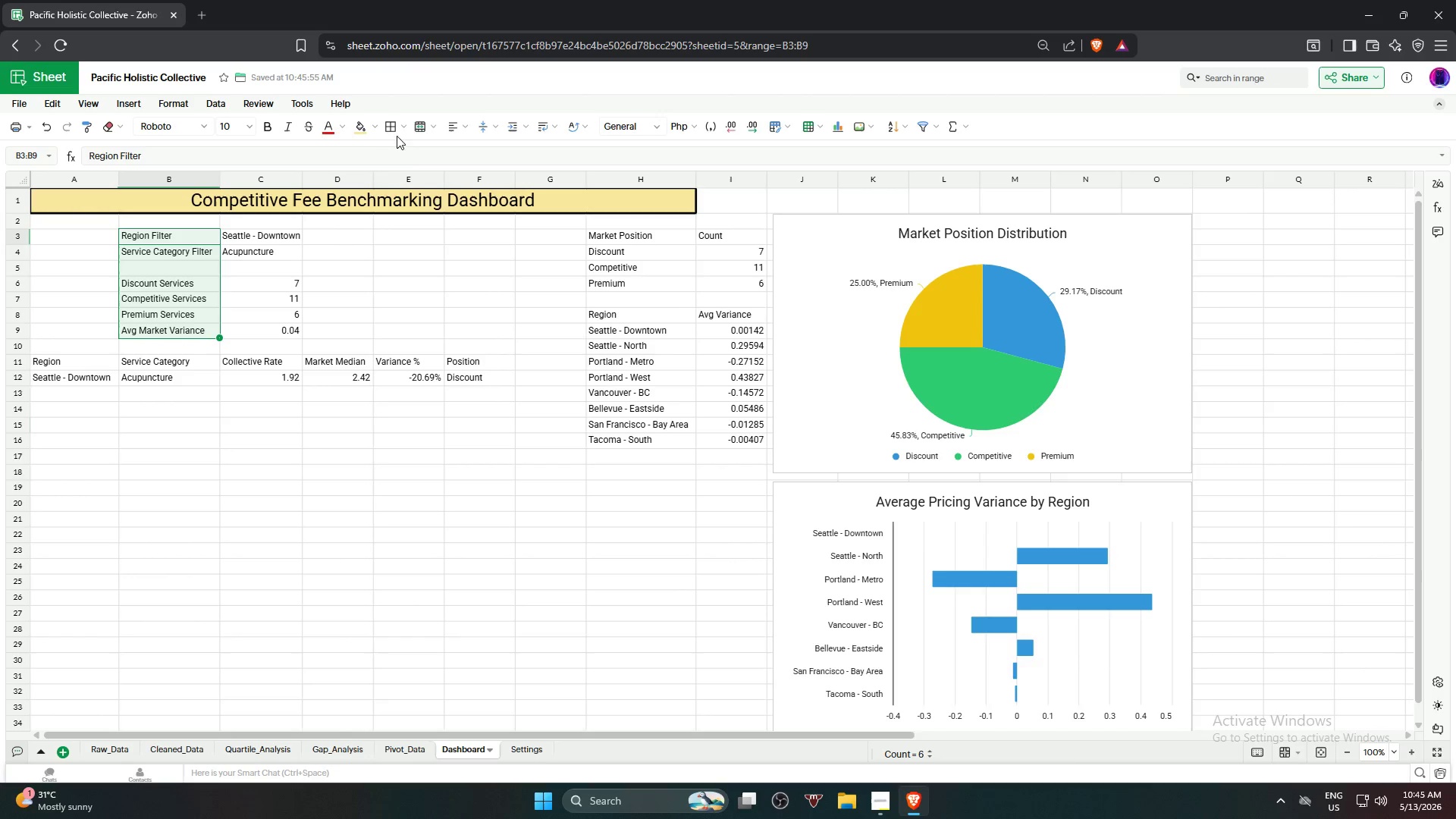 
left_click([390, 130])
 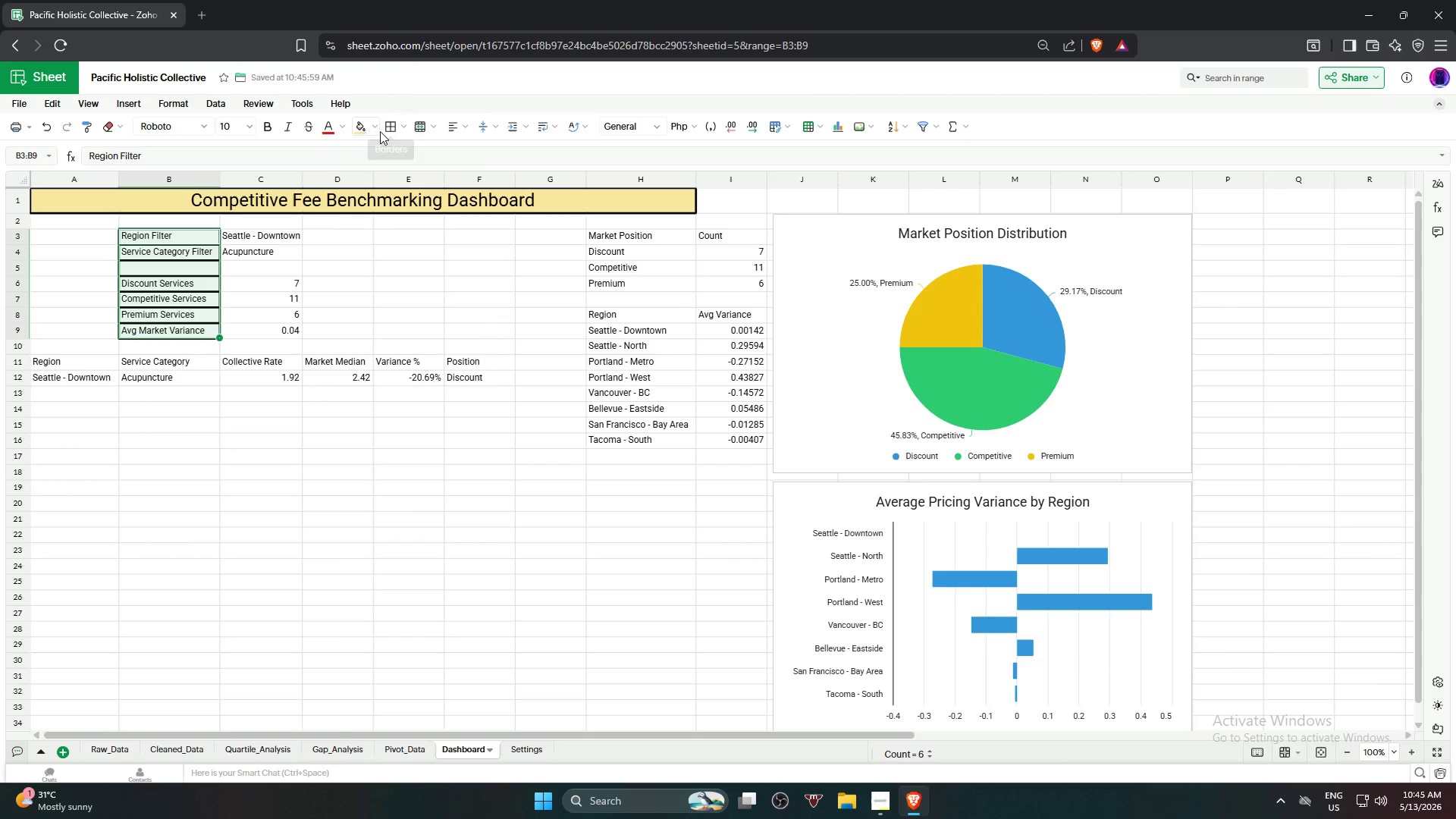 
left_click([362, 127])
 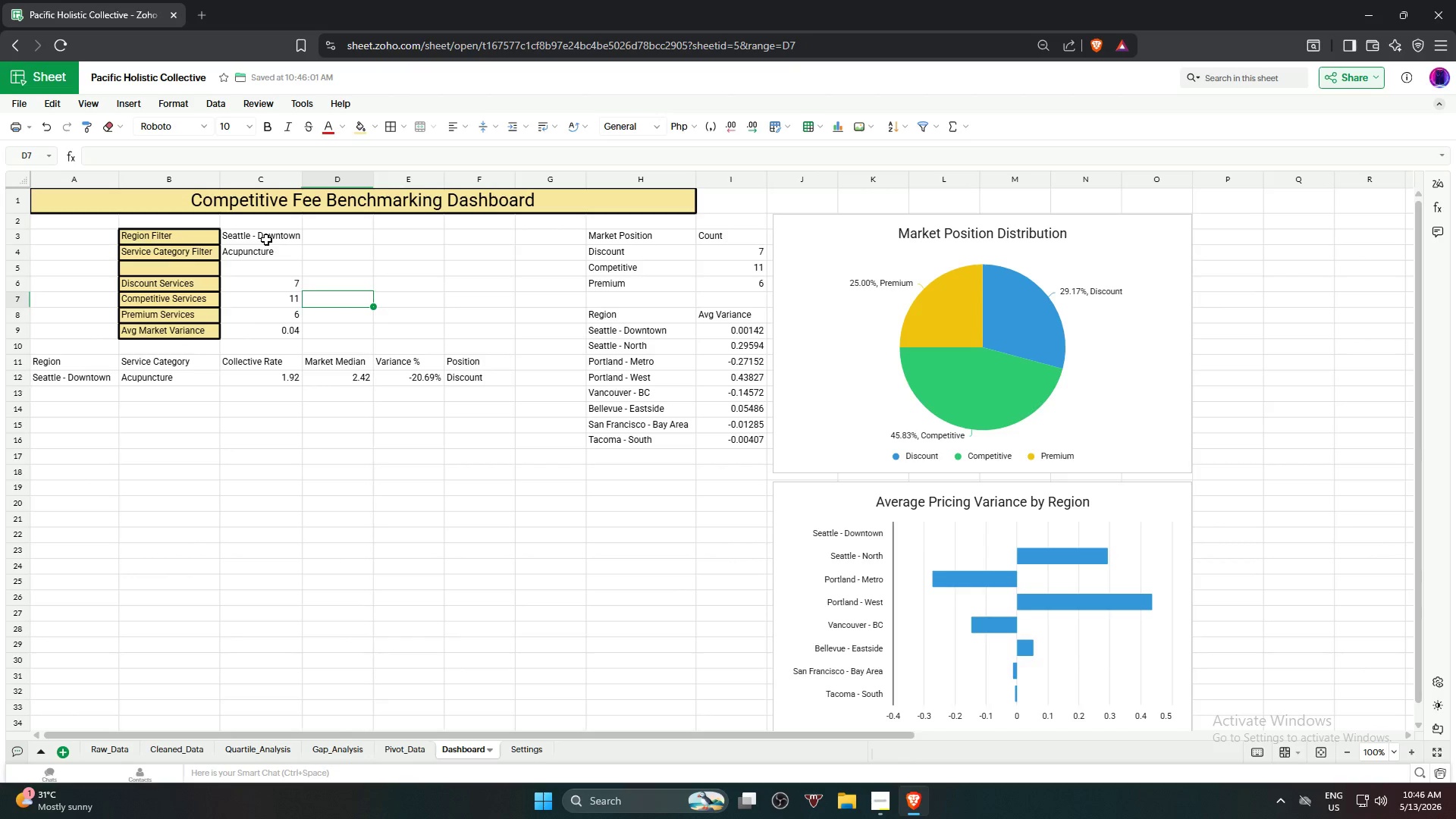 
left_click([266, 240])
 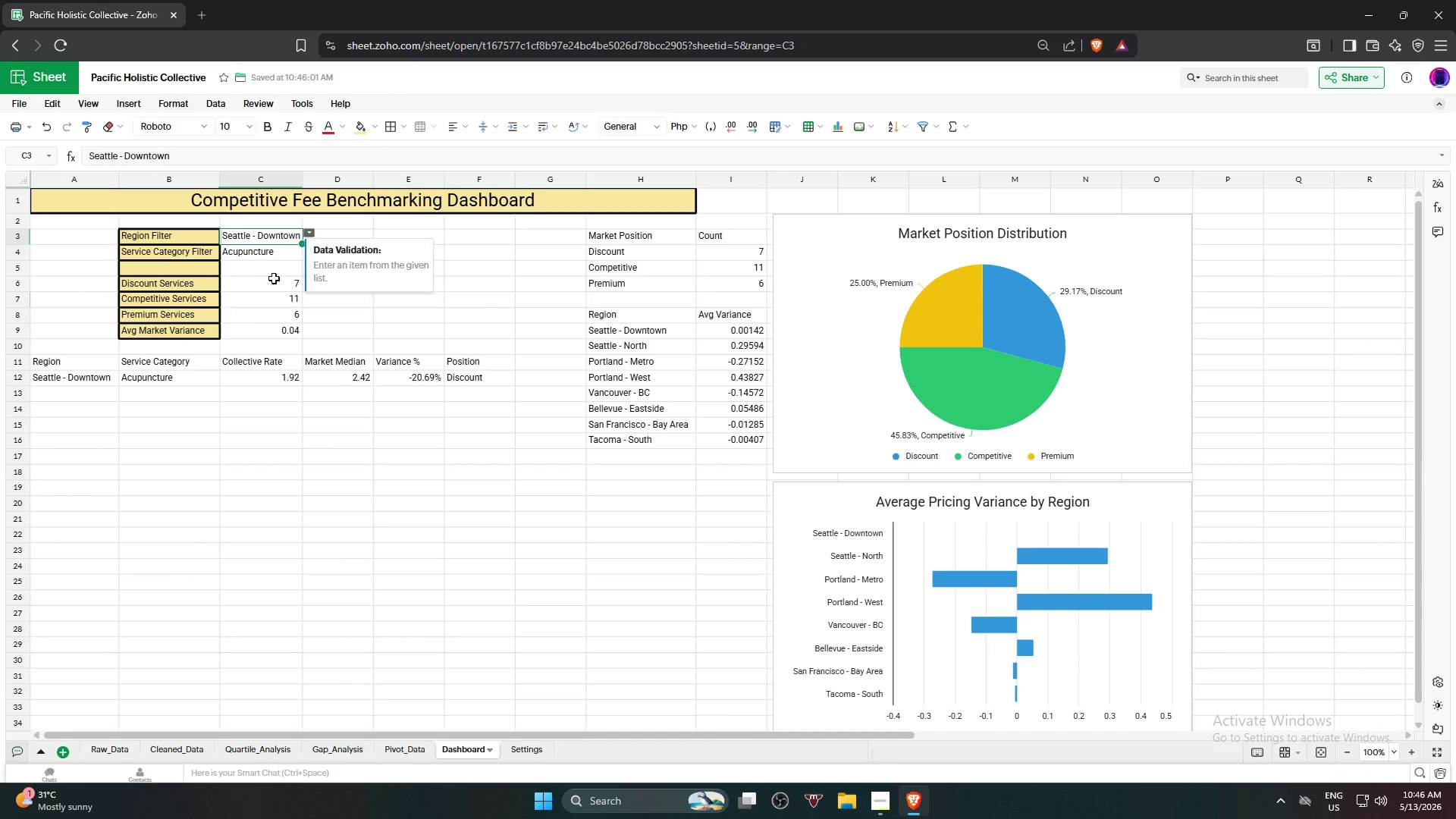 
hold_key(key=ShiftLeft, duration=1.5)
left_click([287, 330])
 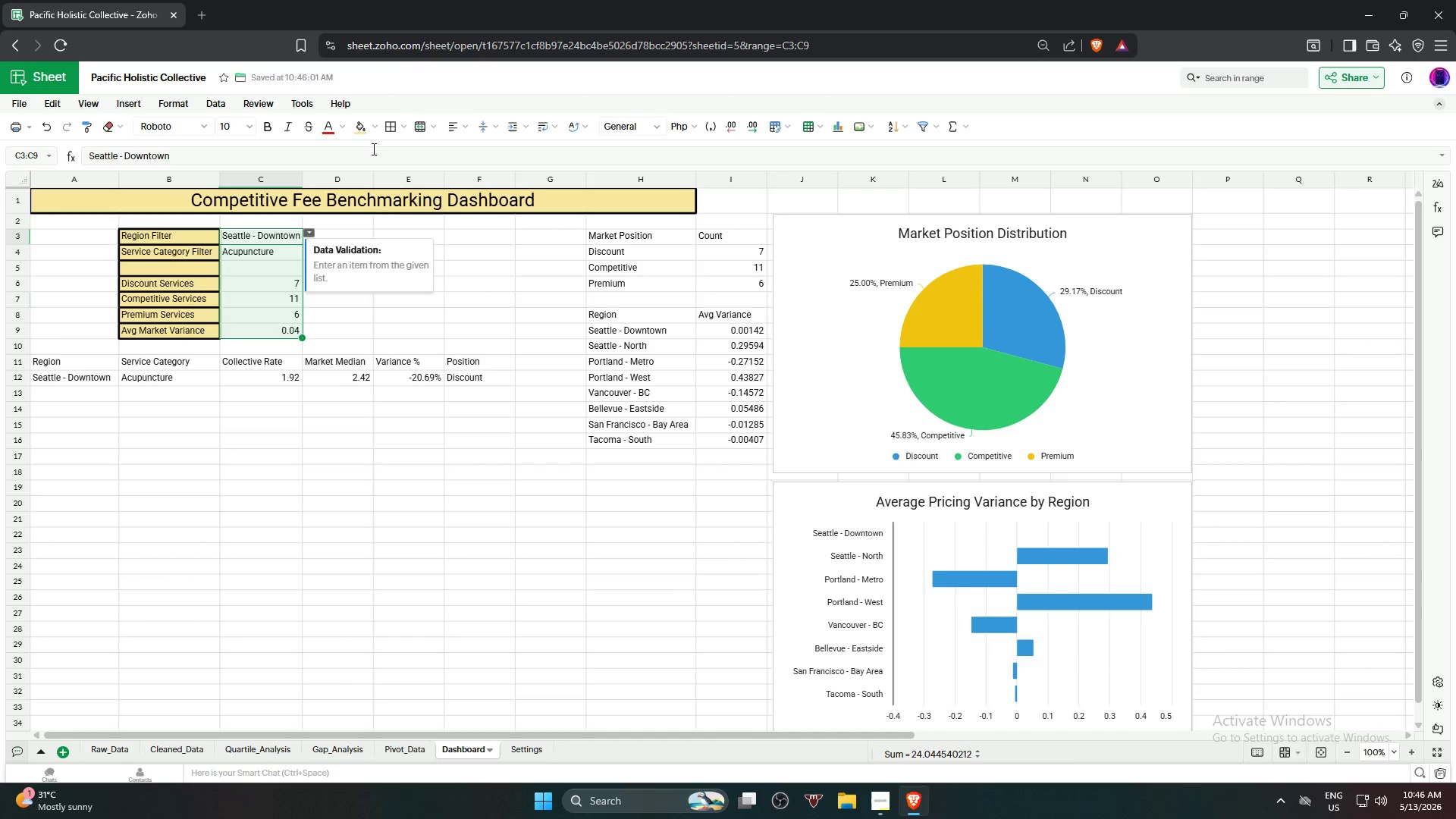 
left_click([388, 130])
 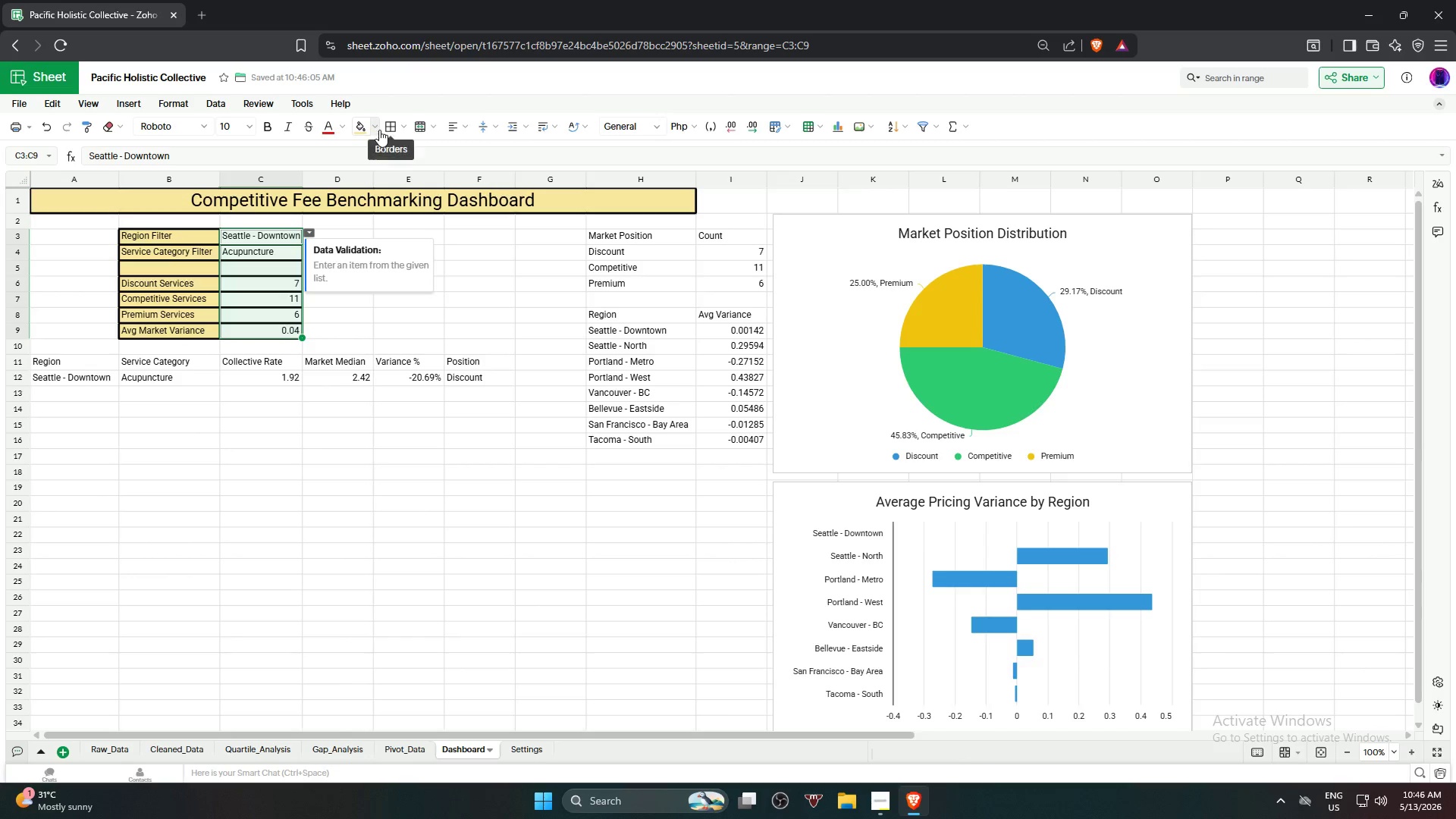 
left_click([377, 129])
 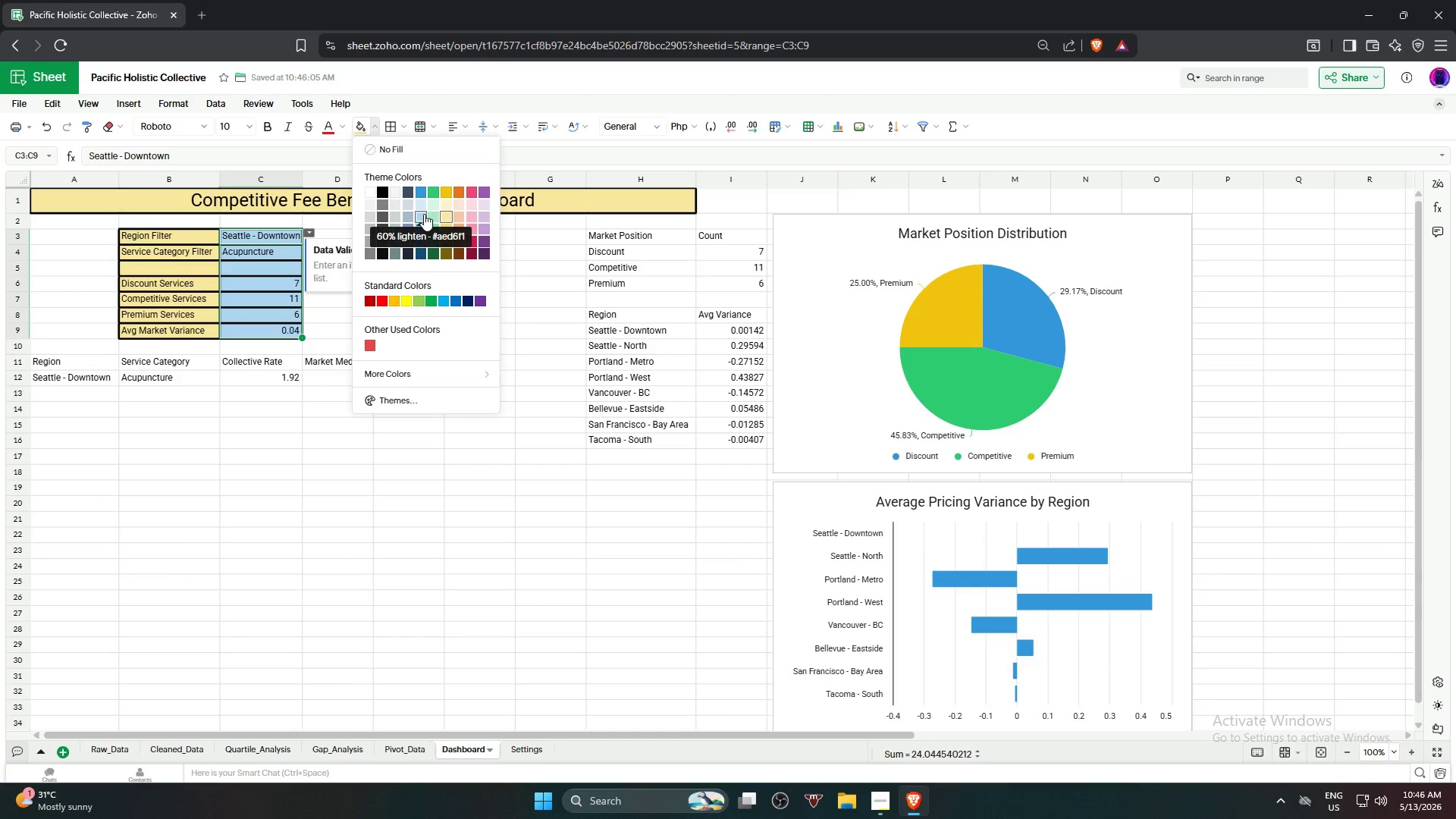 
left_click([424, 214])
 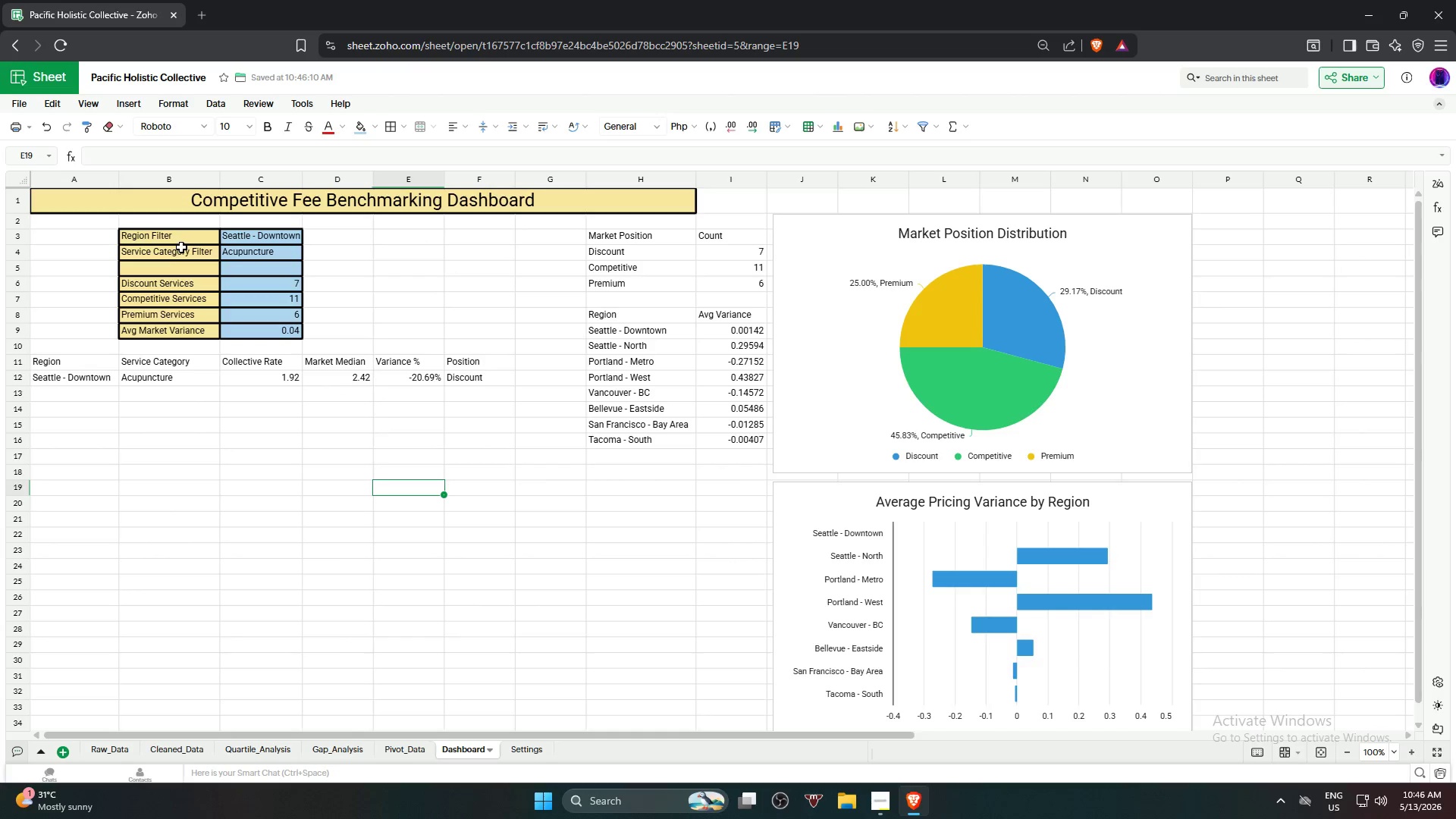 
left_click([181, 240])
 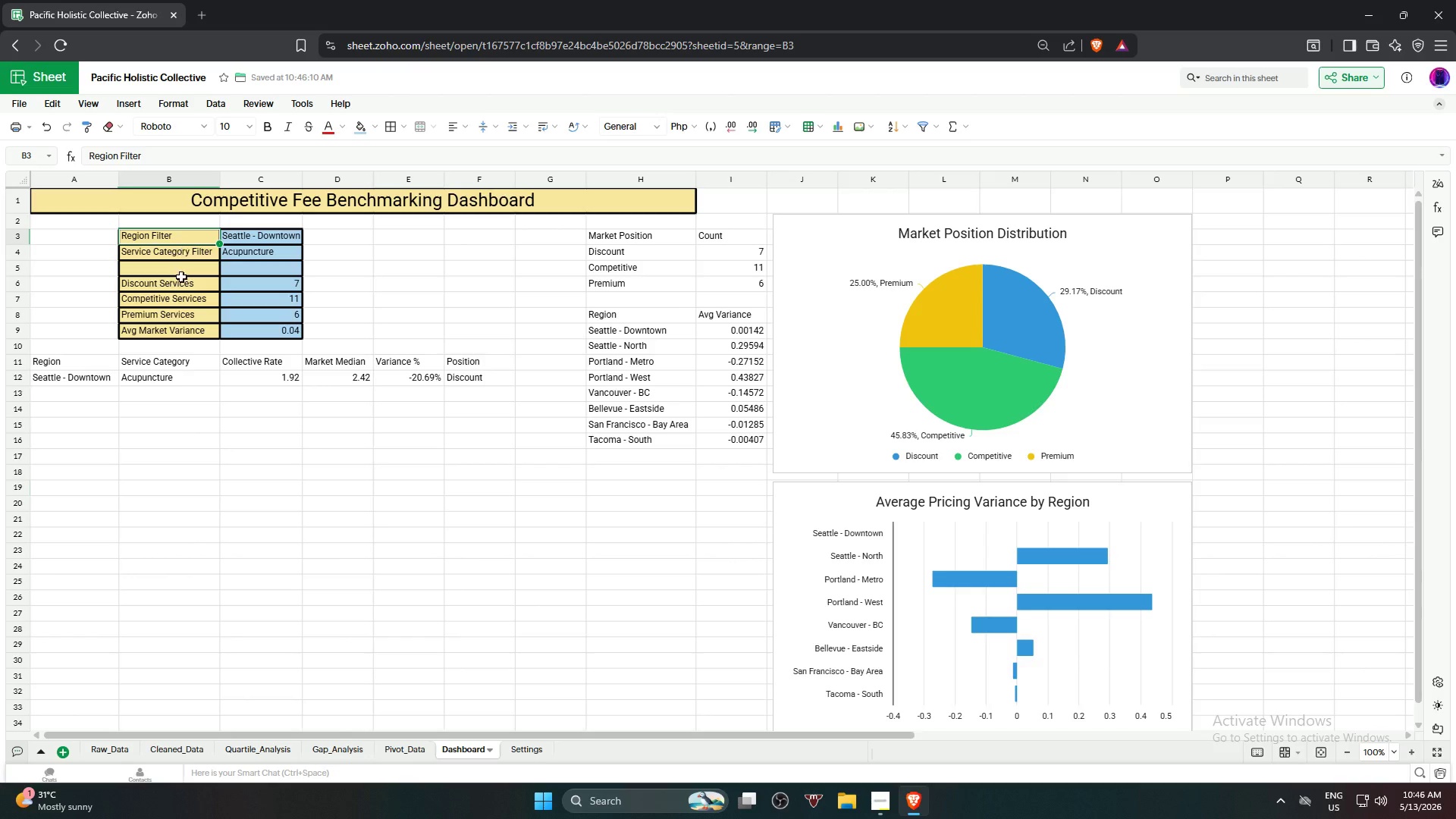 
hold_key(key=ShiftLeft, duration=2.0)
left_click([177, 330])
 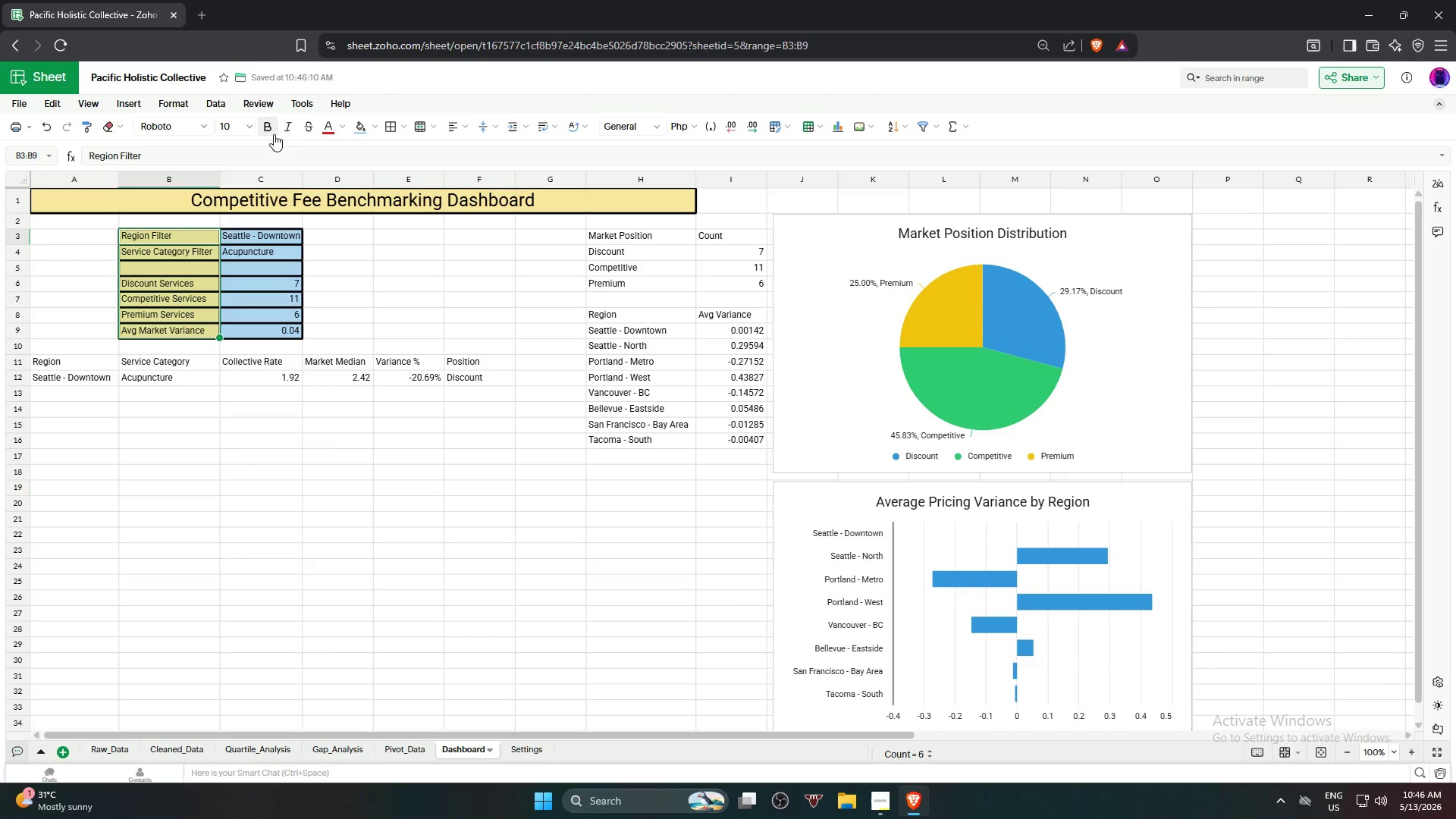 
left_click([332, 460])
 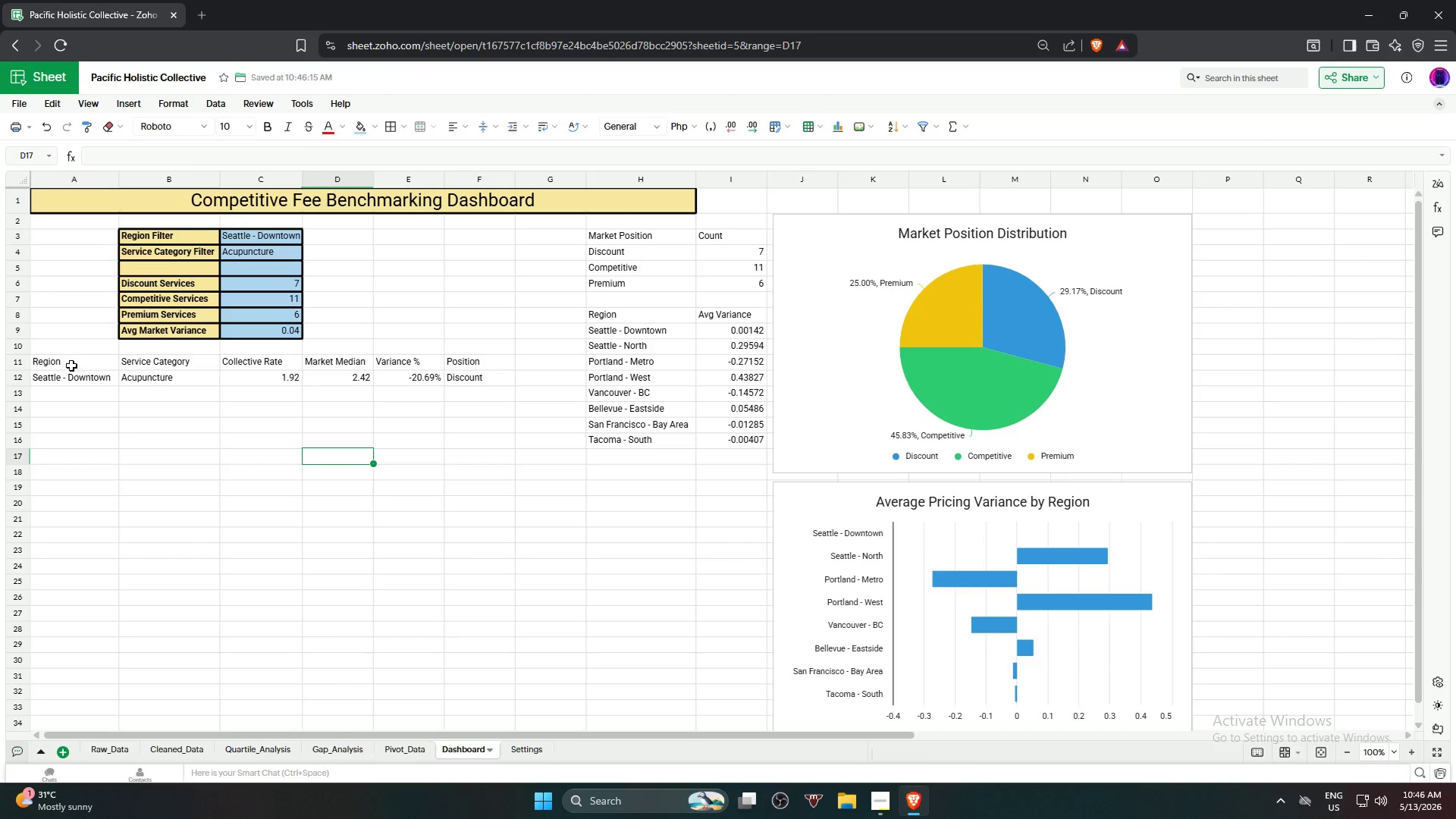 
left_click([70, 365])
 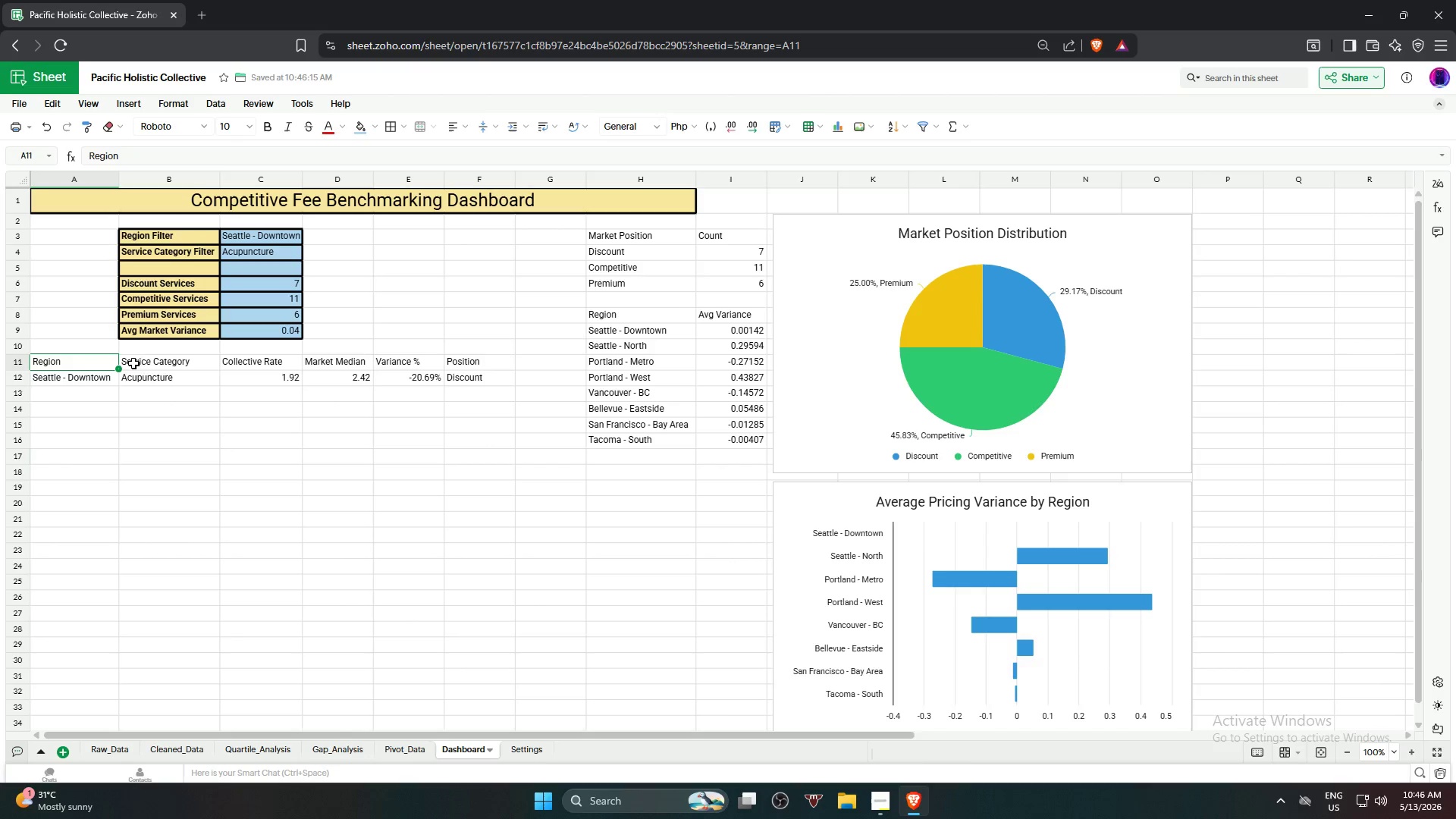 
hold_key(key=ShiftLeft, duration=1.31)
left_click([471, 365])
 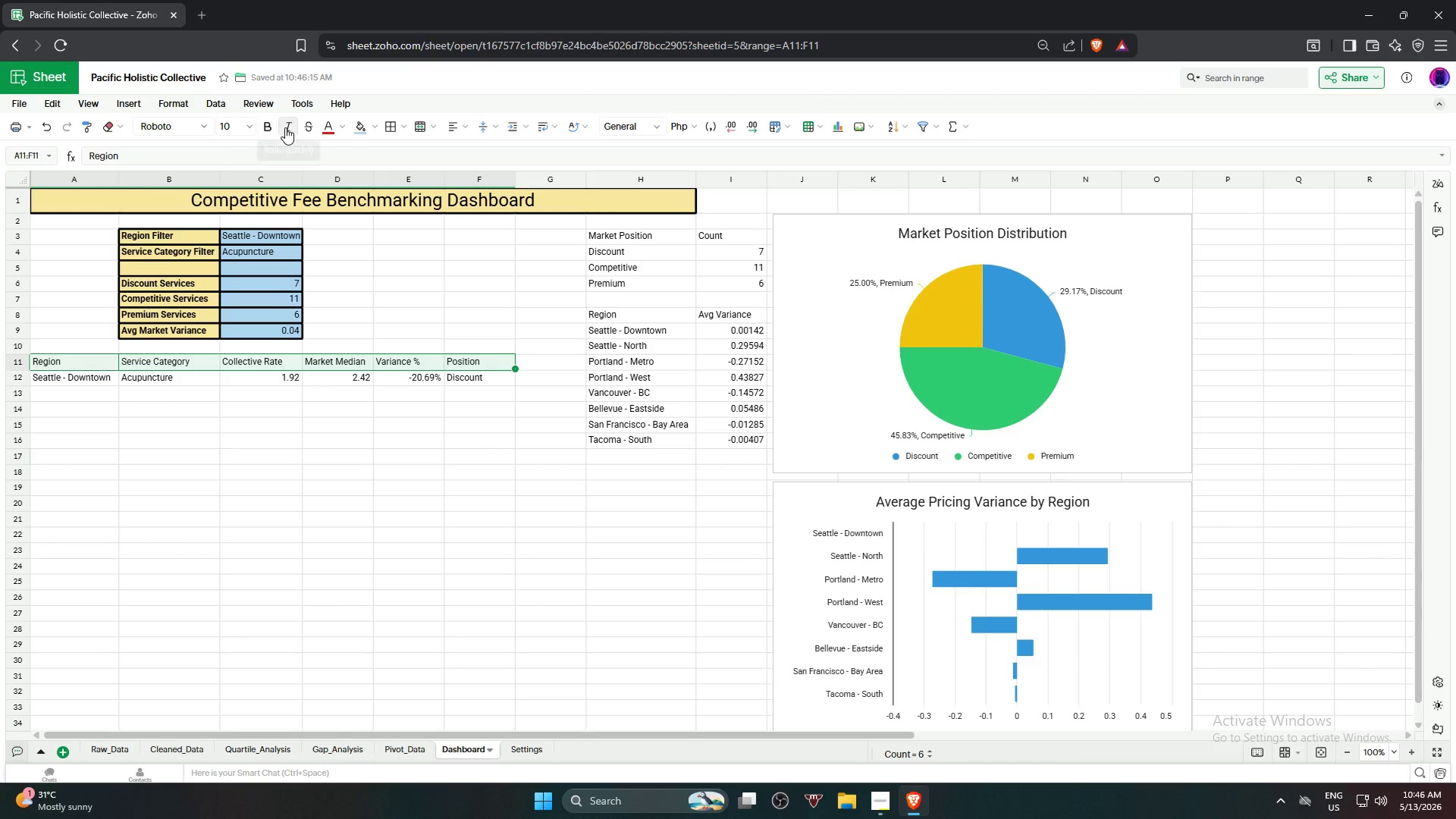 
left_click([275, 129])
 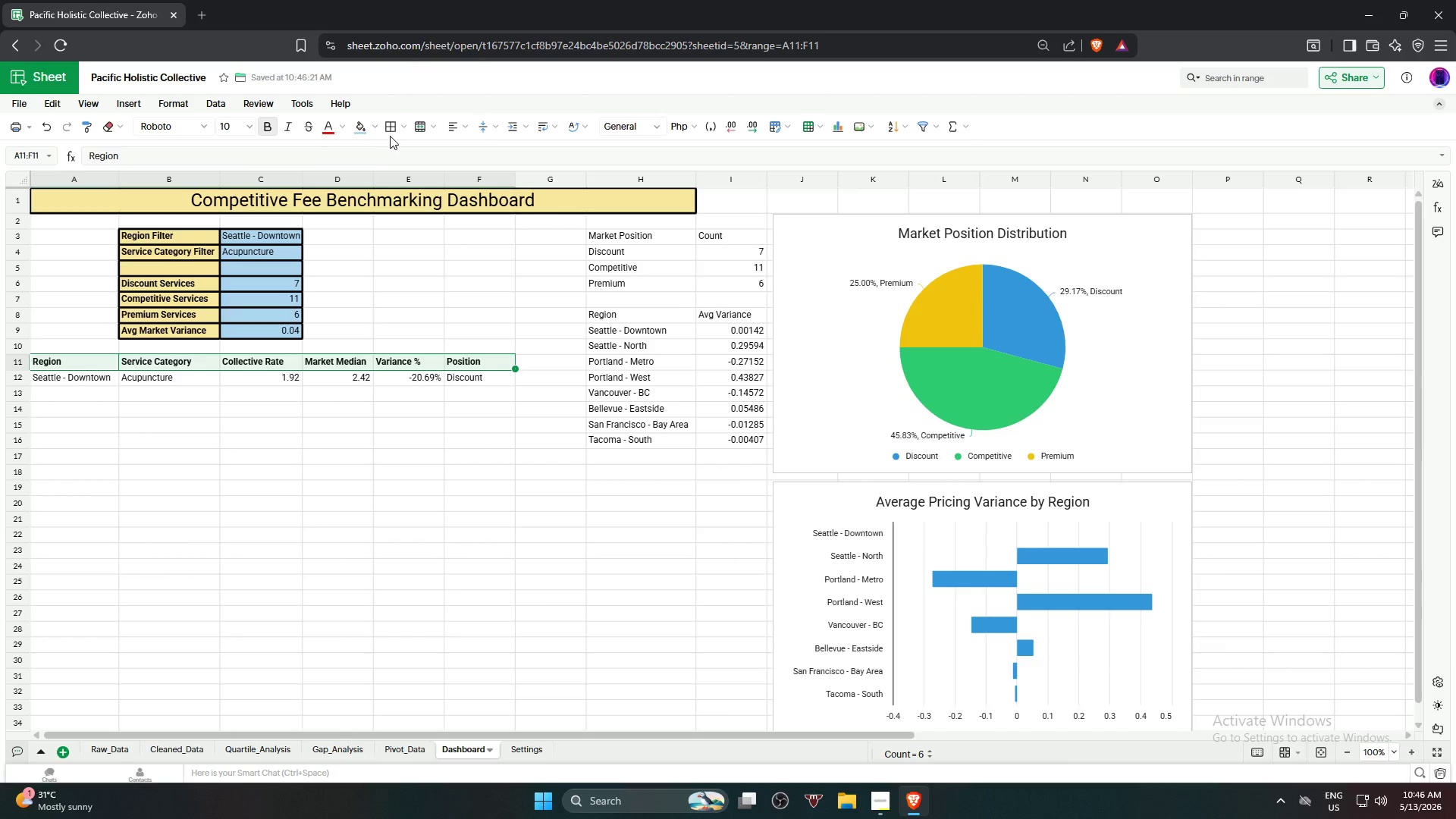 
left_click([393, 130])
 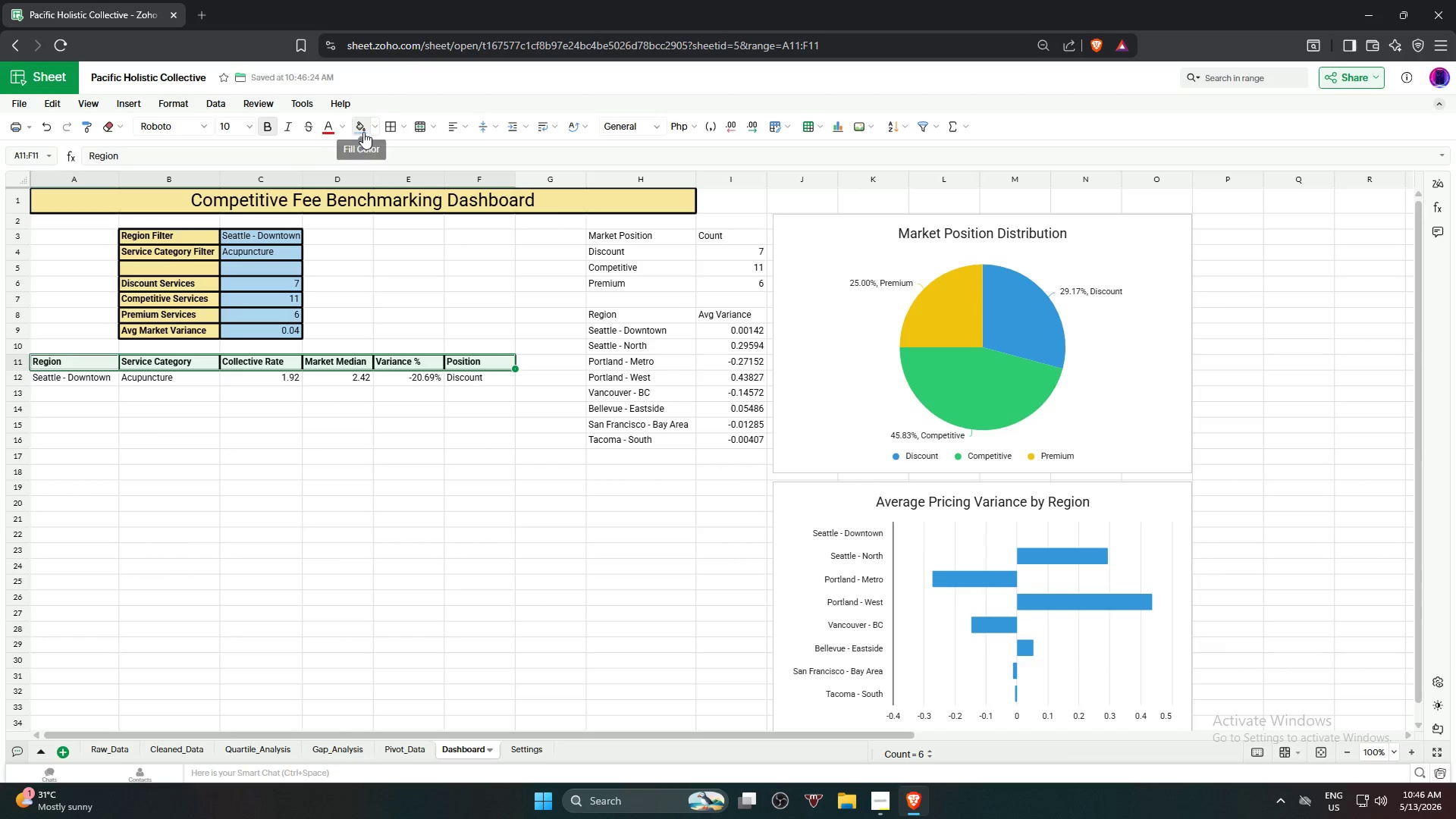 
left_click([375, 128])
 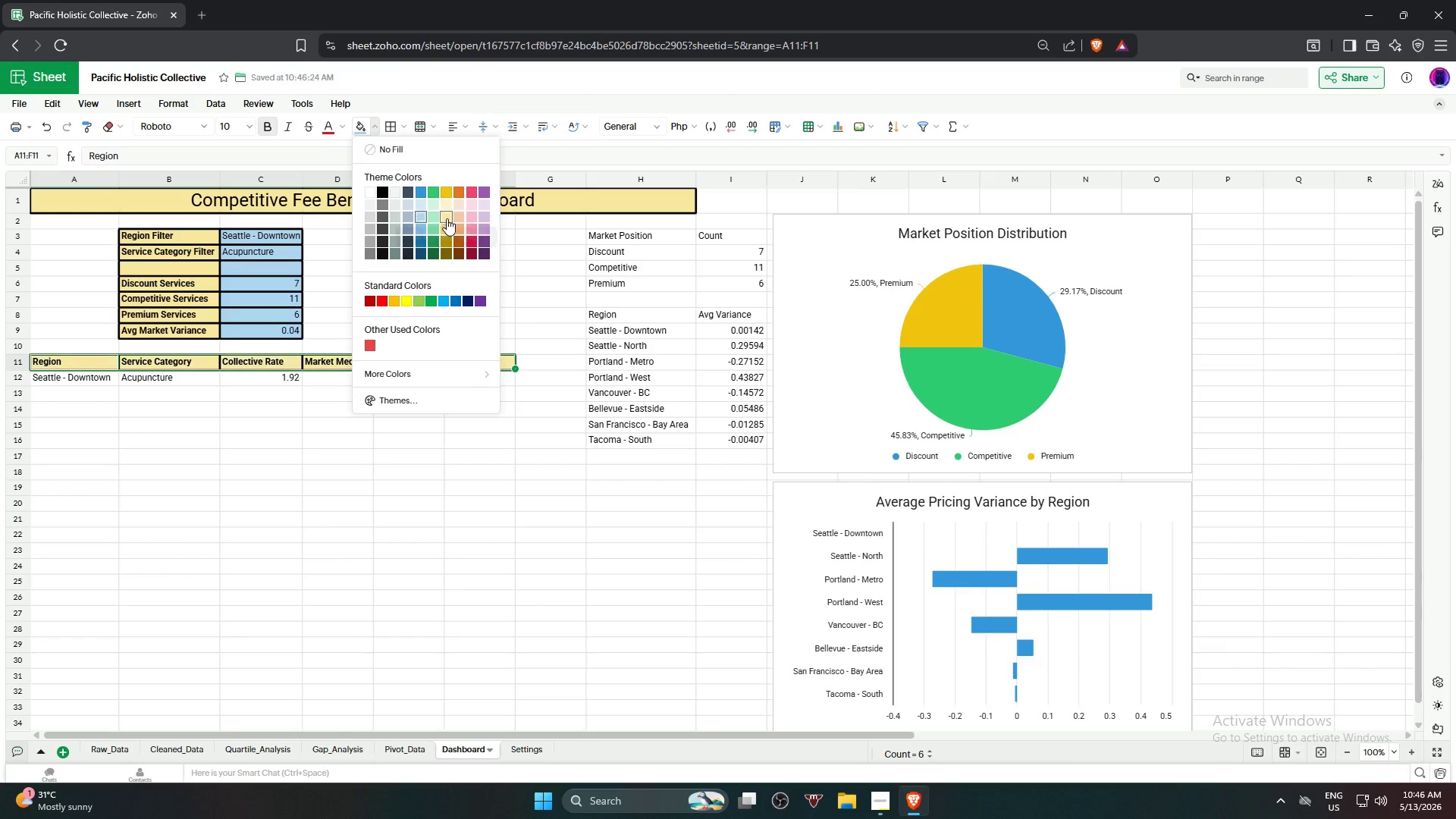 
left_click([447, 221])
 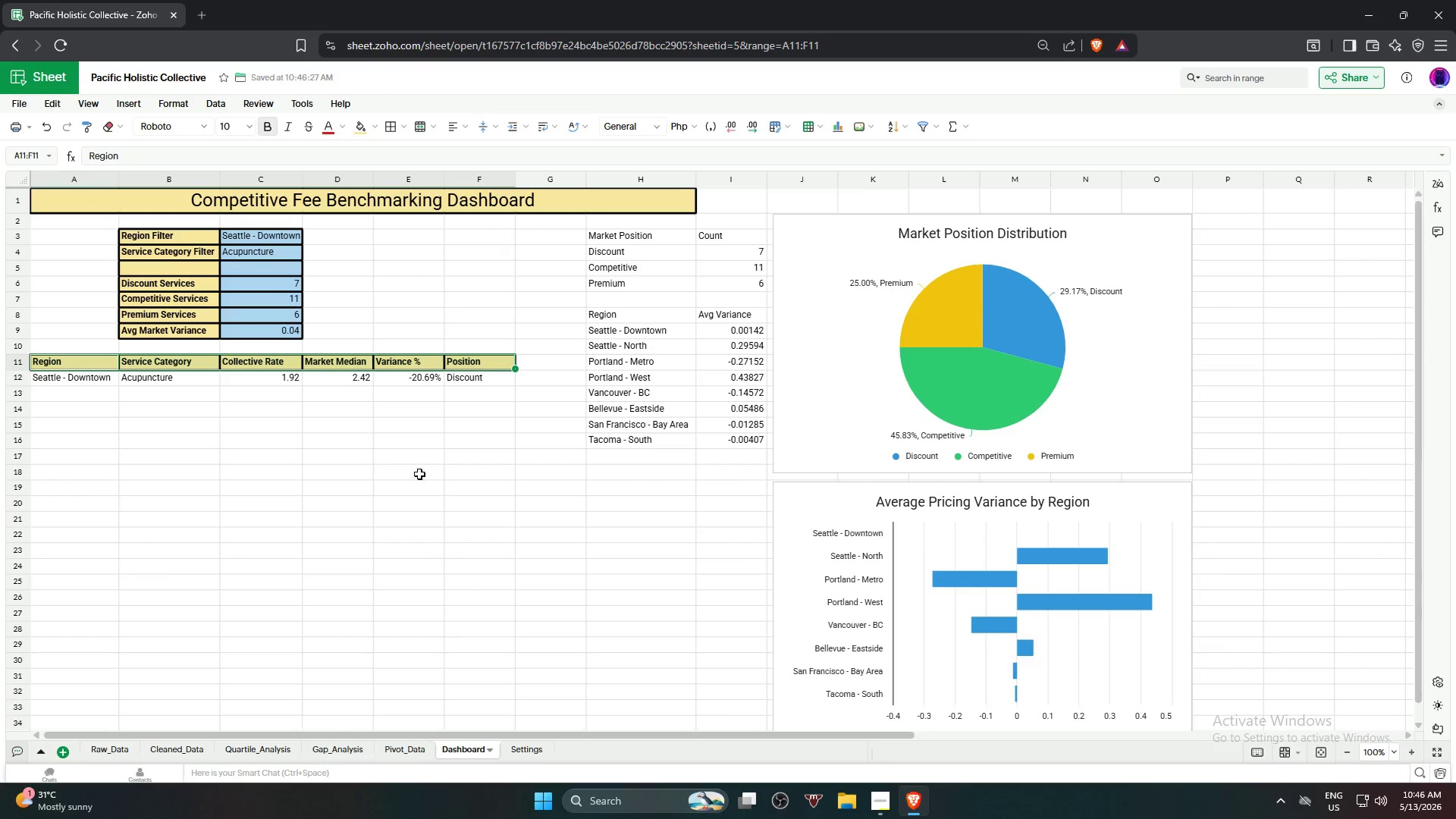 
left_click([419, 488])
 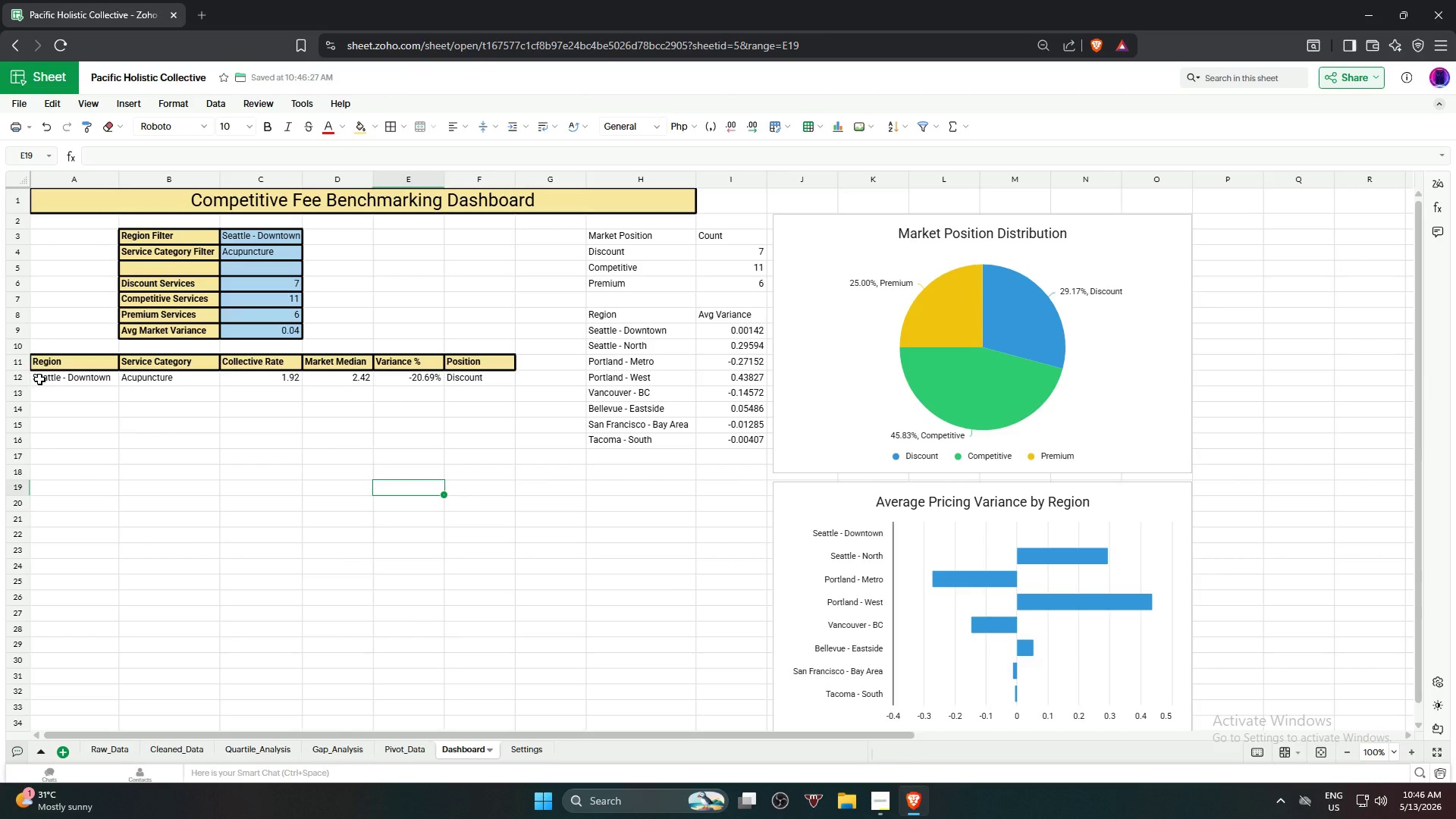 
left_click([46, 380])
 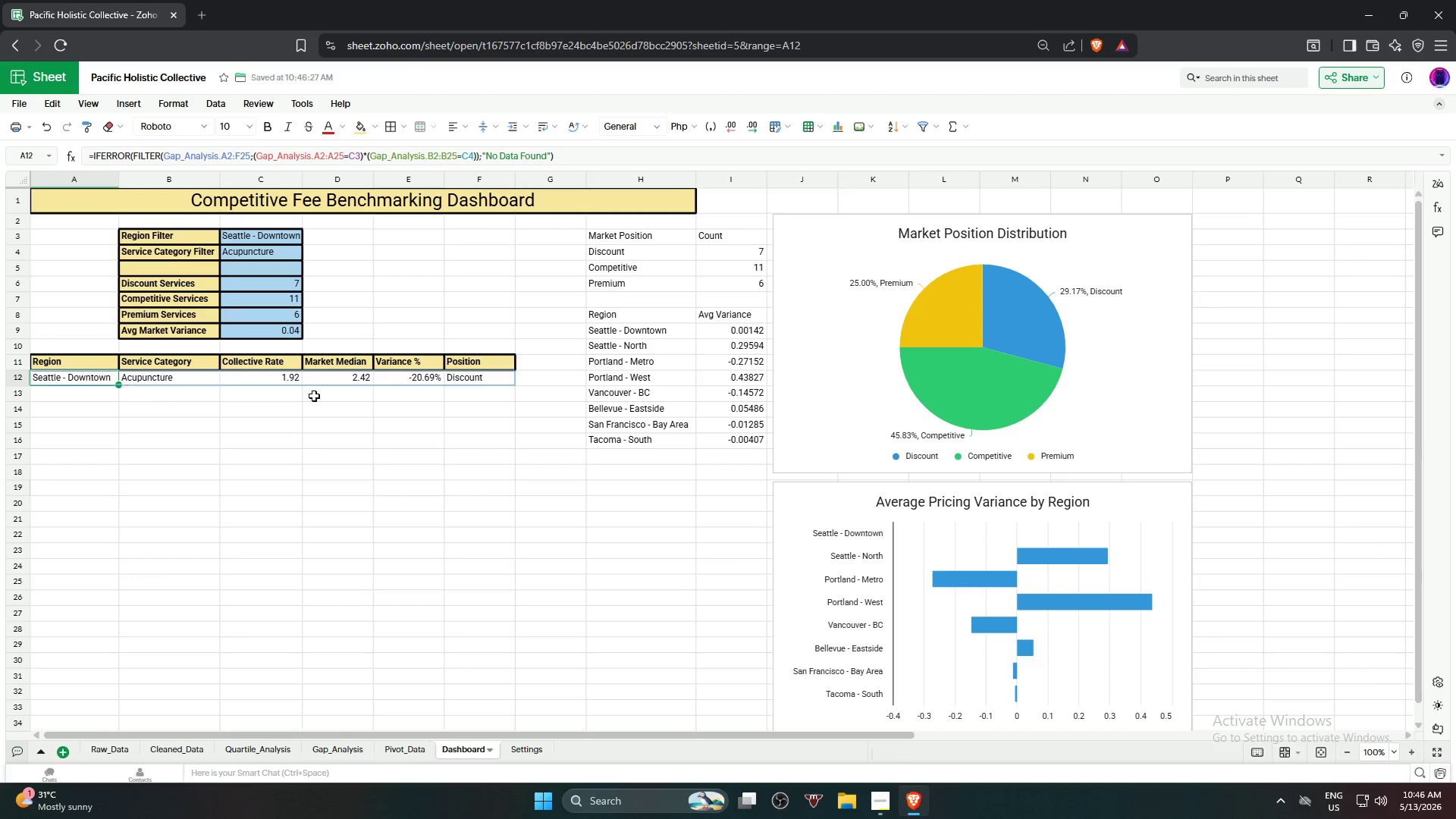 
hold_key(key=ShiftLeft, duration=1.08)
left_click([503, 384])
 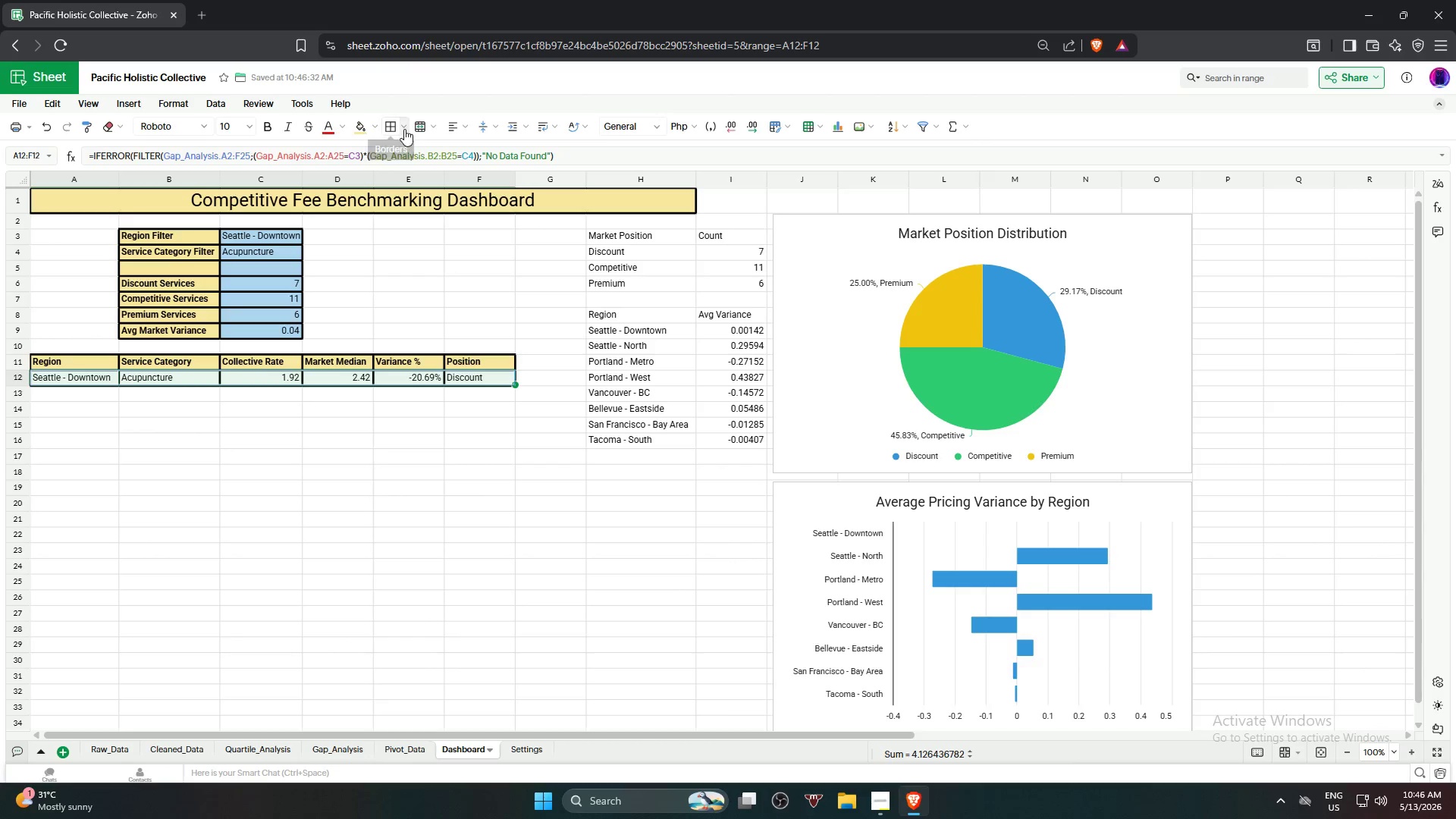 
left_click([375, 128])
 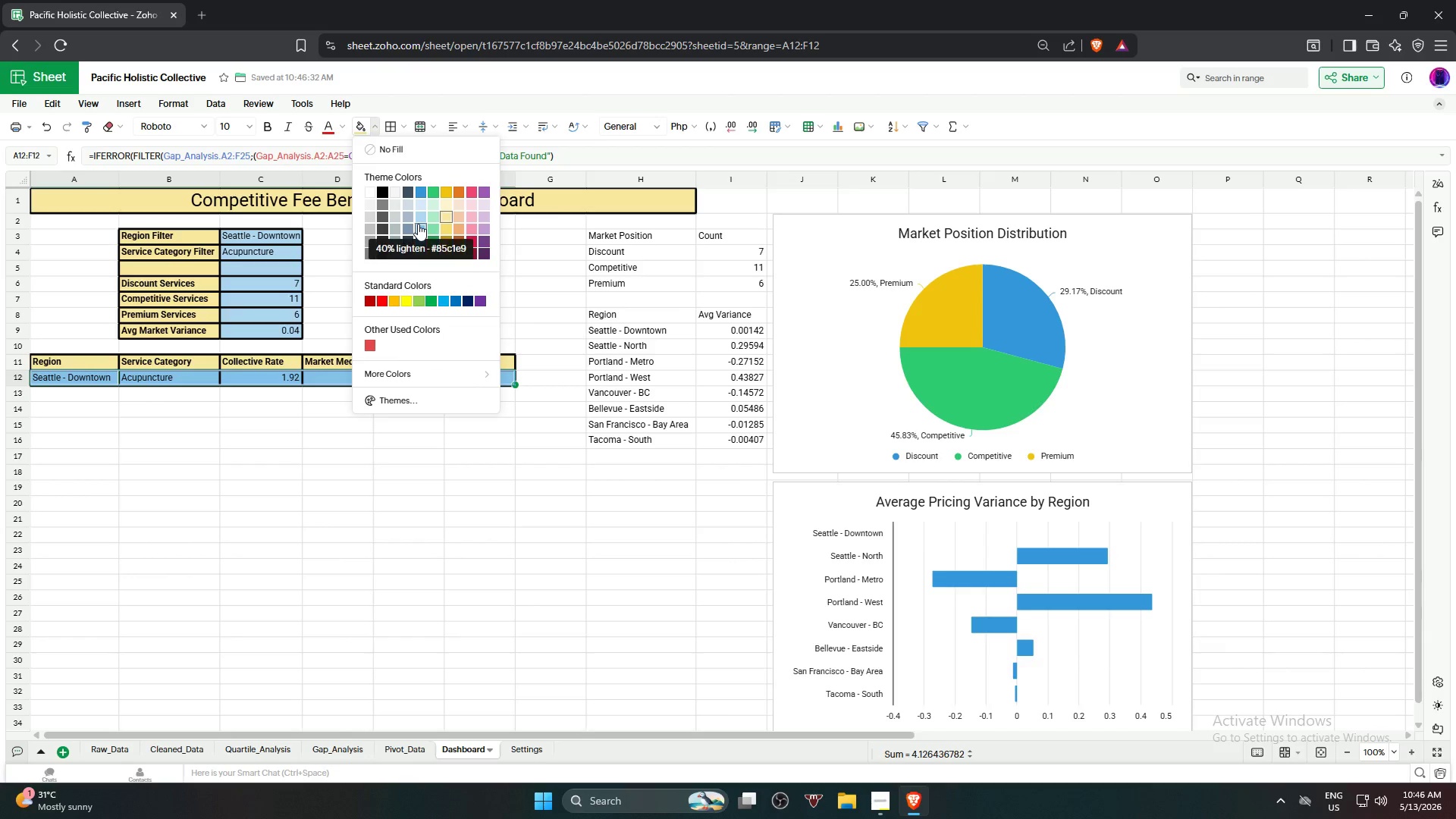 
left_click([418, 224])
 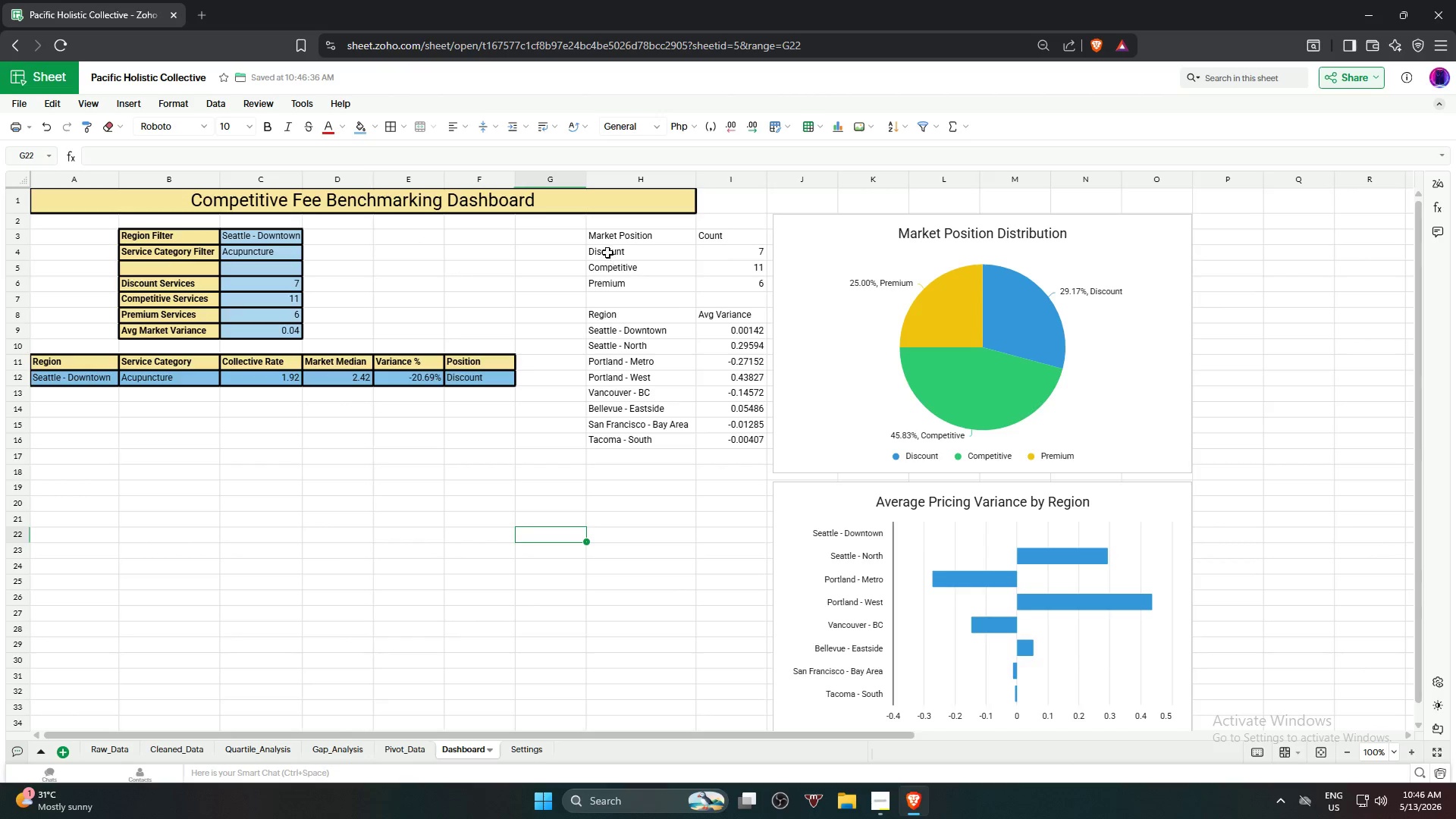 
left_click([607, 240])
 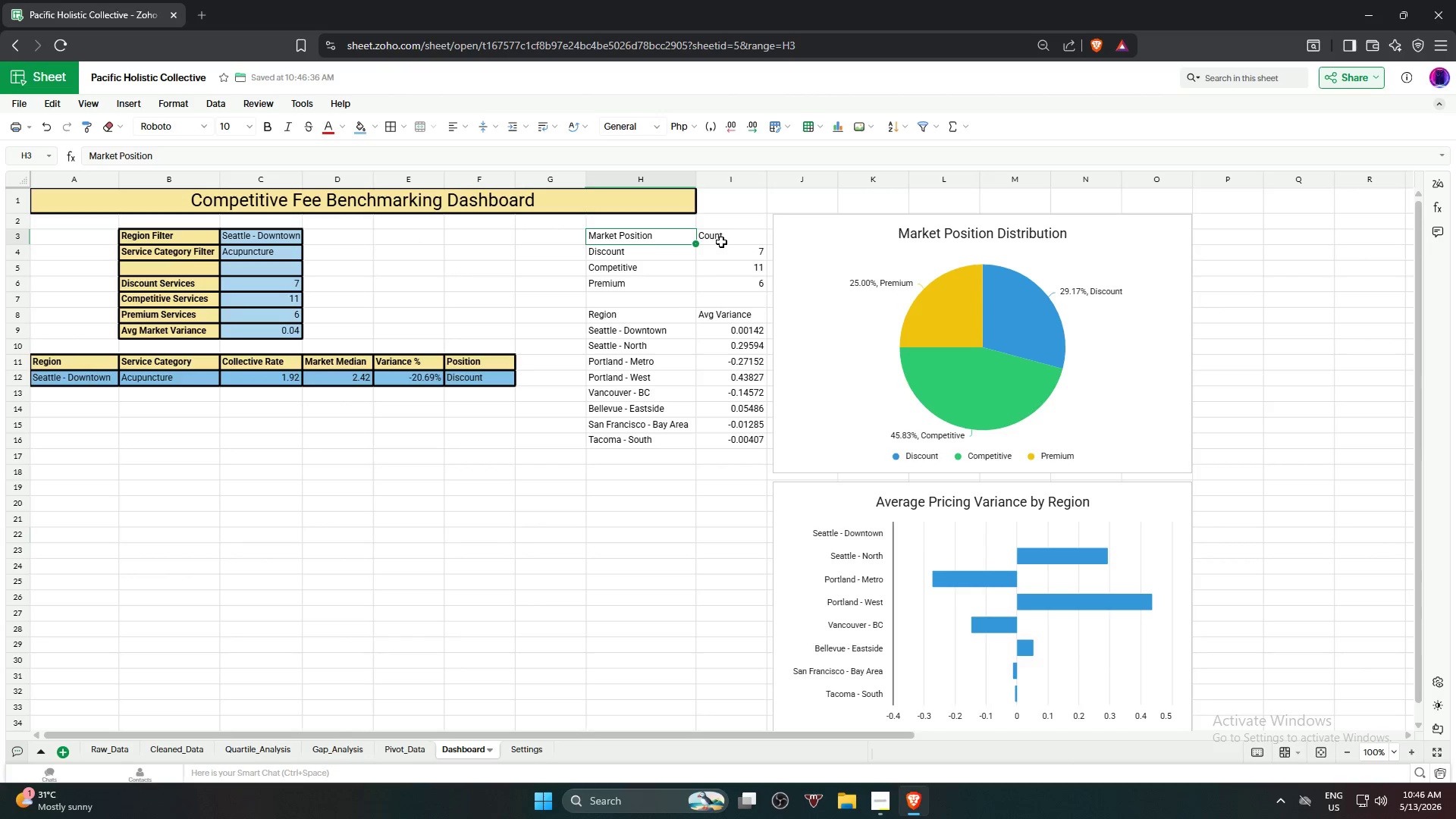 
hold_key(key=ShiftLeft, duration=0.45)
left_click([722, 242])
 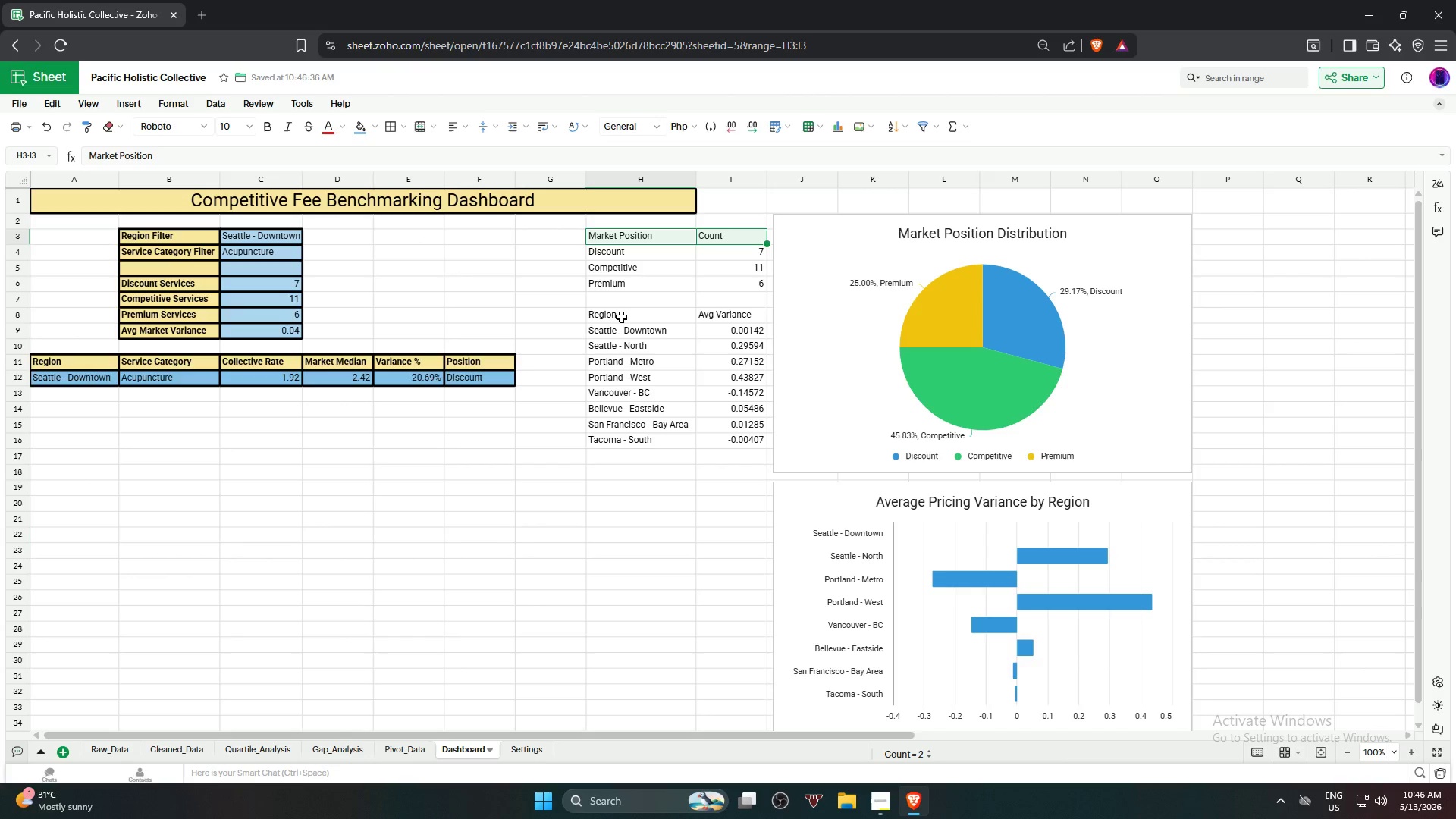 
hold_key(key=ControlLeft, duration=1.09)
left_click([620, 317])
 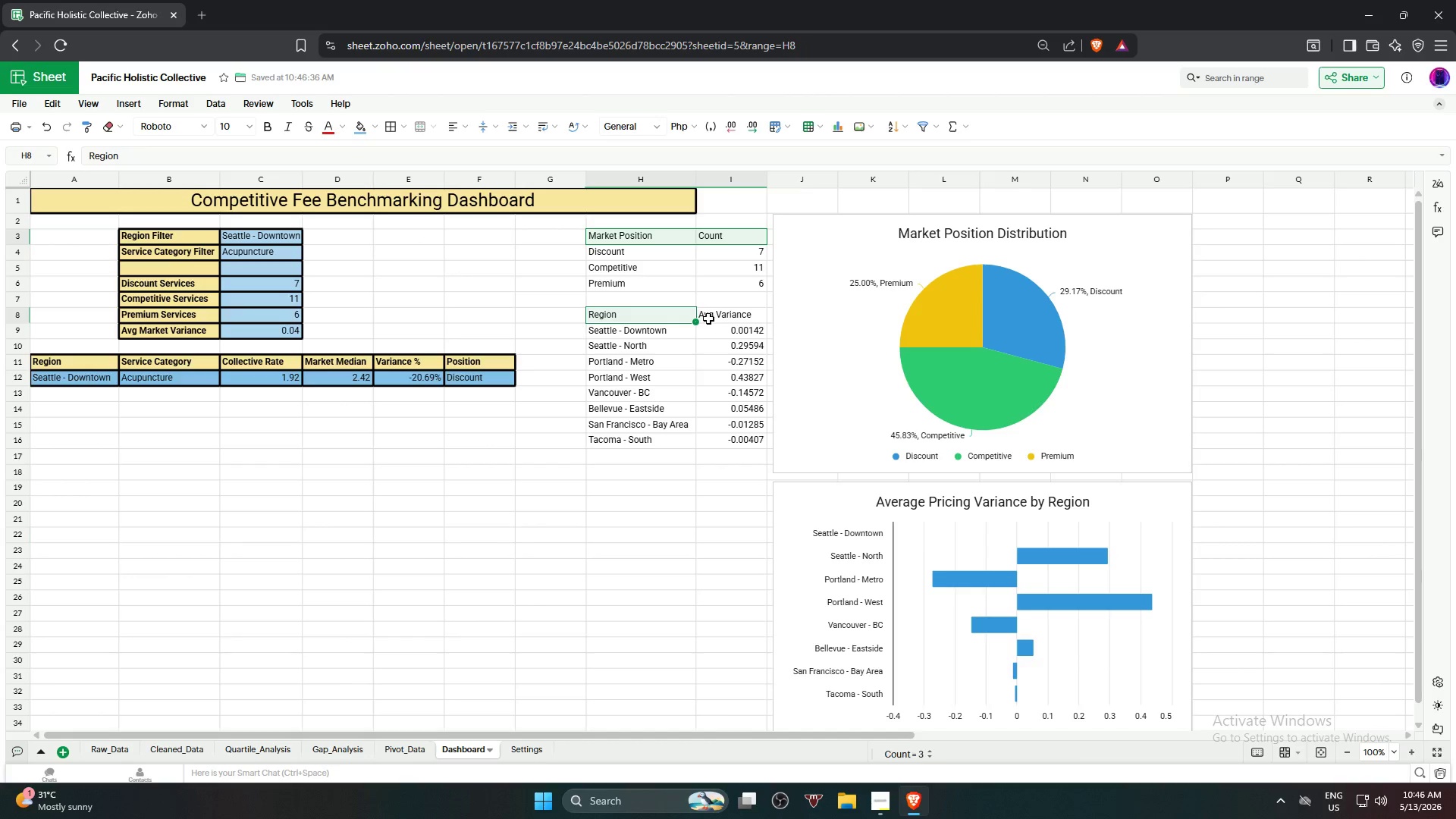 
left_click([711, 318])
 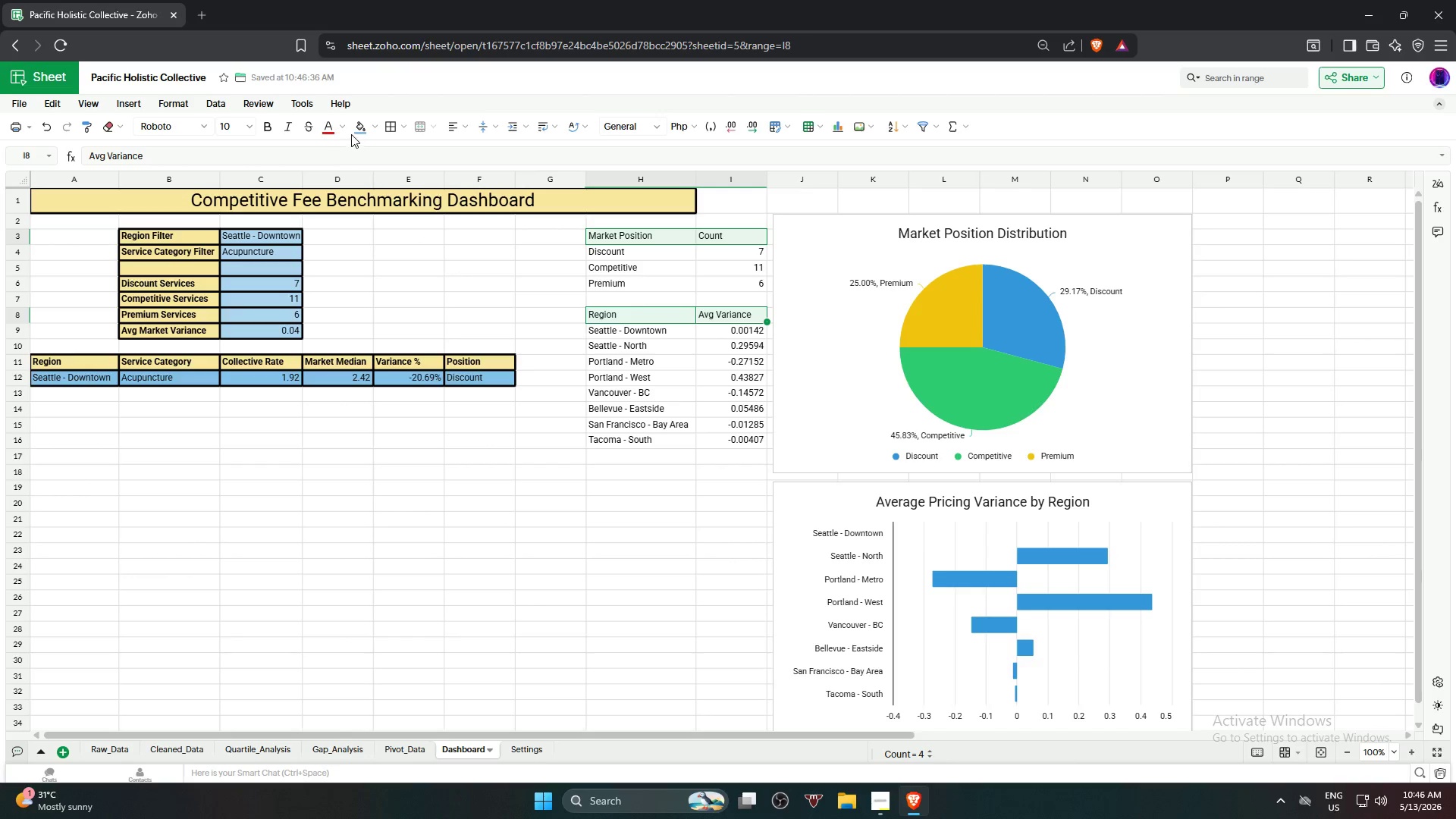 
left_click([275, 132])
 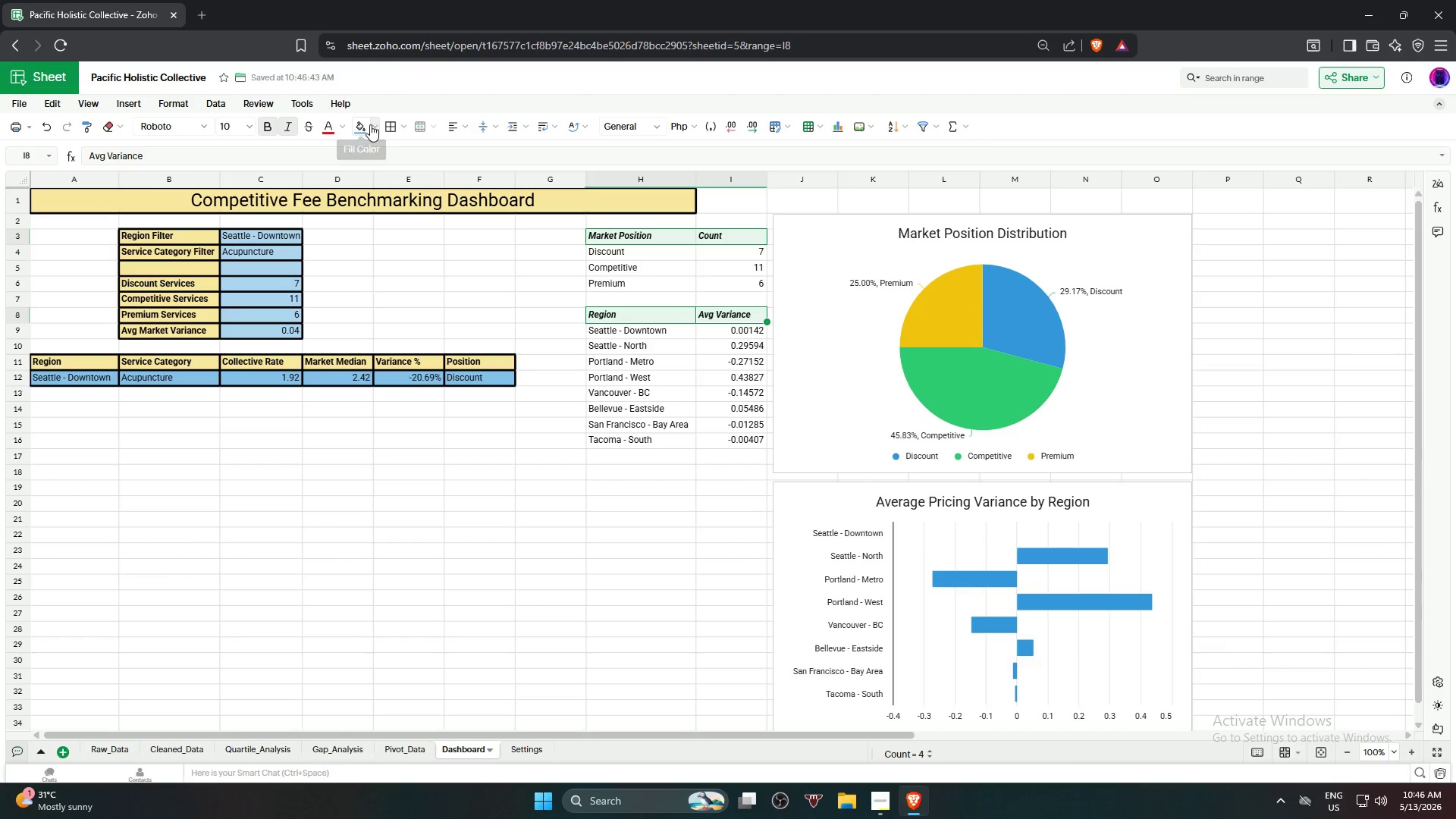 
left_click([389, 126])
 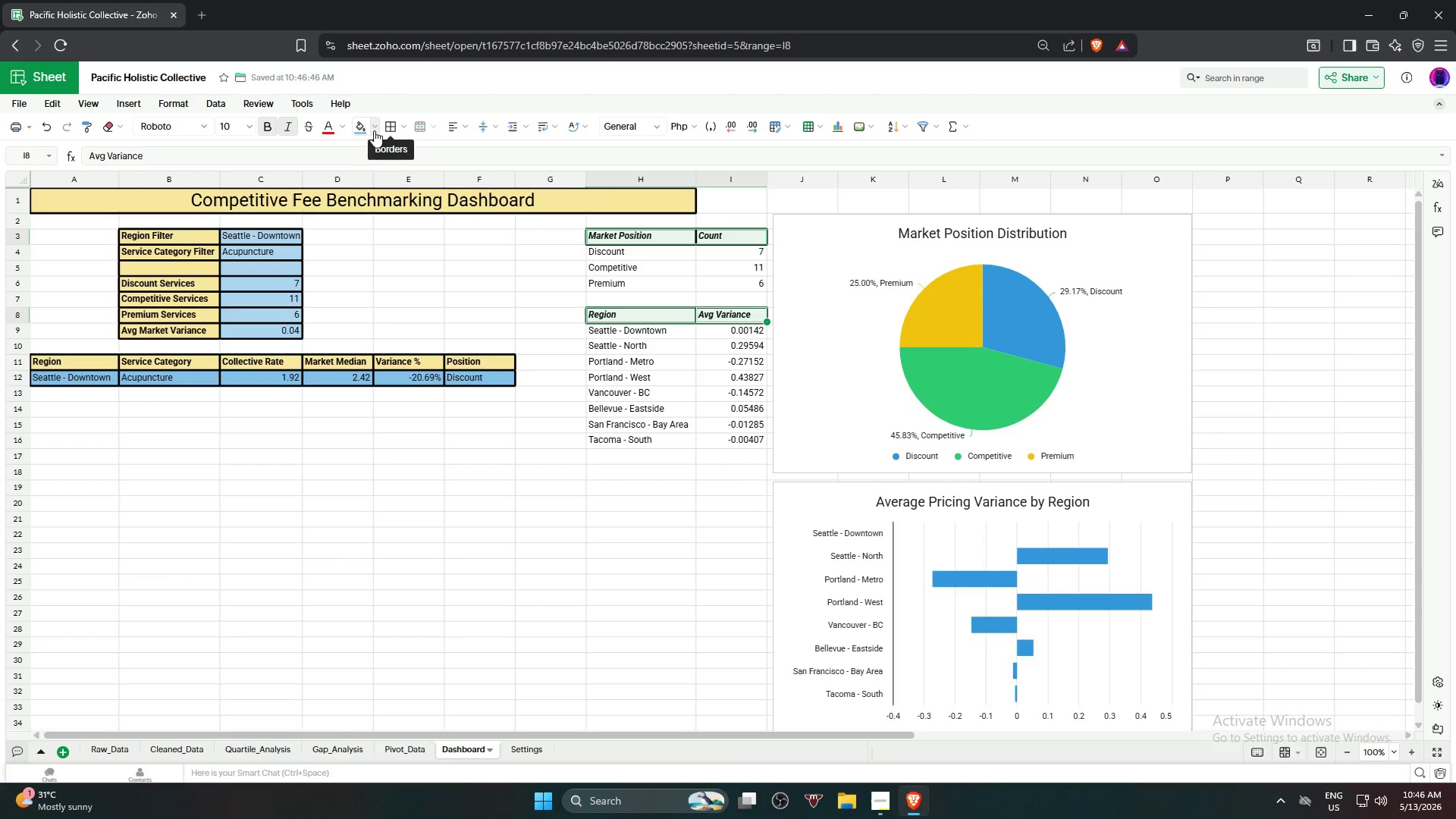 
left_click([374, 130])
 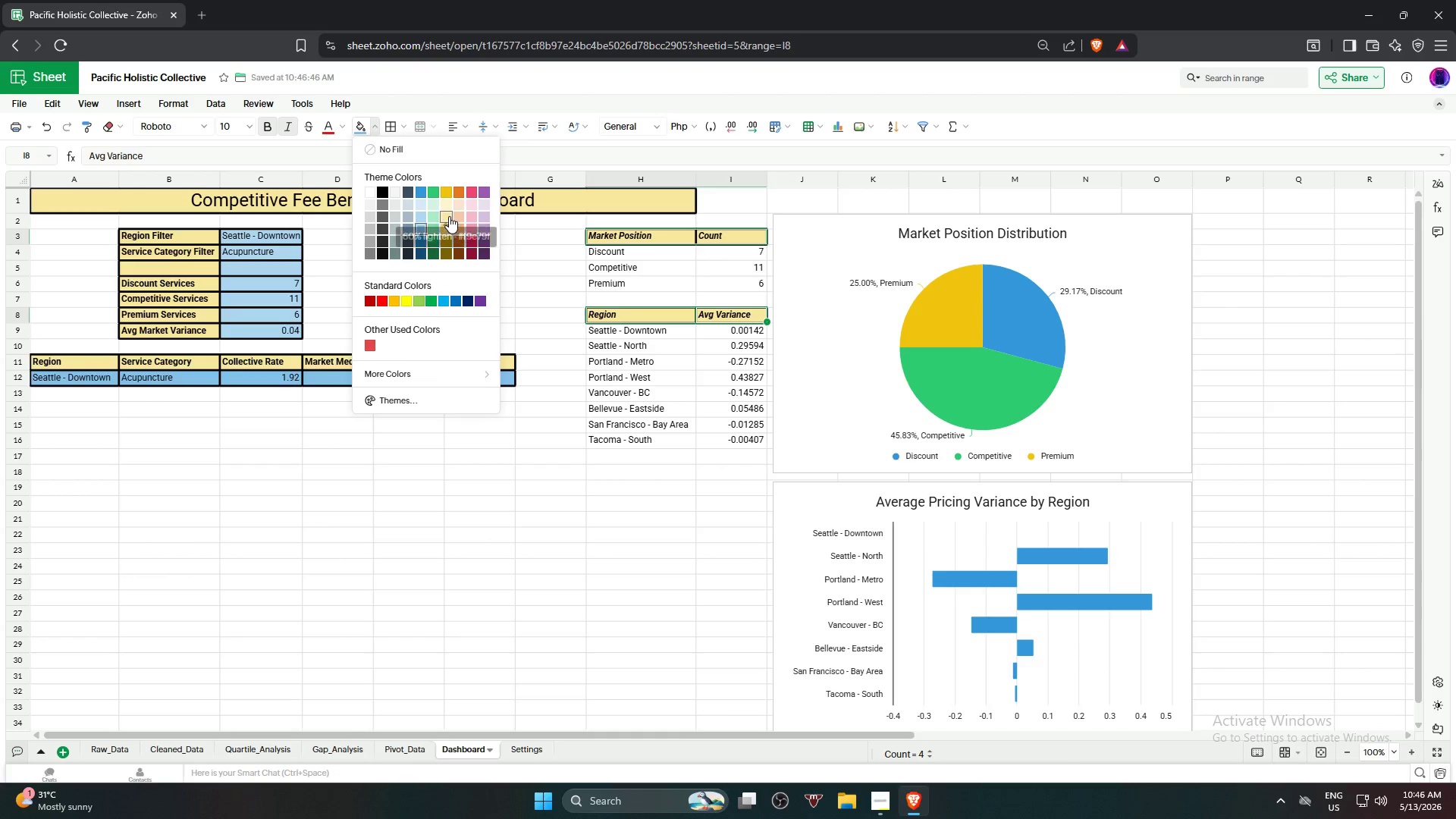 
left_click([449, 216])
 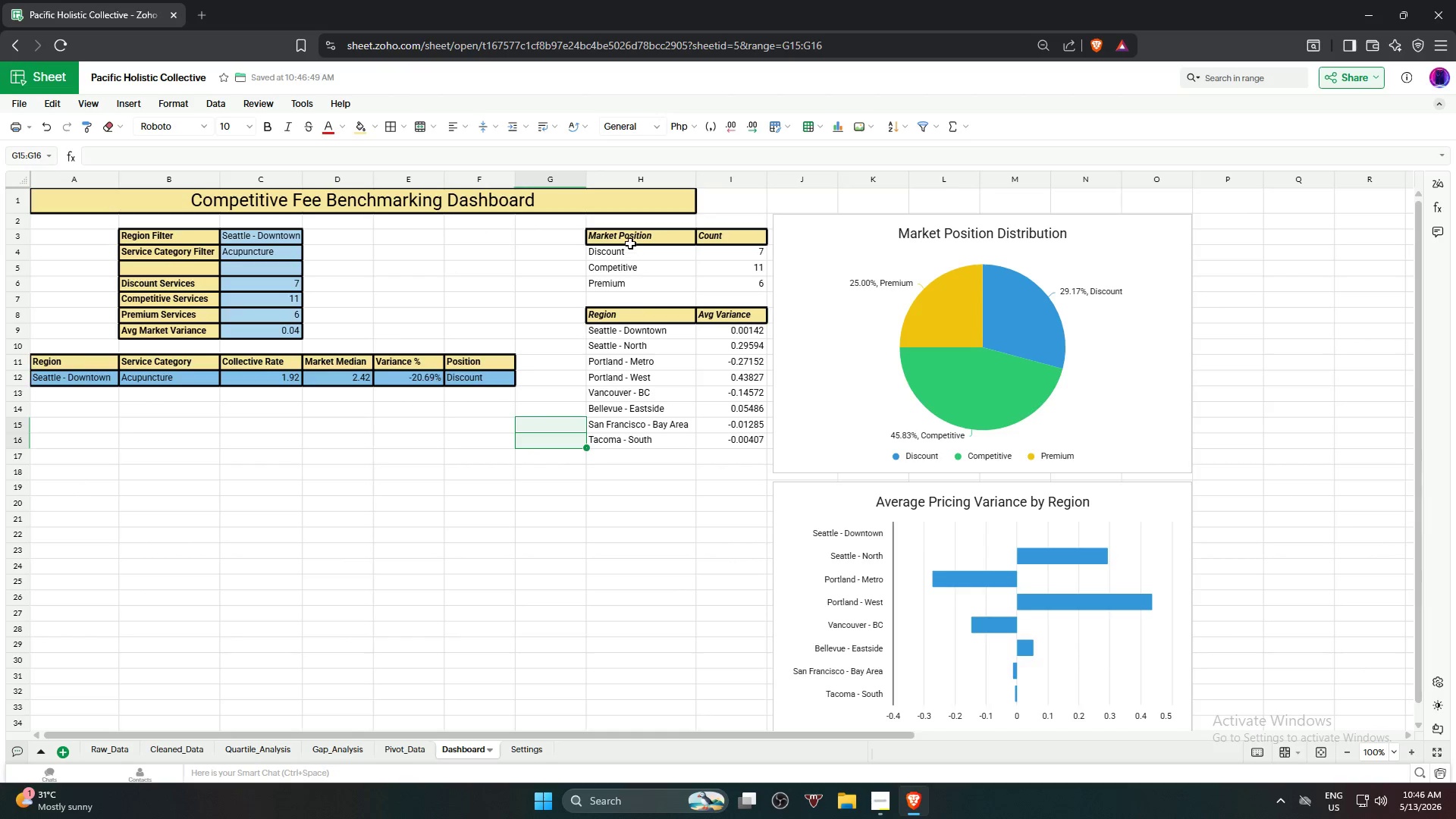 
left_click([628, 241])
 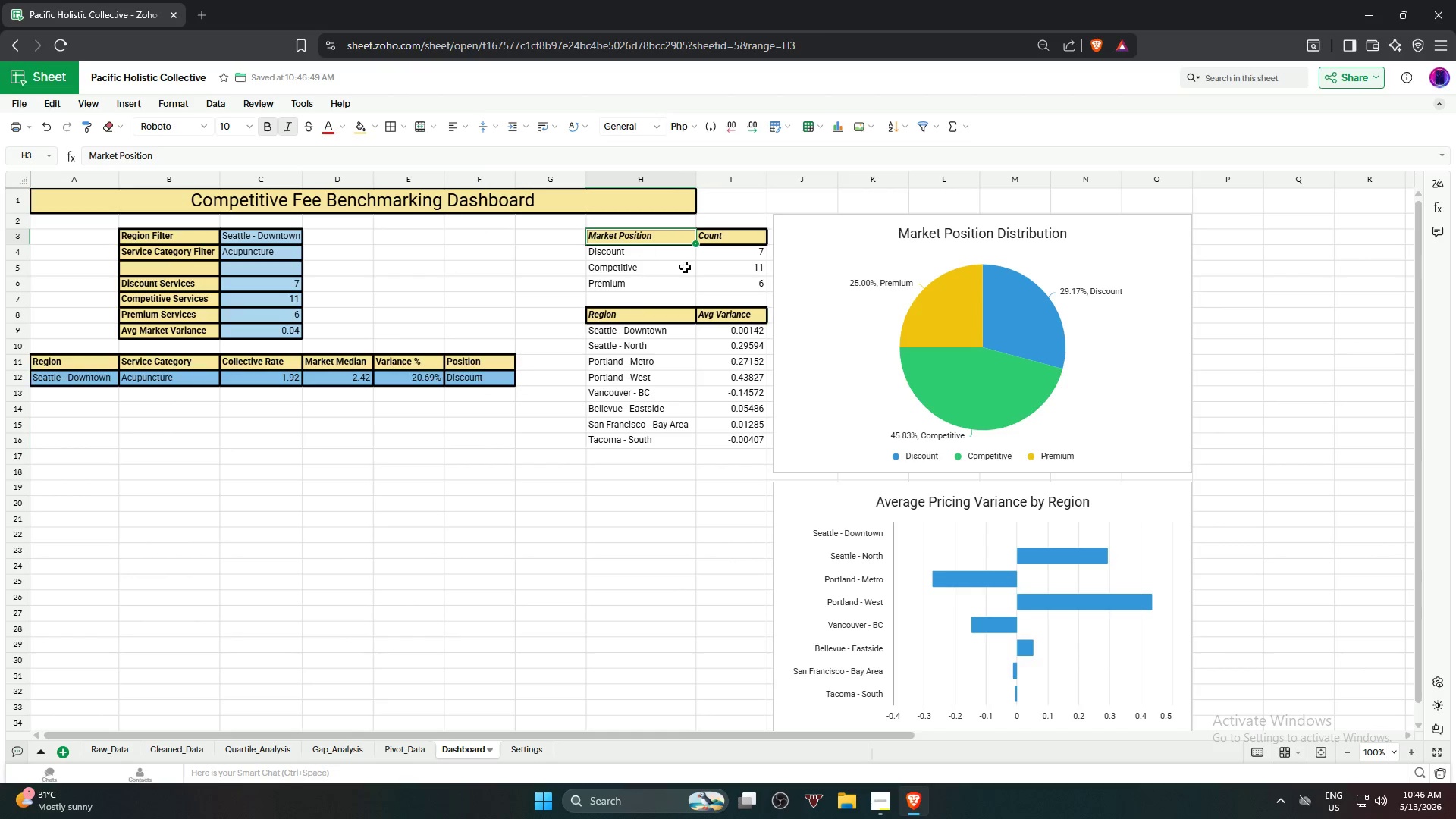 
hold_key(key=ShiftLeft, duration=0.59)
left_click([733, 289])
 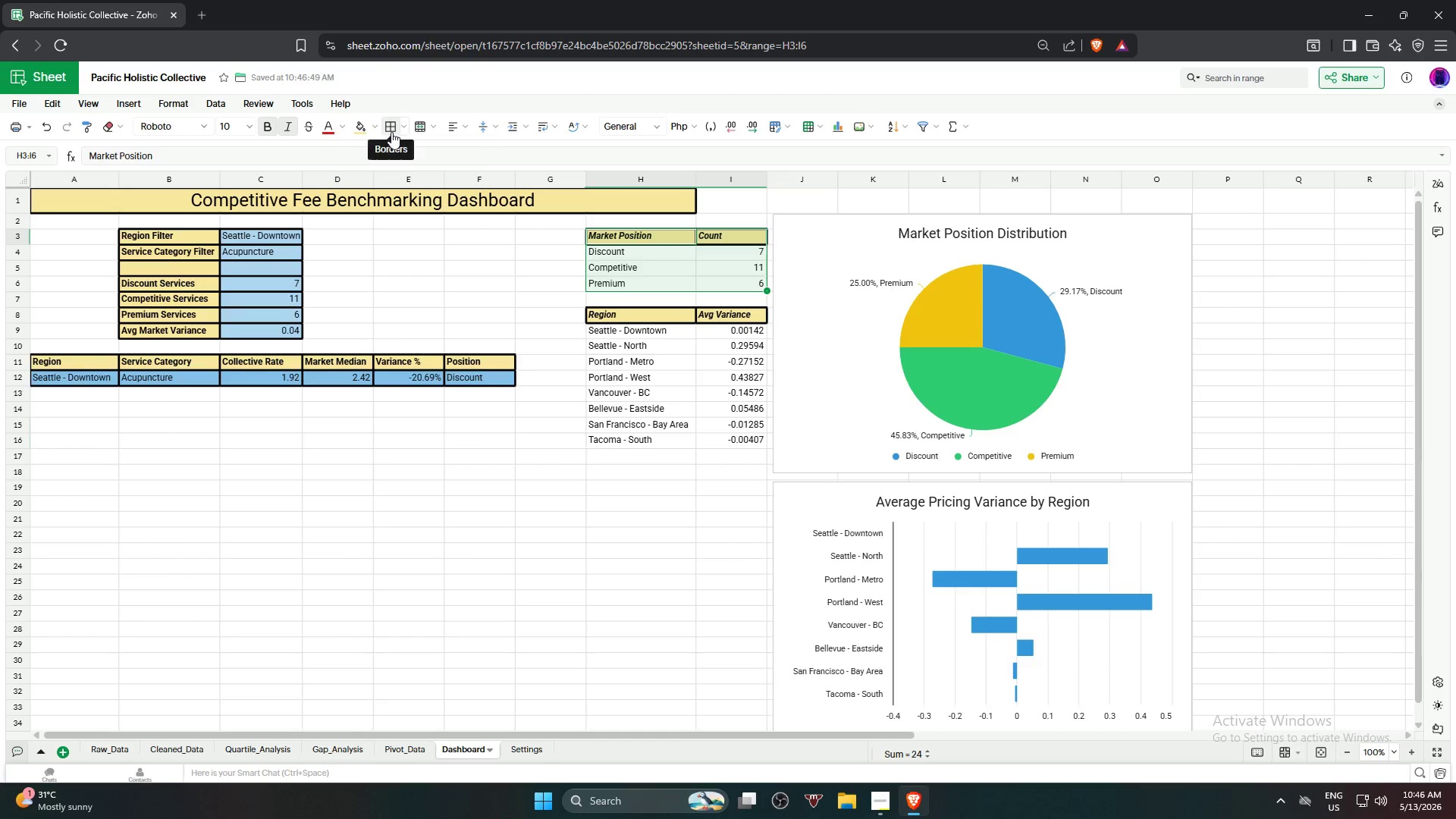 
double_click([644, 425])
 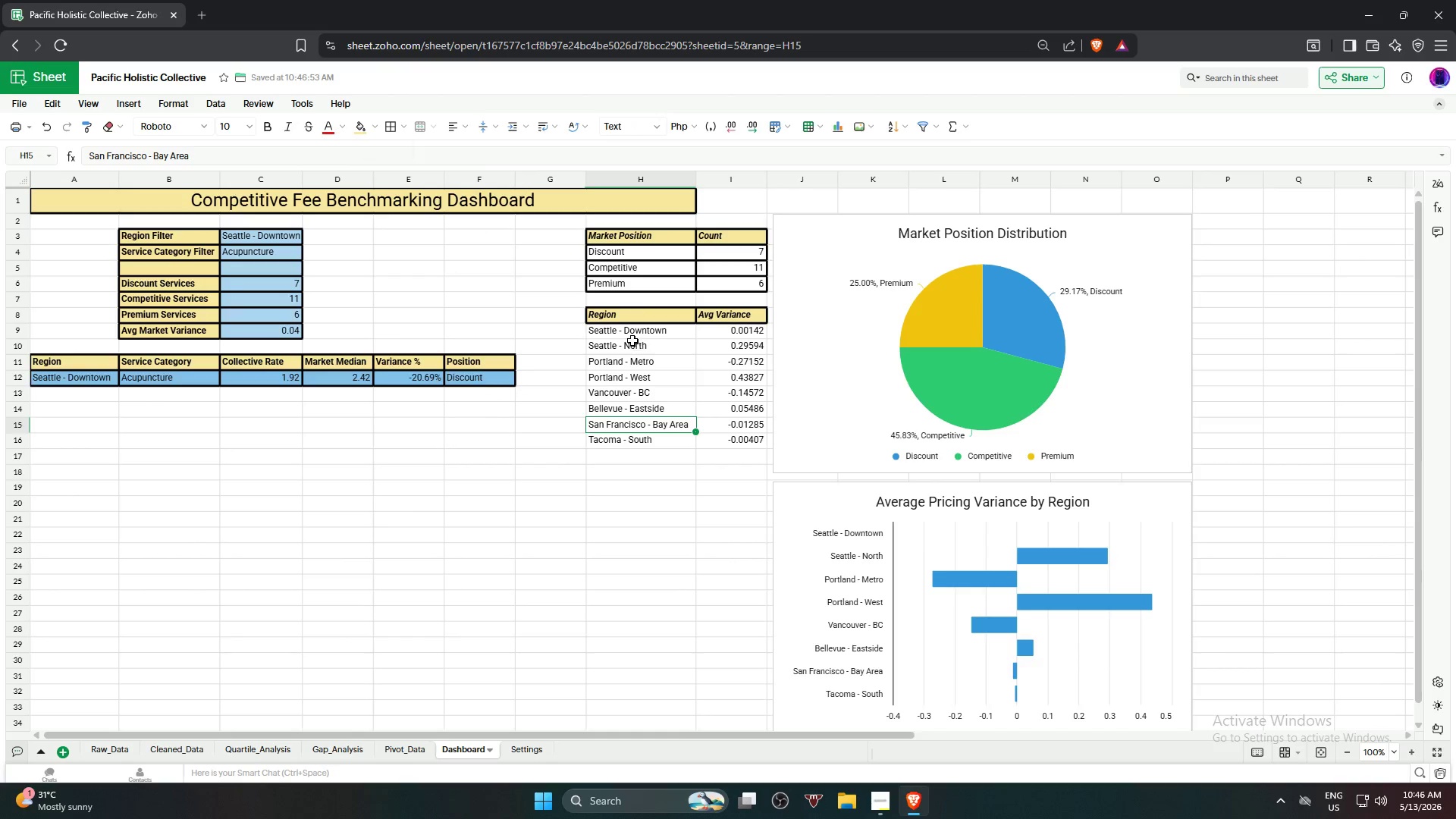 
left_click([630, 336])
 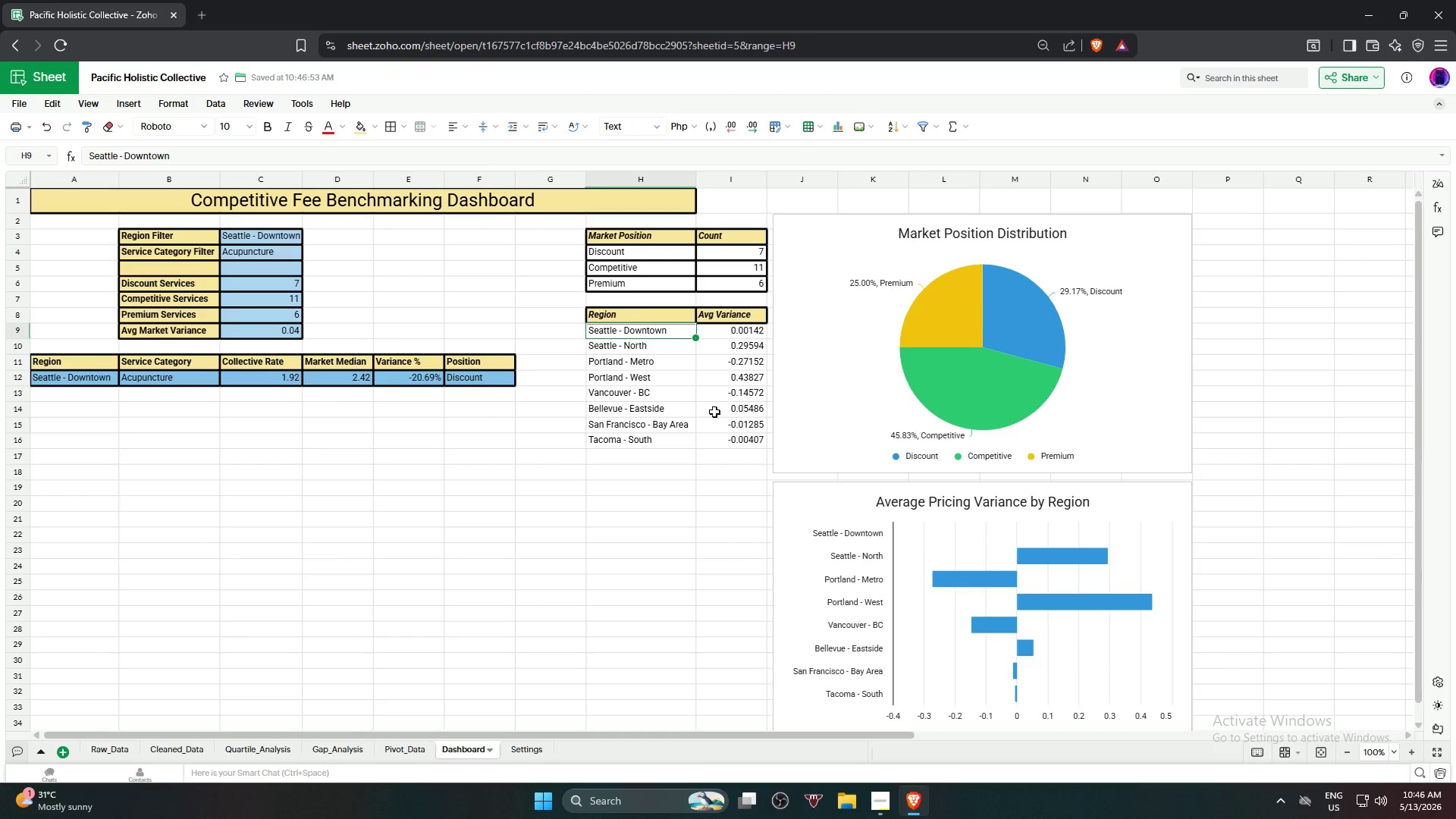 
hold_key(key=ShiftLeft, duration=0.69)
left_click([742, 443])
 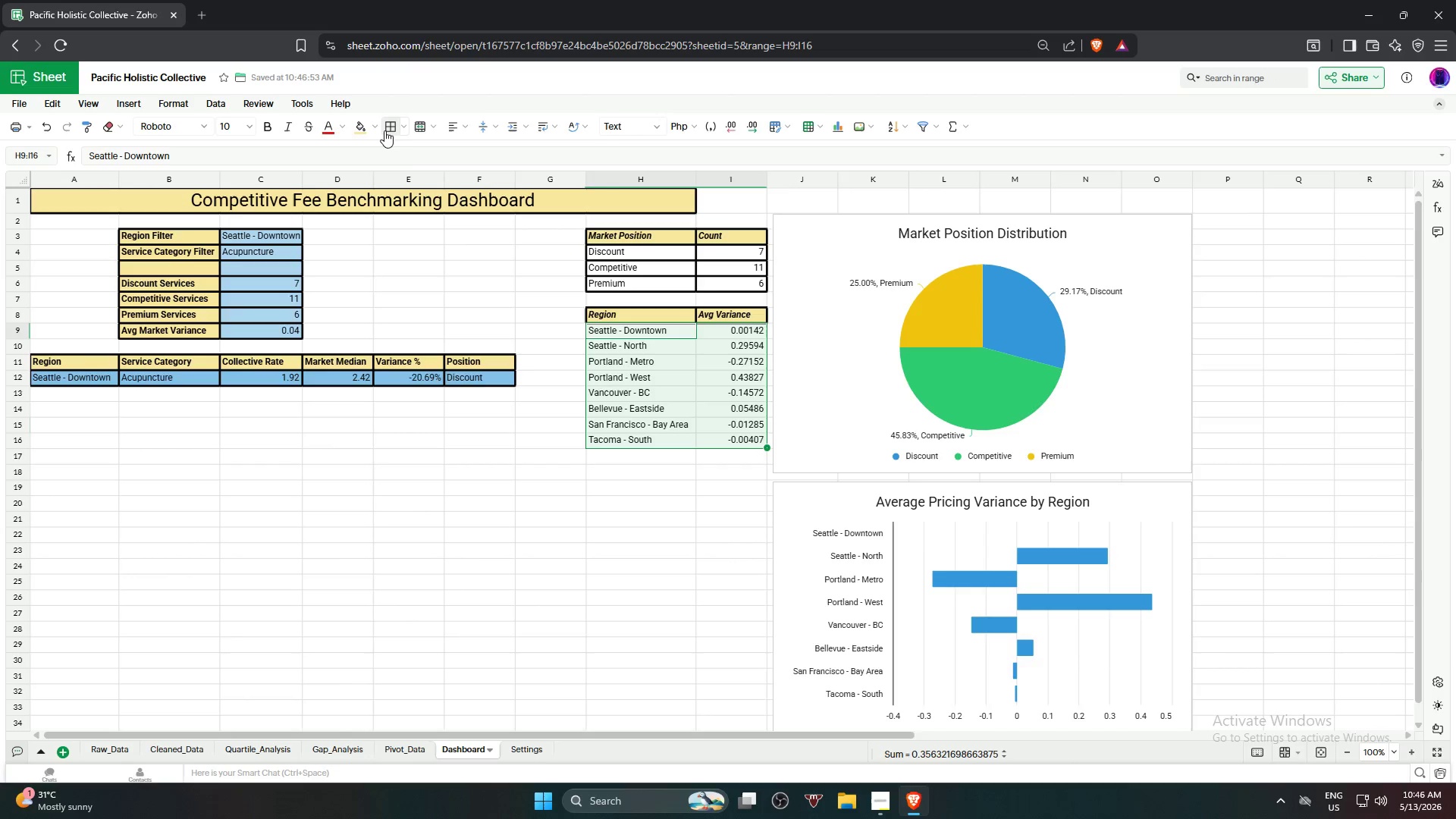 
left_click([384, 130])
 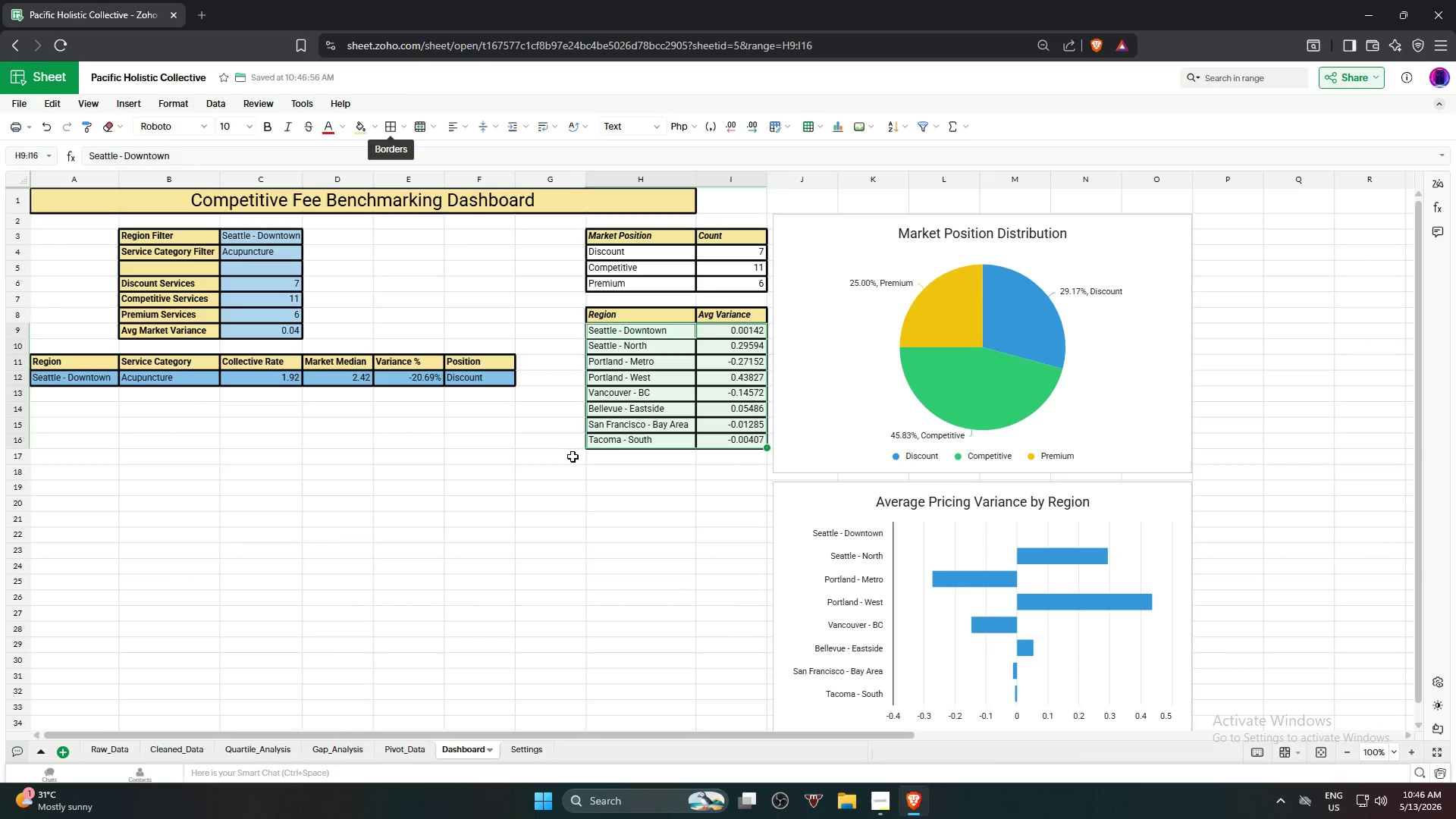 
left_click([573, 457])
 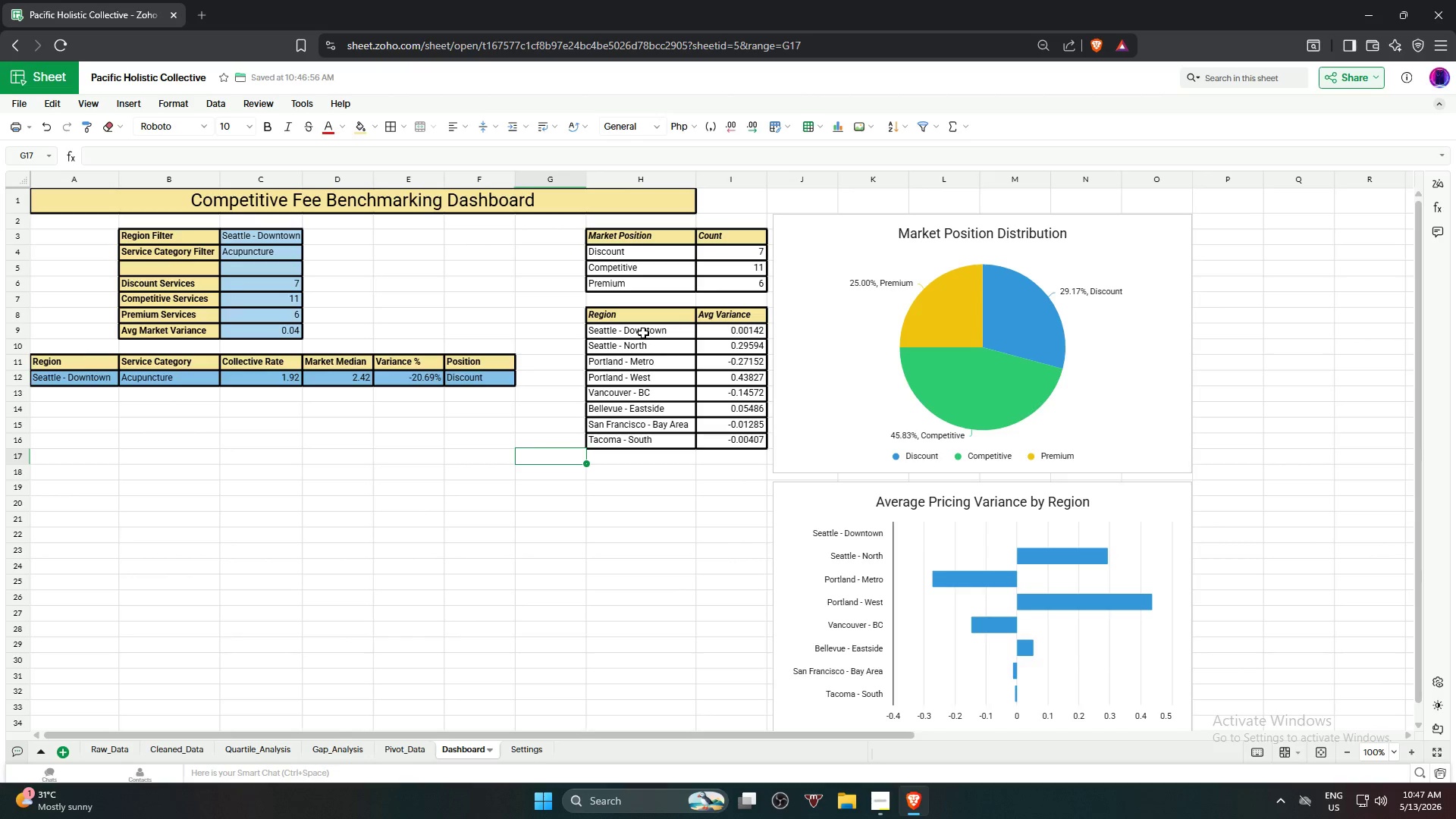 
left_click([643, 333])
 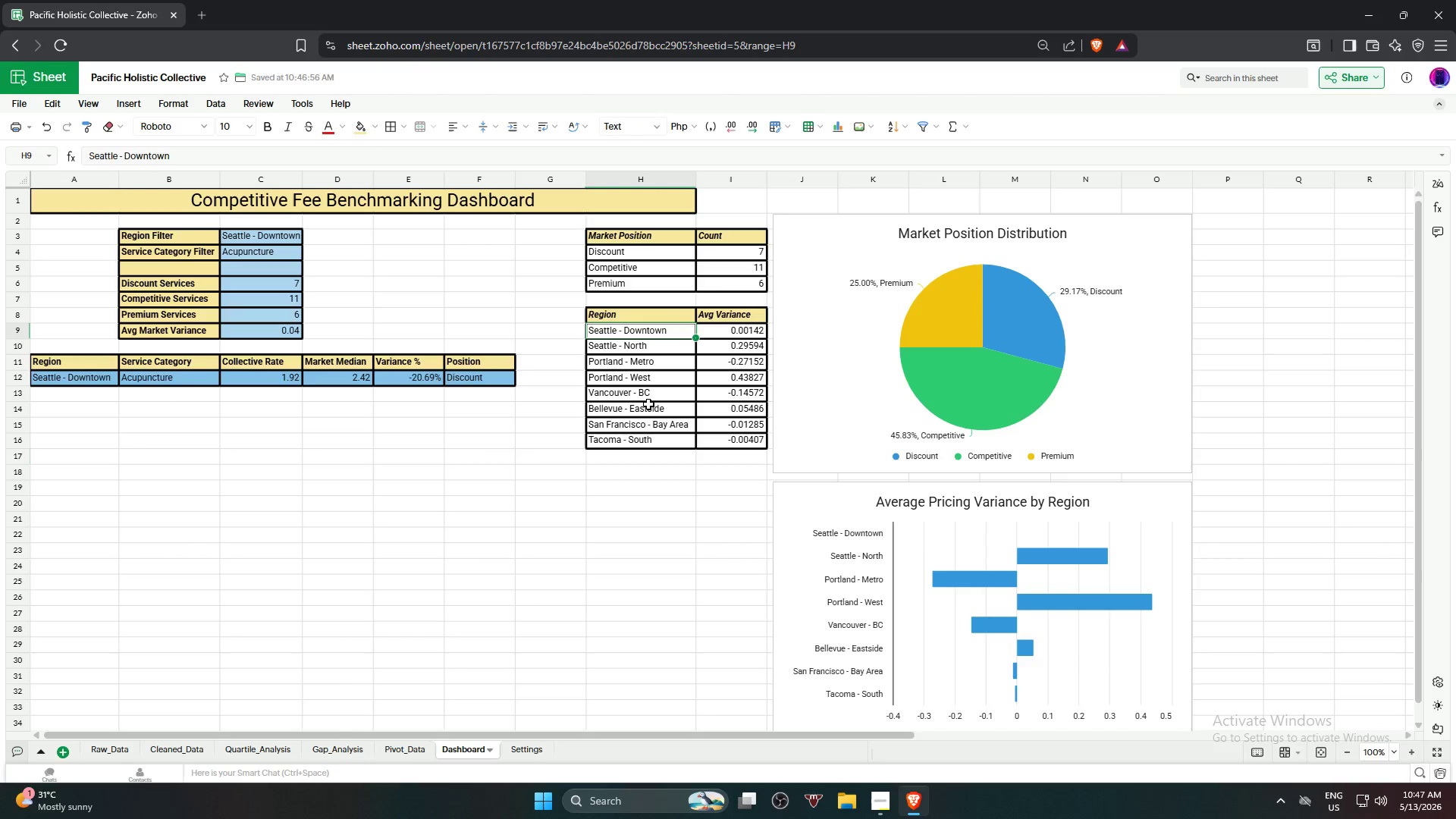 
hold_key(key=ShiftLeft, duration=0.75)
 